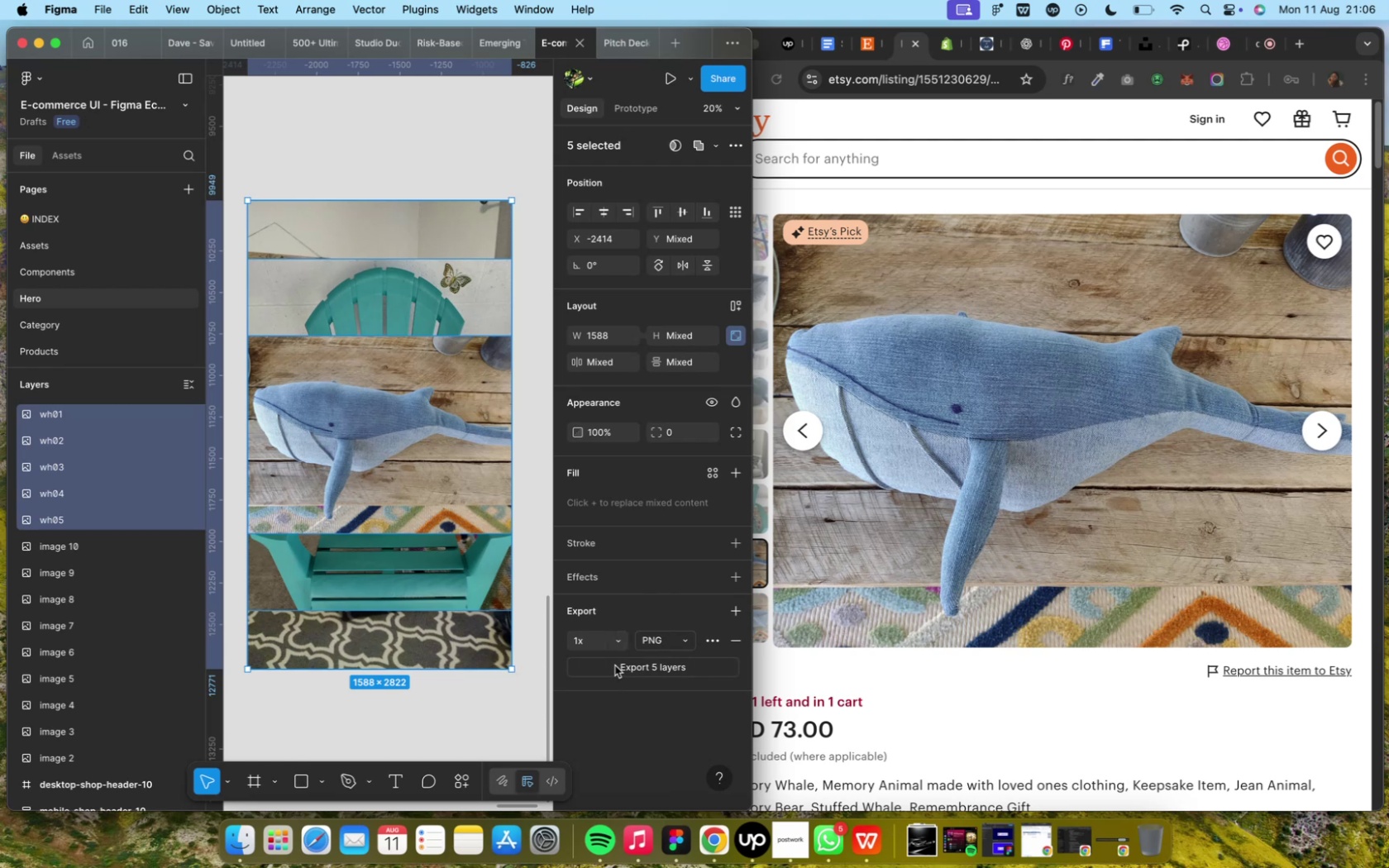 
left_click([655, 582])
 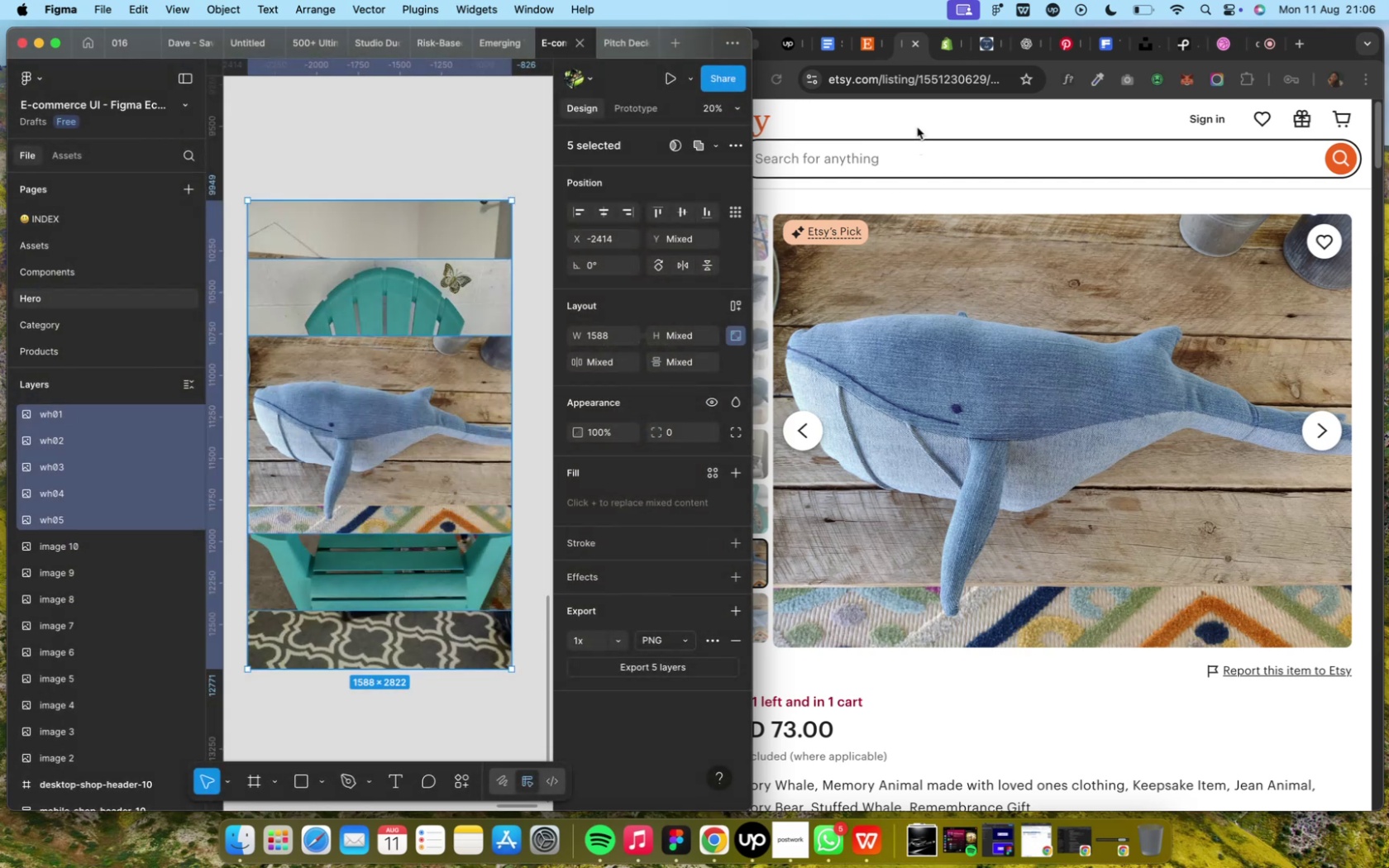 
wait(6.85)
 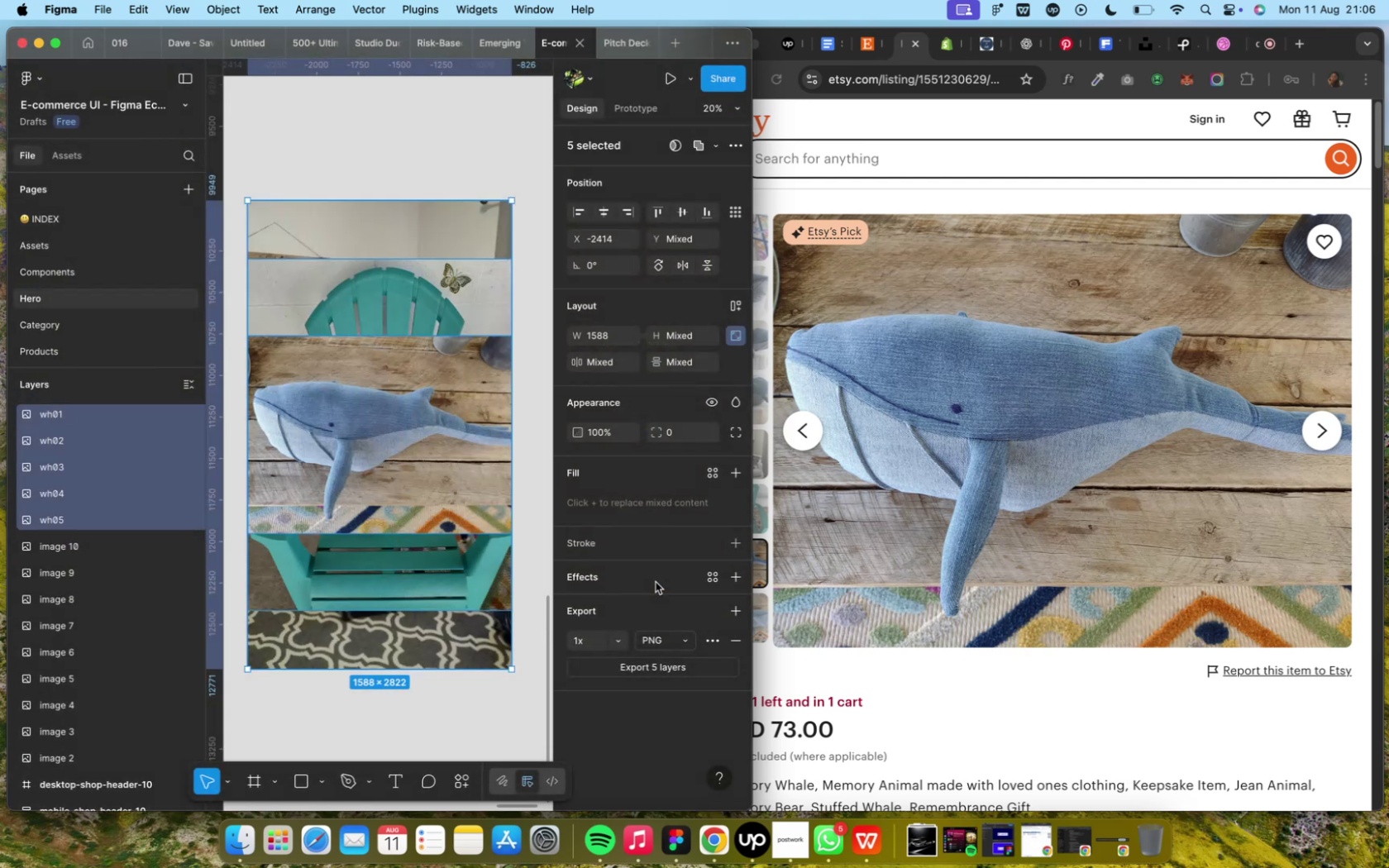 
left_click([946, 51])
 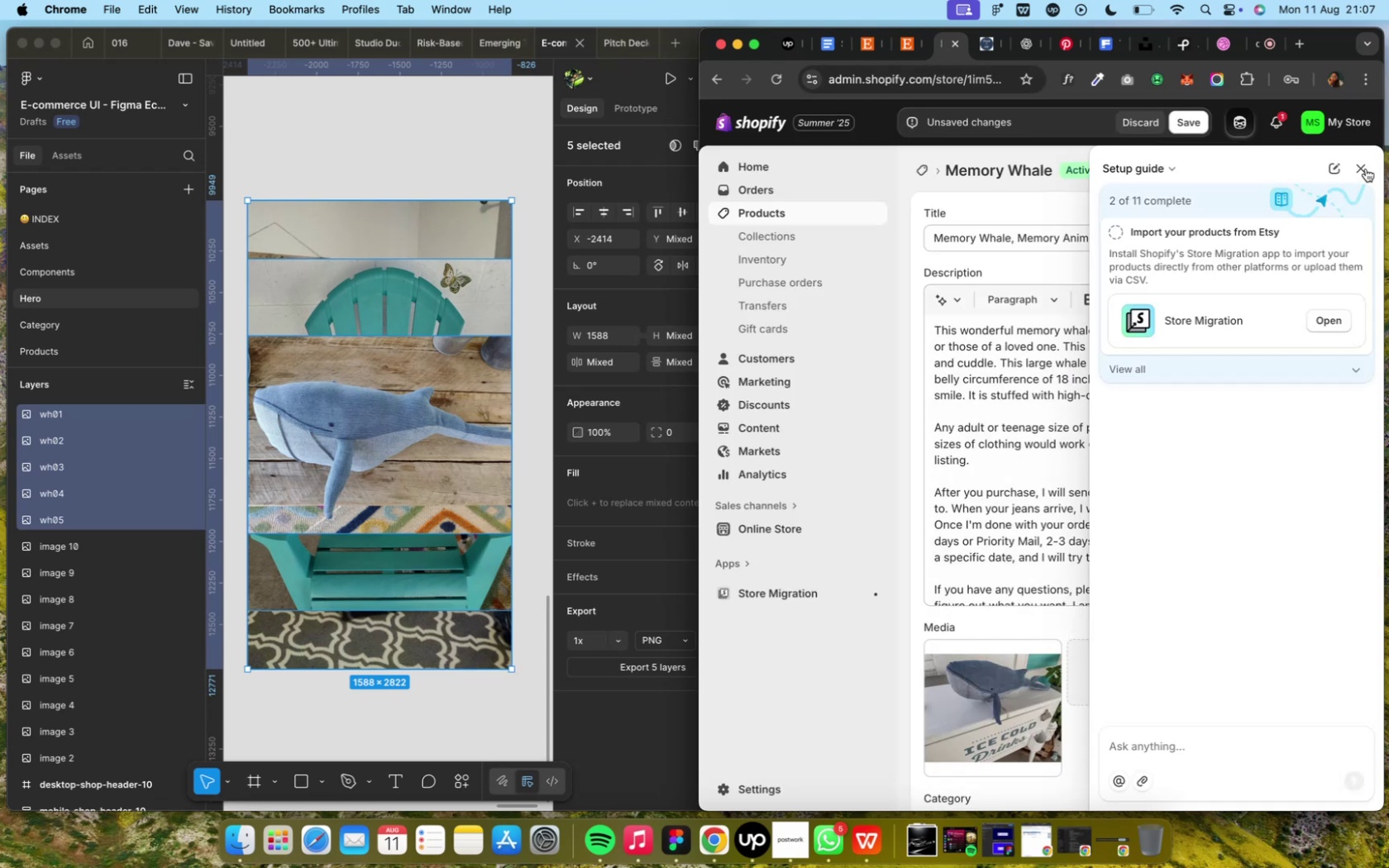 
left_click([1363, 169])
 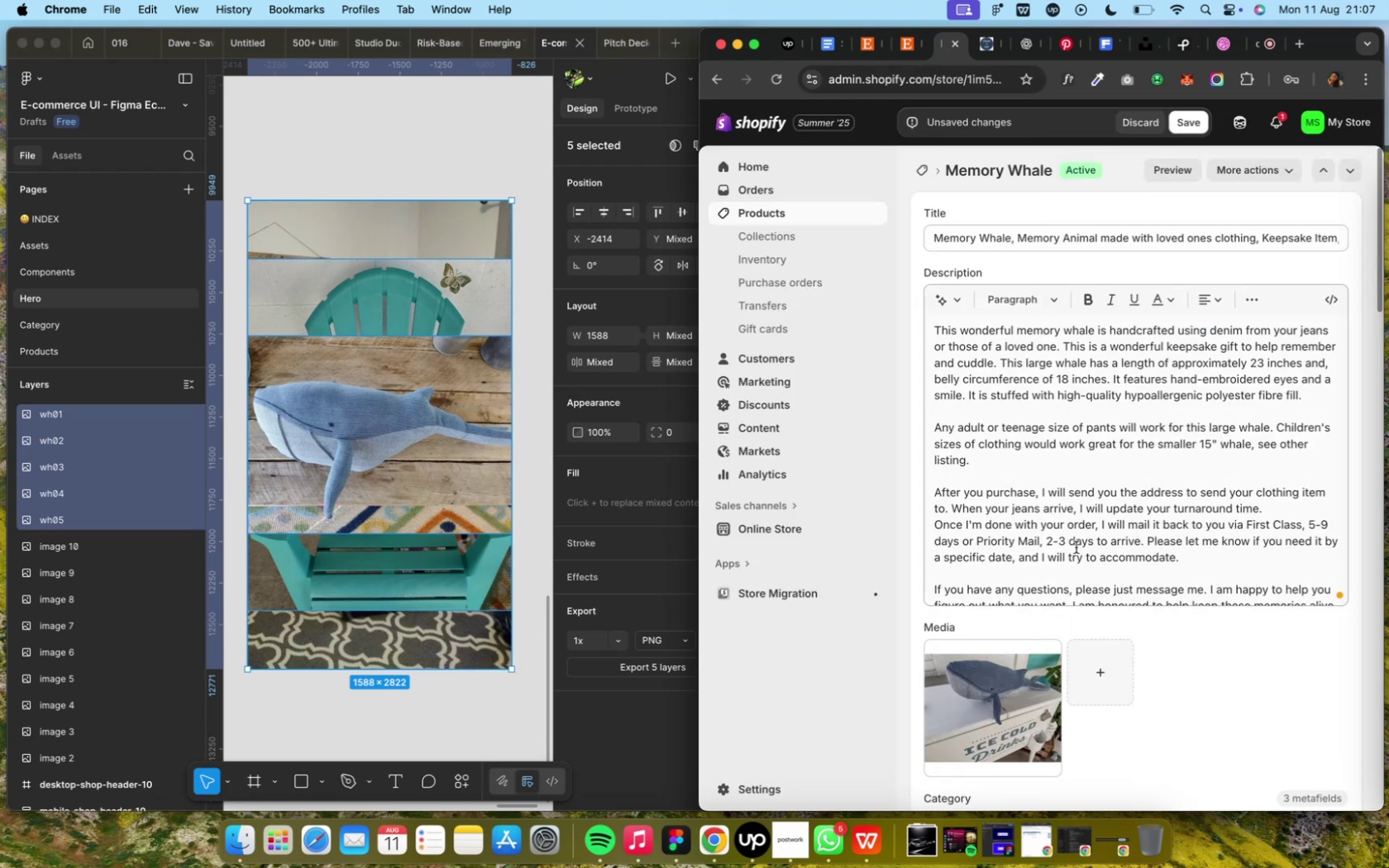 
scroll: coordinate [1130, 670], scroll_direction: down, amount: 3.0
 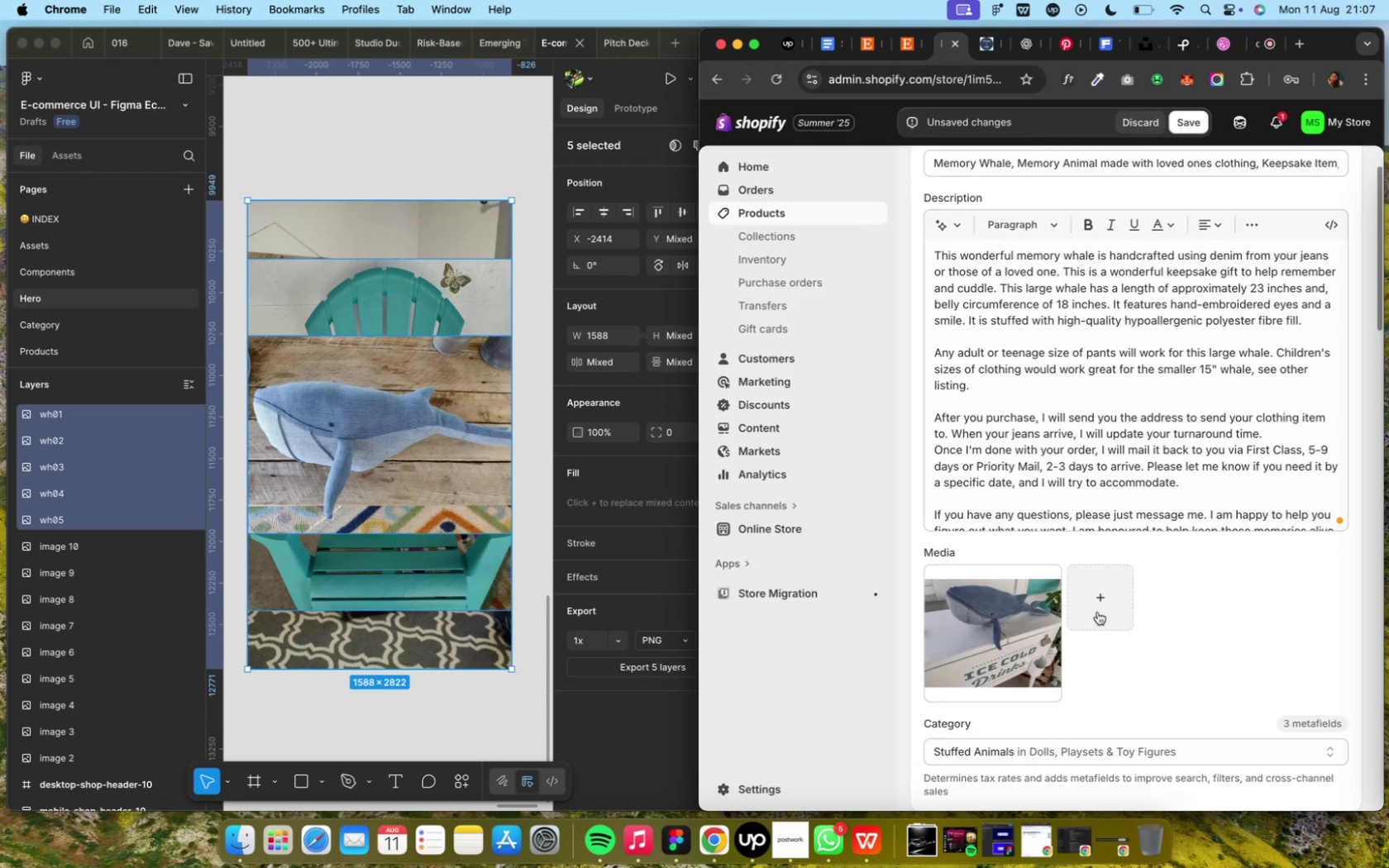 
left_click([1096, 612])
 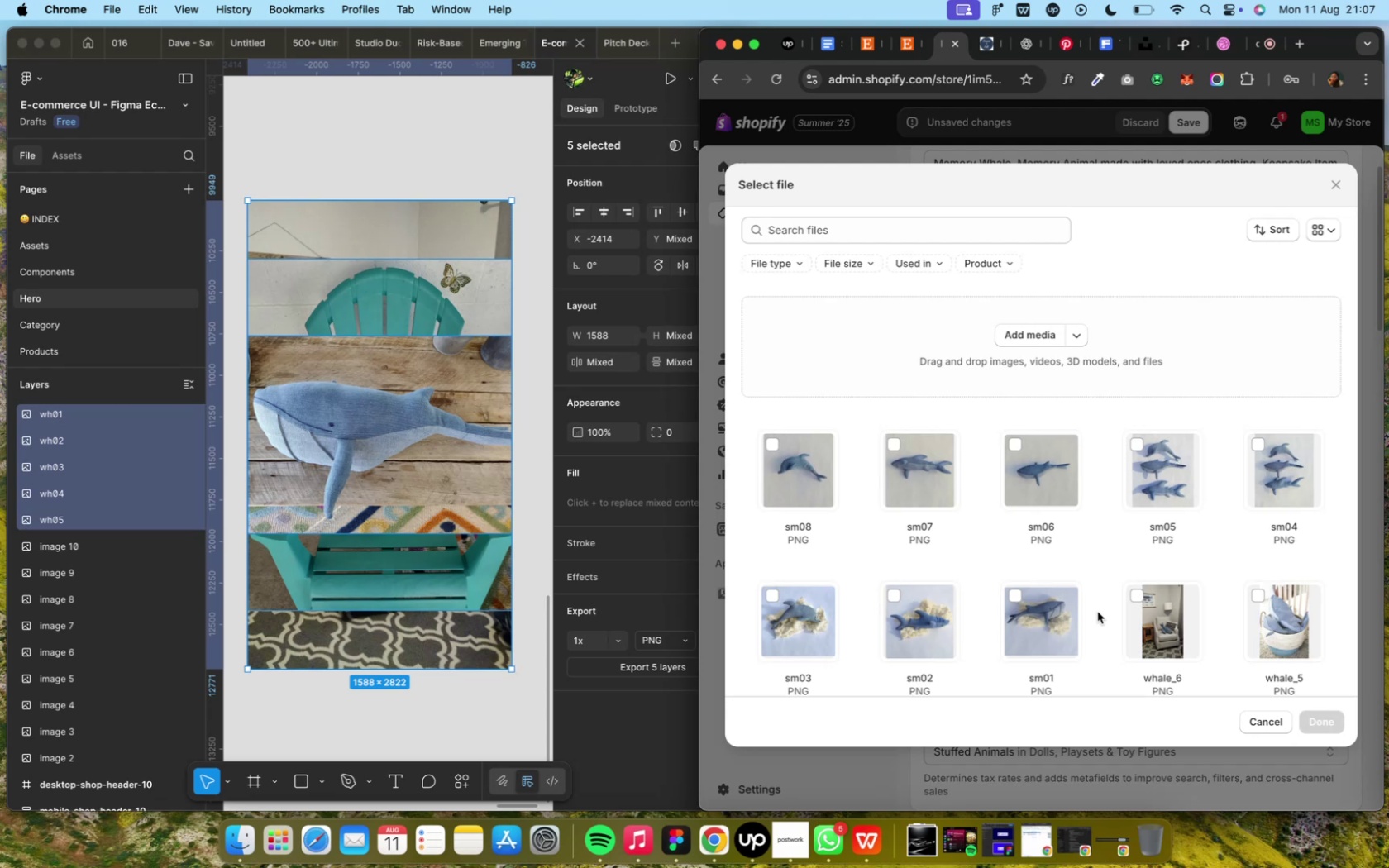 
scroll: coordinate [1096, 611], scroll_direction: down, amount: 8.0
 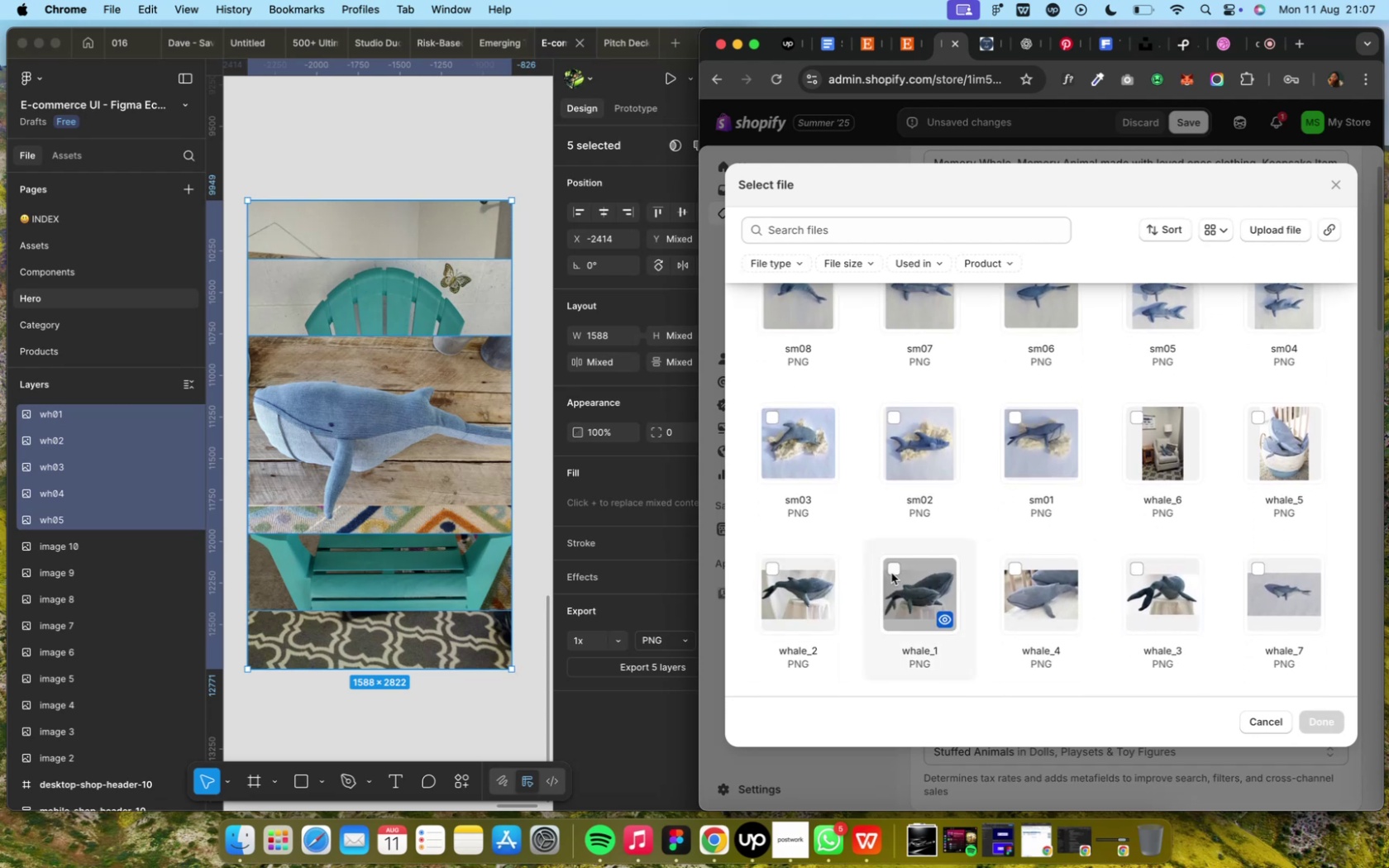 
left_click([890, 572])
 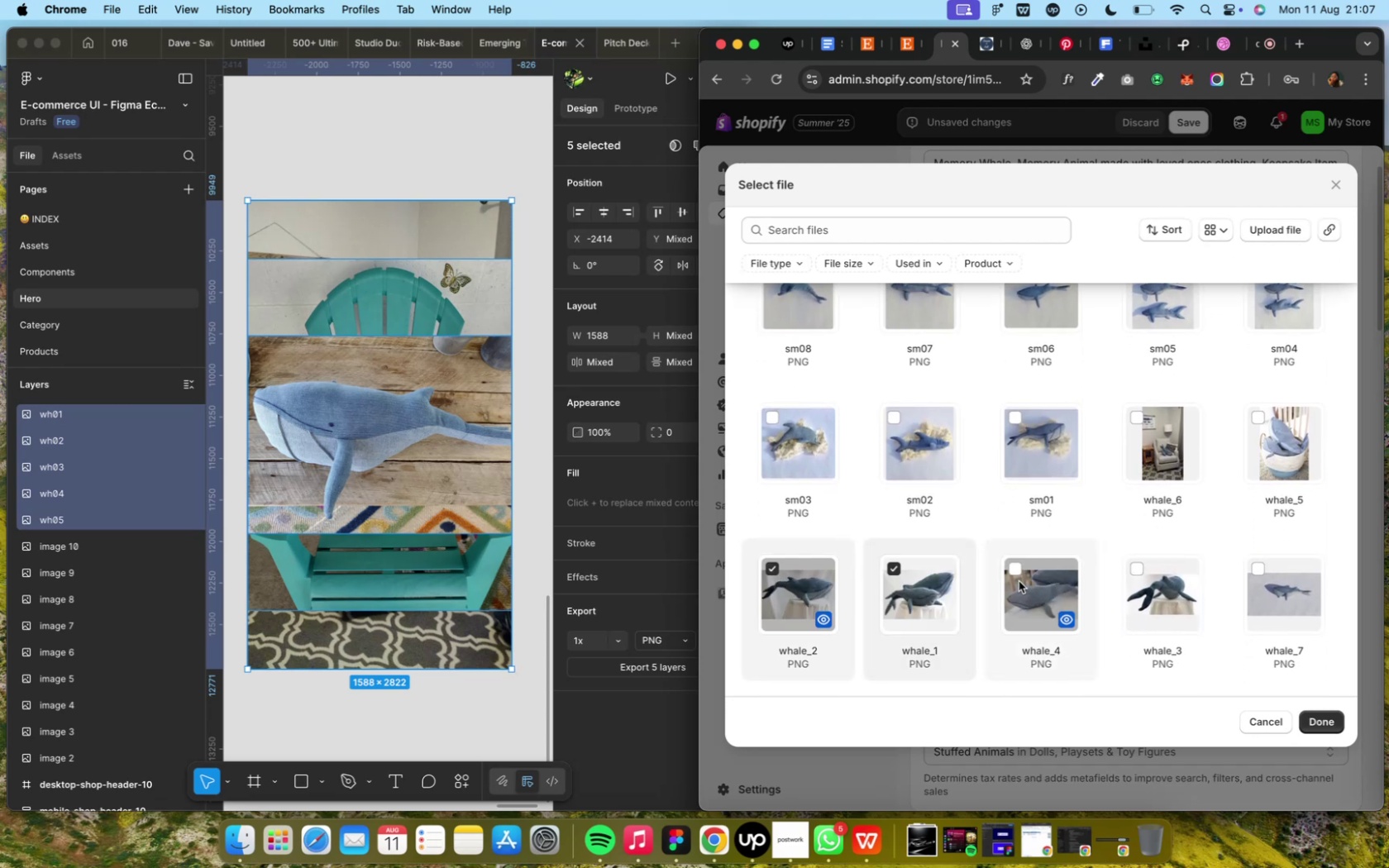 
left_click([1019, 572])
 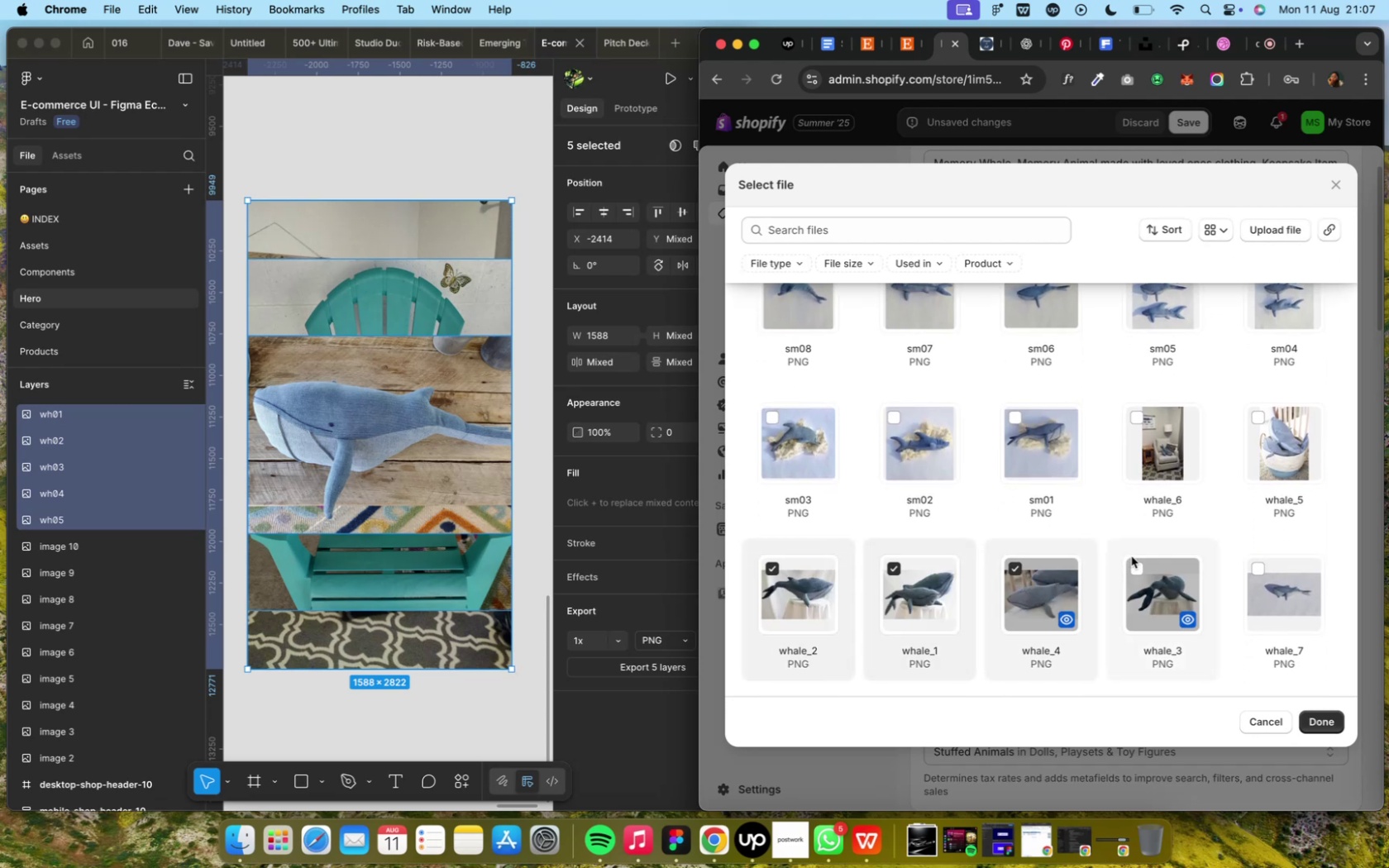 
left_click([1130, 563])
 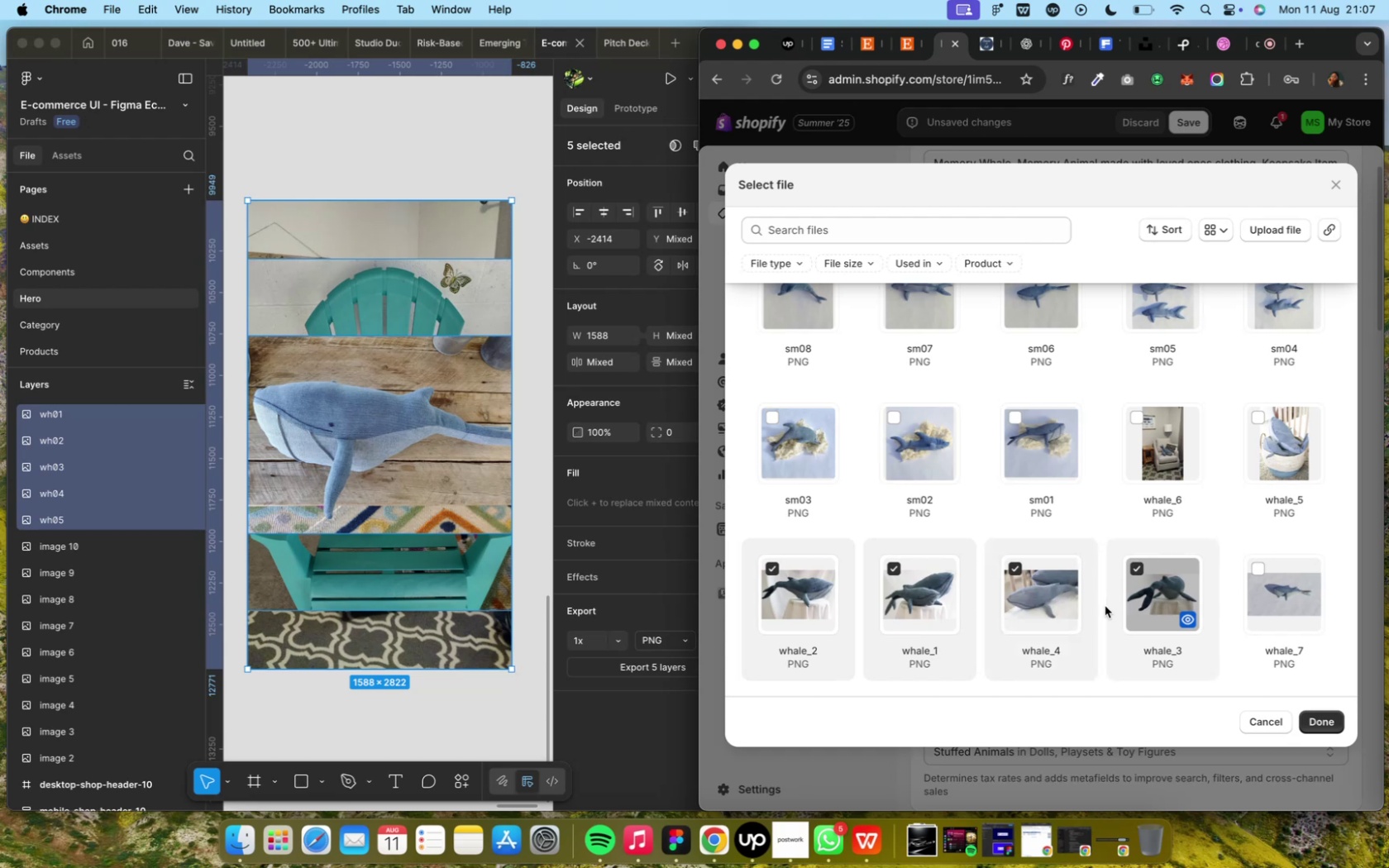 
scroll: coordinate [1104, 605], scroll_direction: up, amount: 14.0
 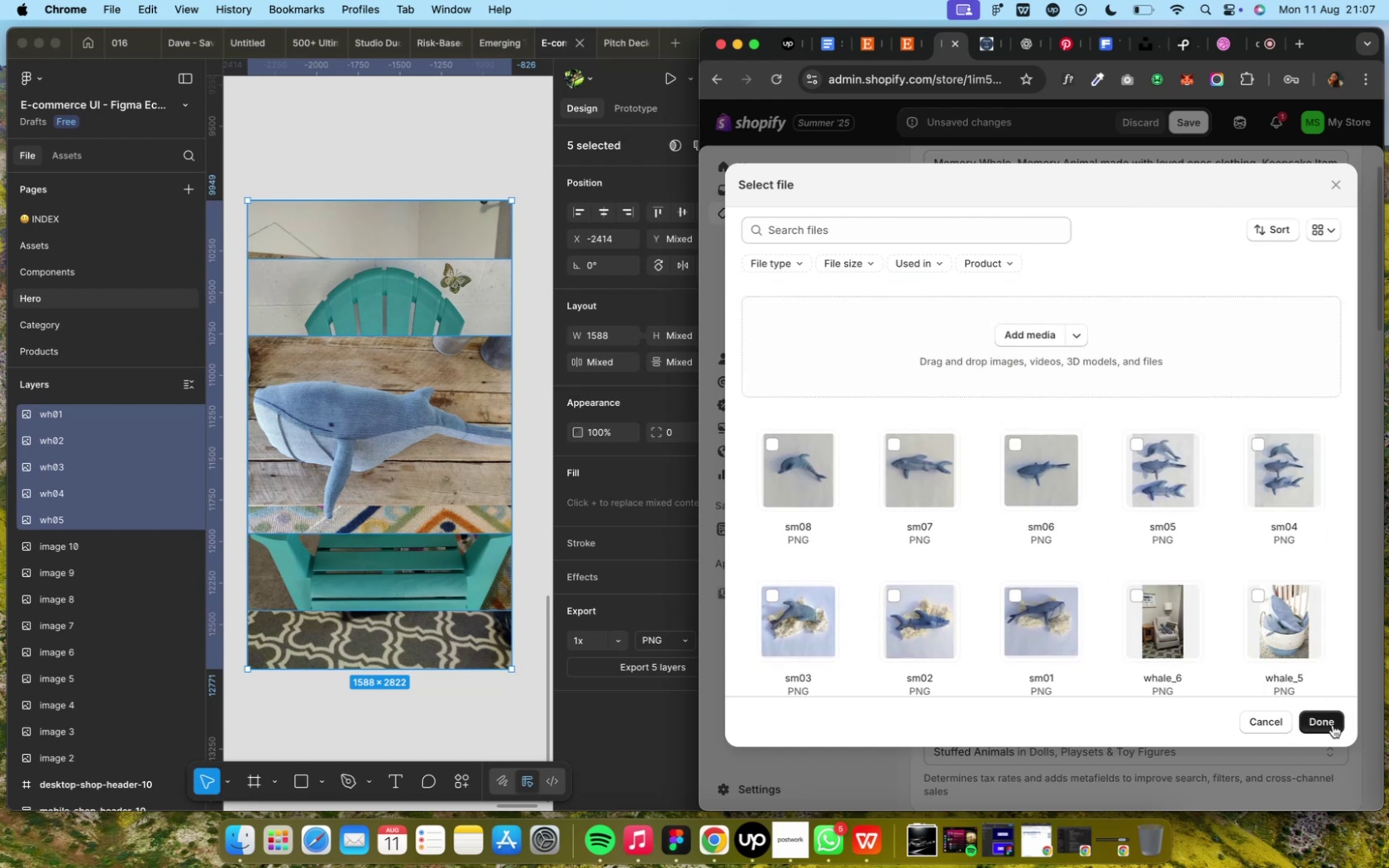 
left_click([1329, 726])
 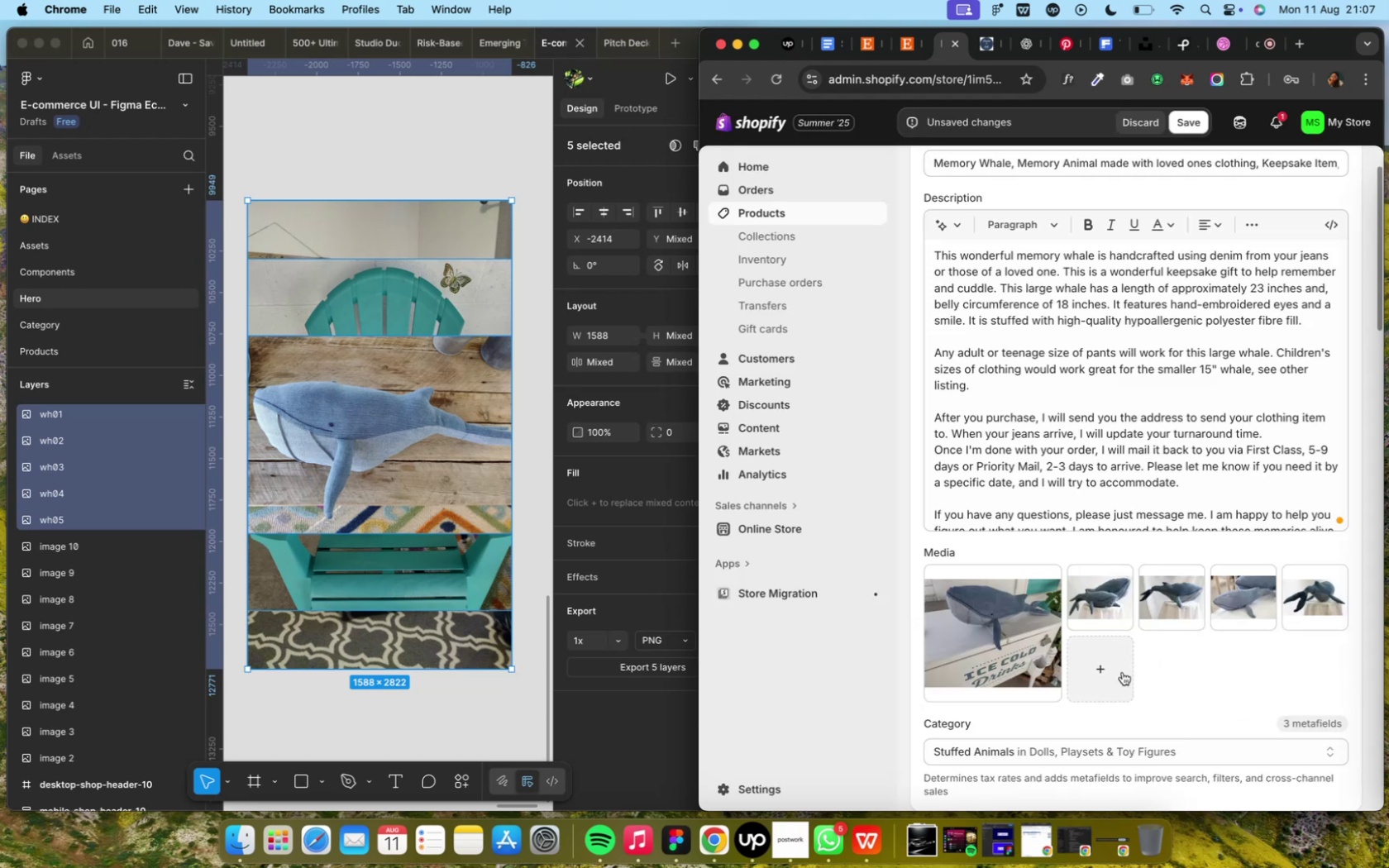 
left_click([1111, 679])
 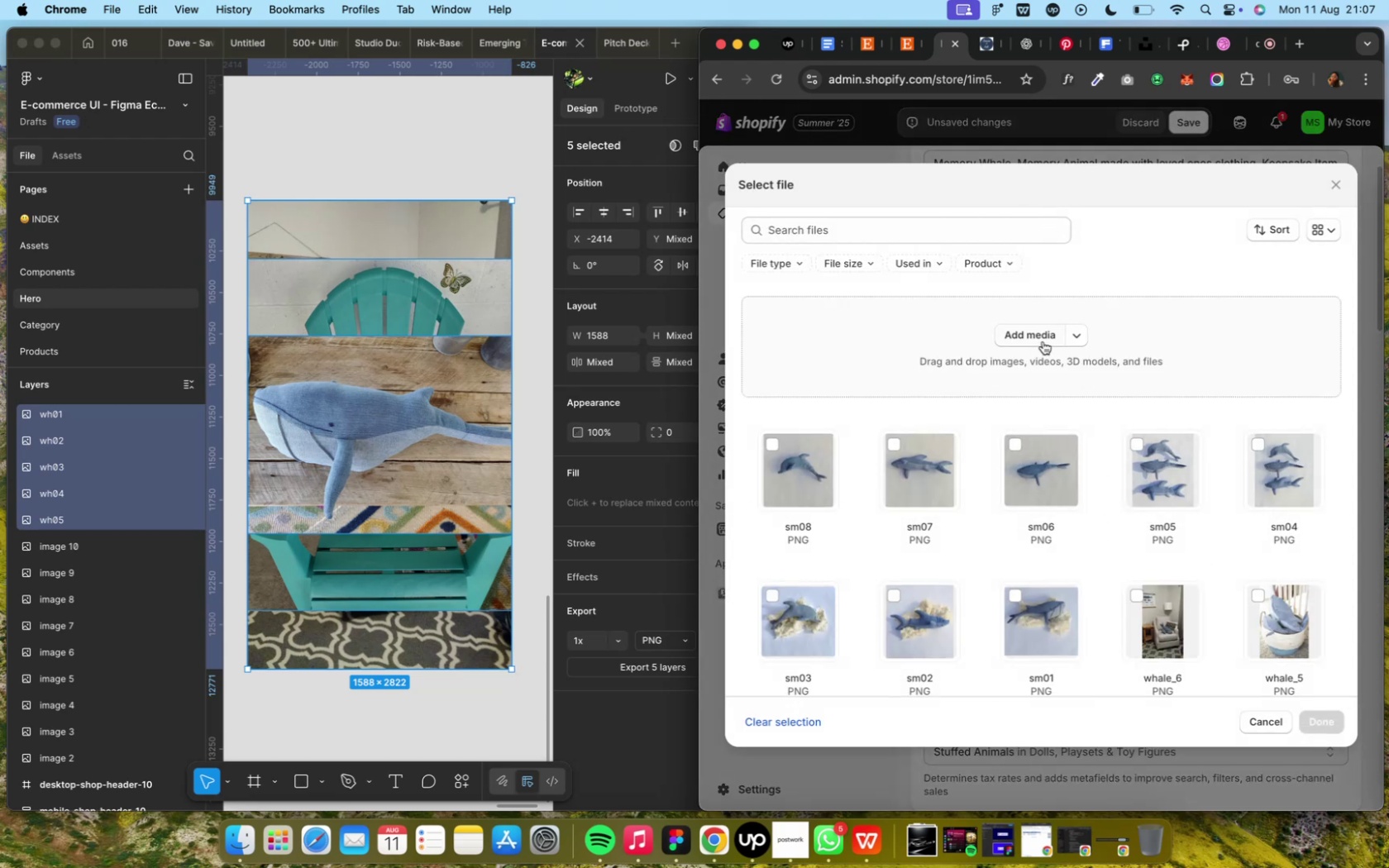 
left_click([1039, 341])
 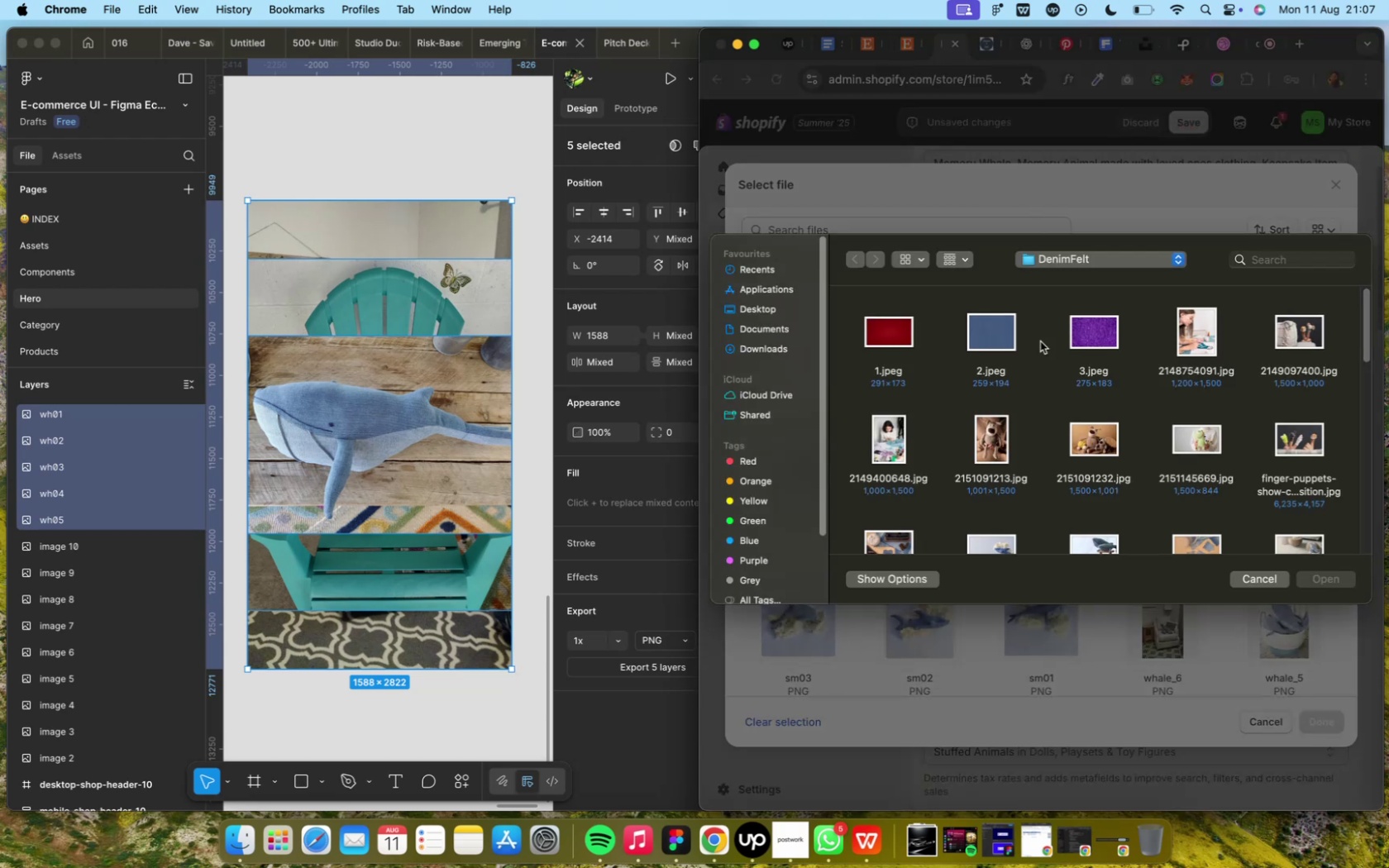 
scroll: coordinate [1049, 460], scroll_direction: down, amount: 24.0
 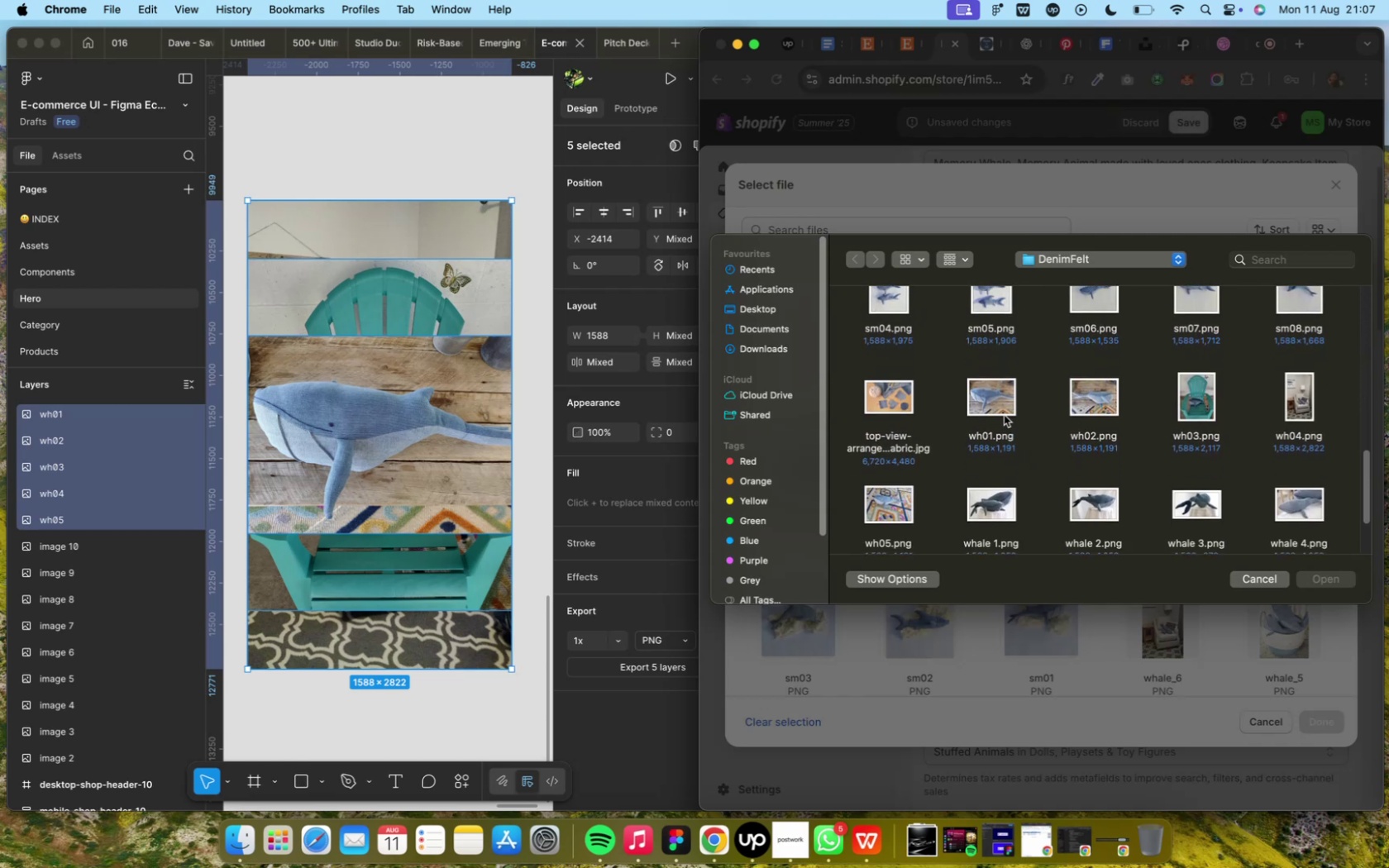 
left_click([1003, 415])
 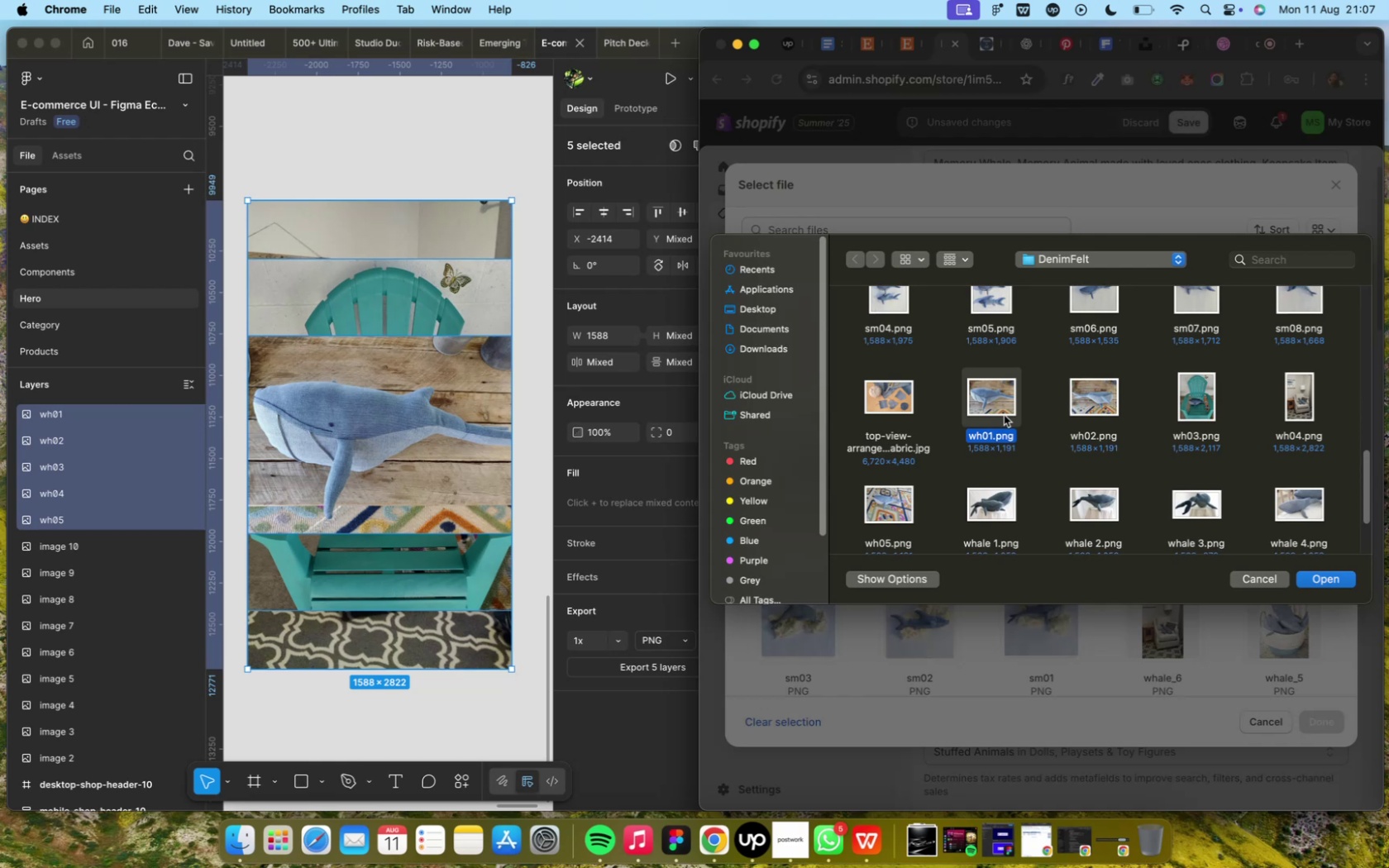 
hold_key(key=ShiftLeft, duration=5.13)
left_click([877, 502])
 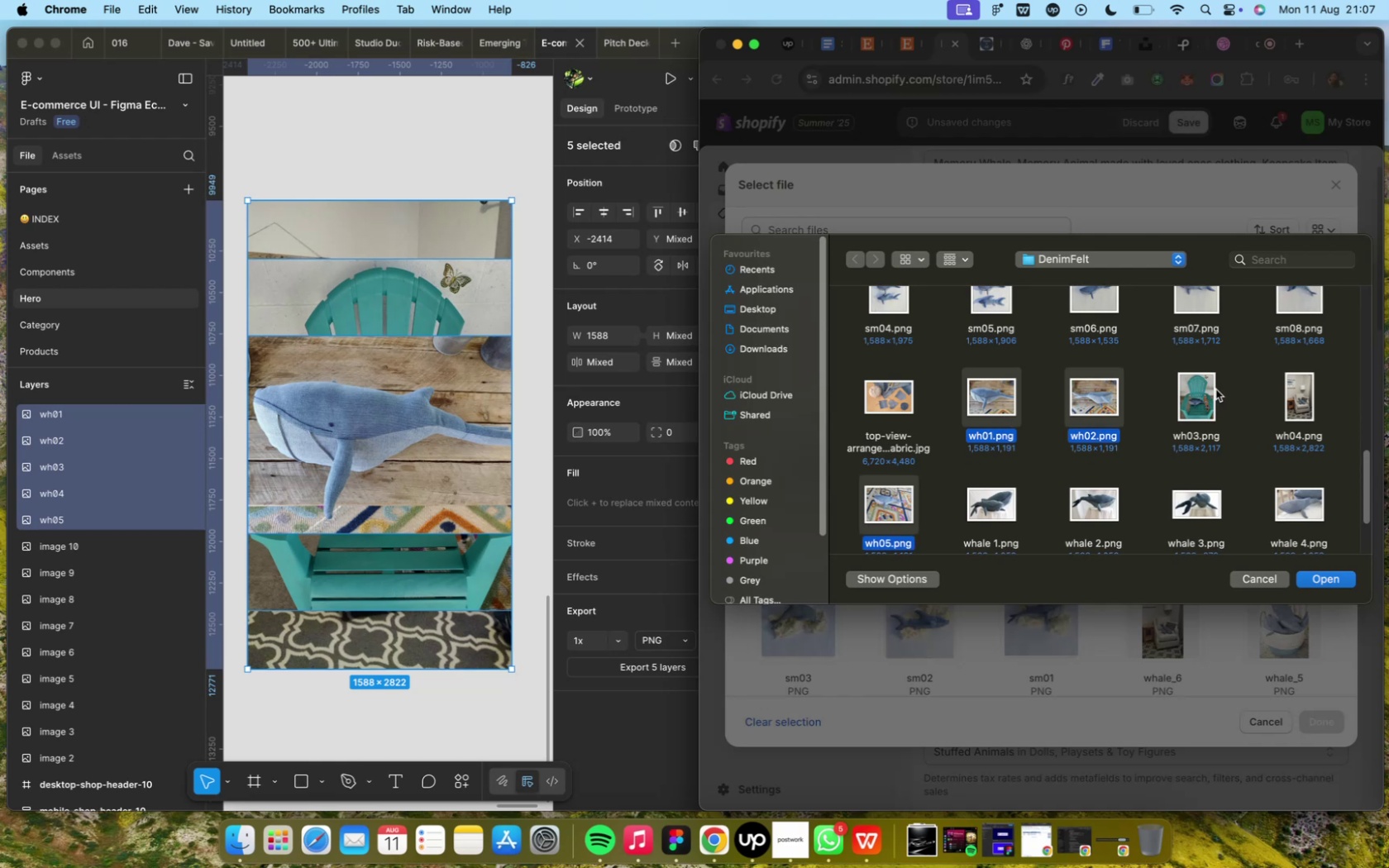 
left_click([1202, 393])
 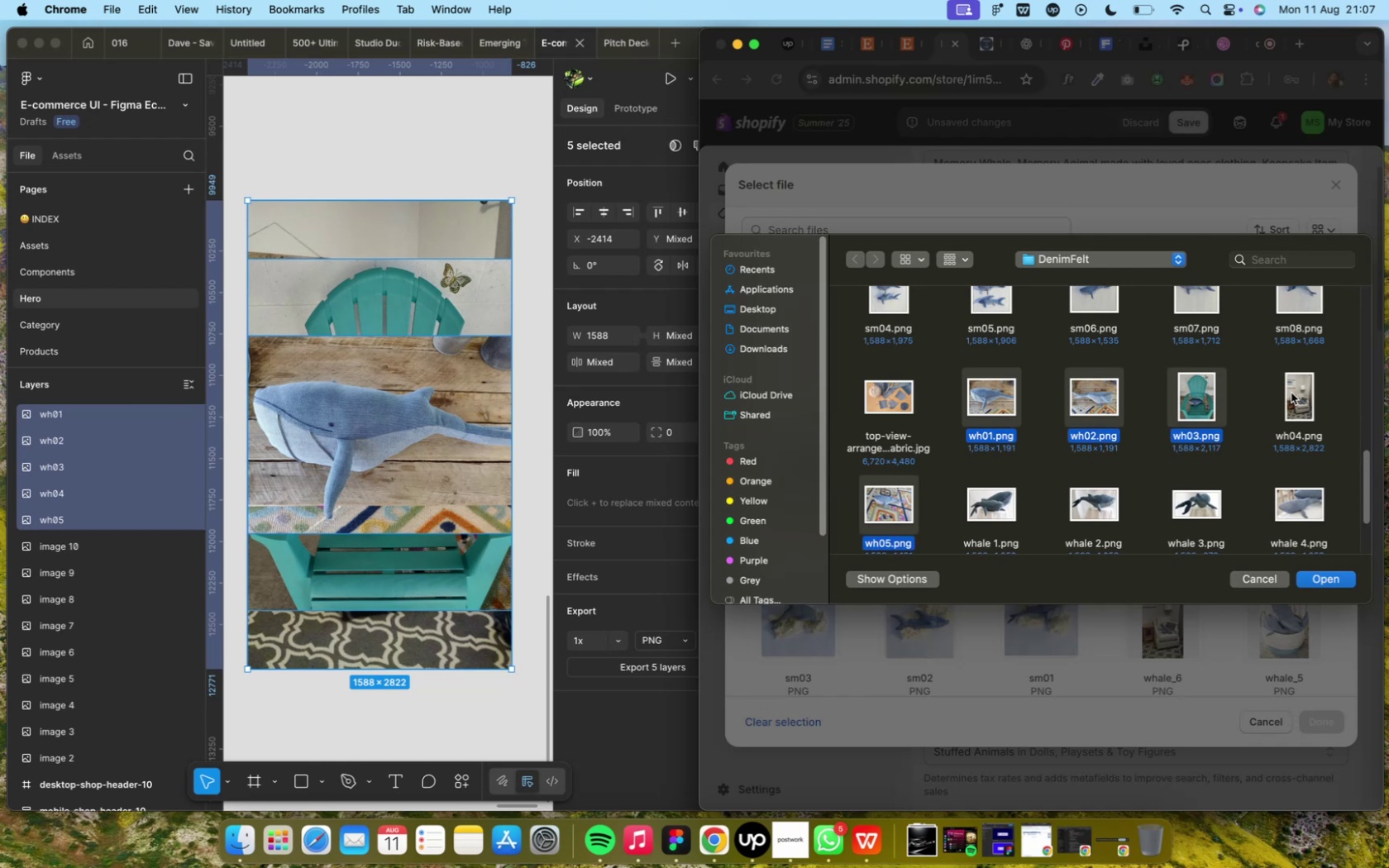 
left_click([1295, 391])
 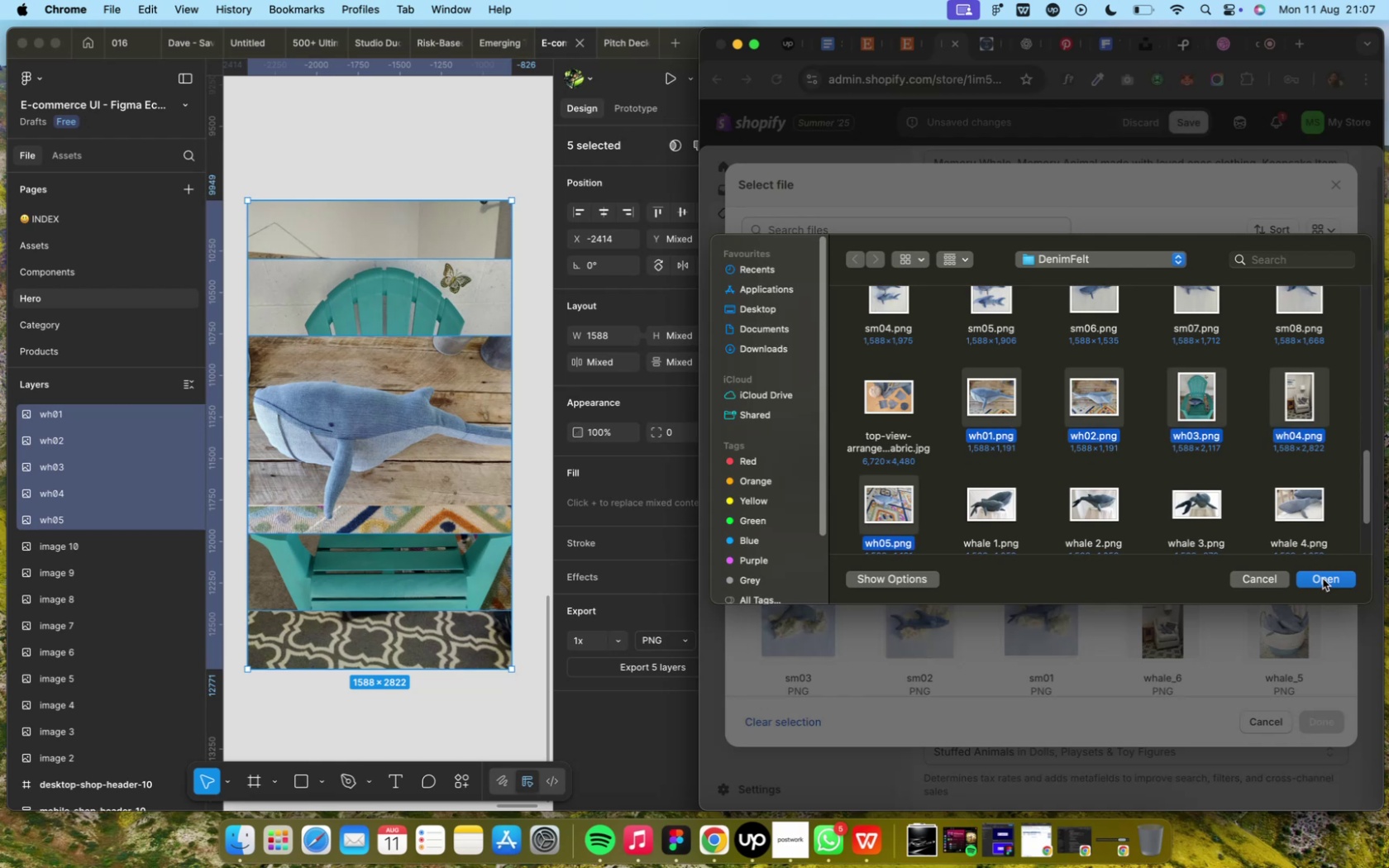 
left_click([1321, 579])
 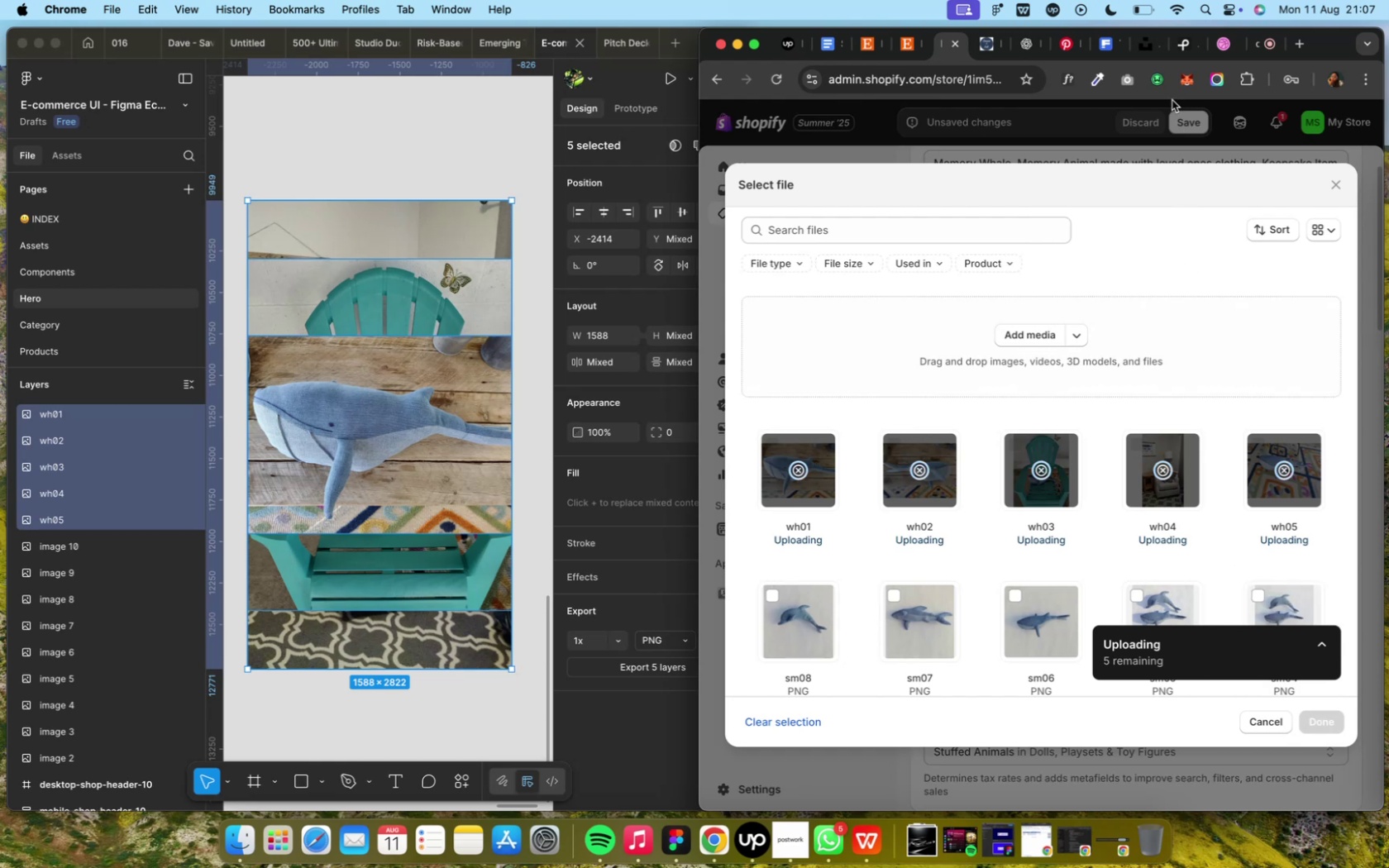 
wait(7.22)
 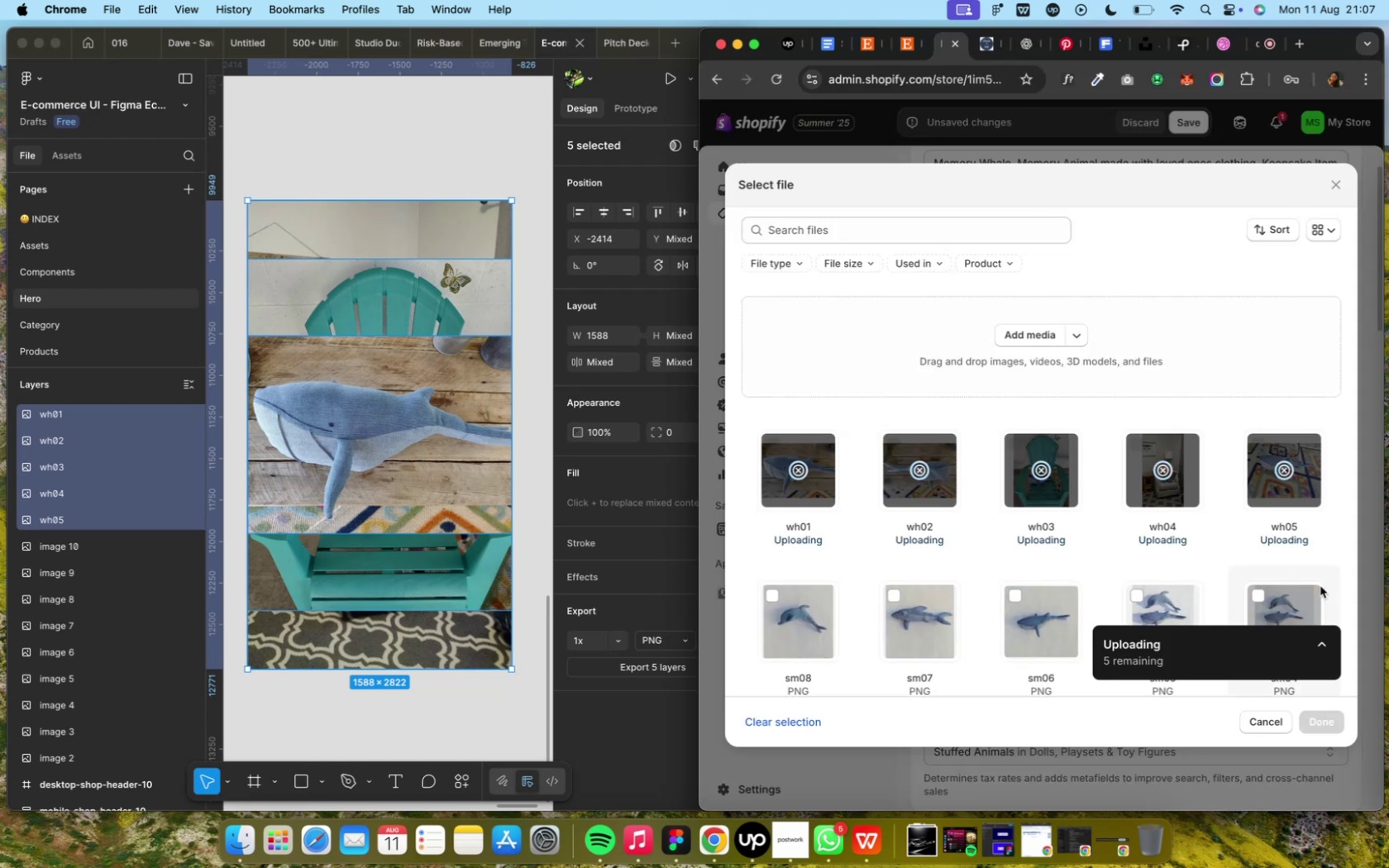 
left_click([1139, 11])
 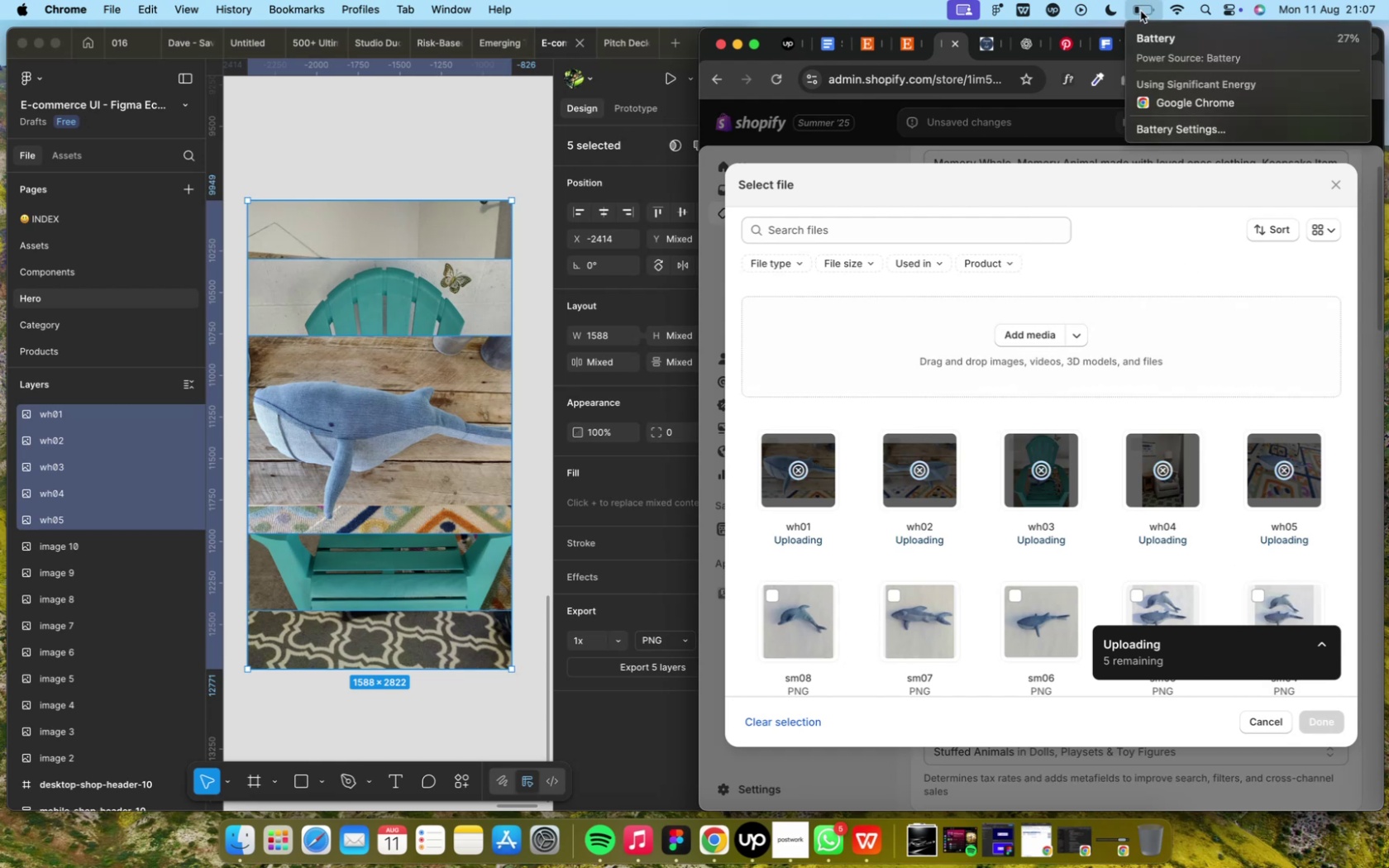 
left_click([1139, 11])
 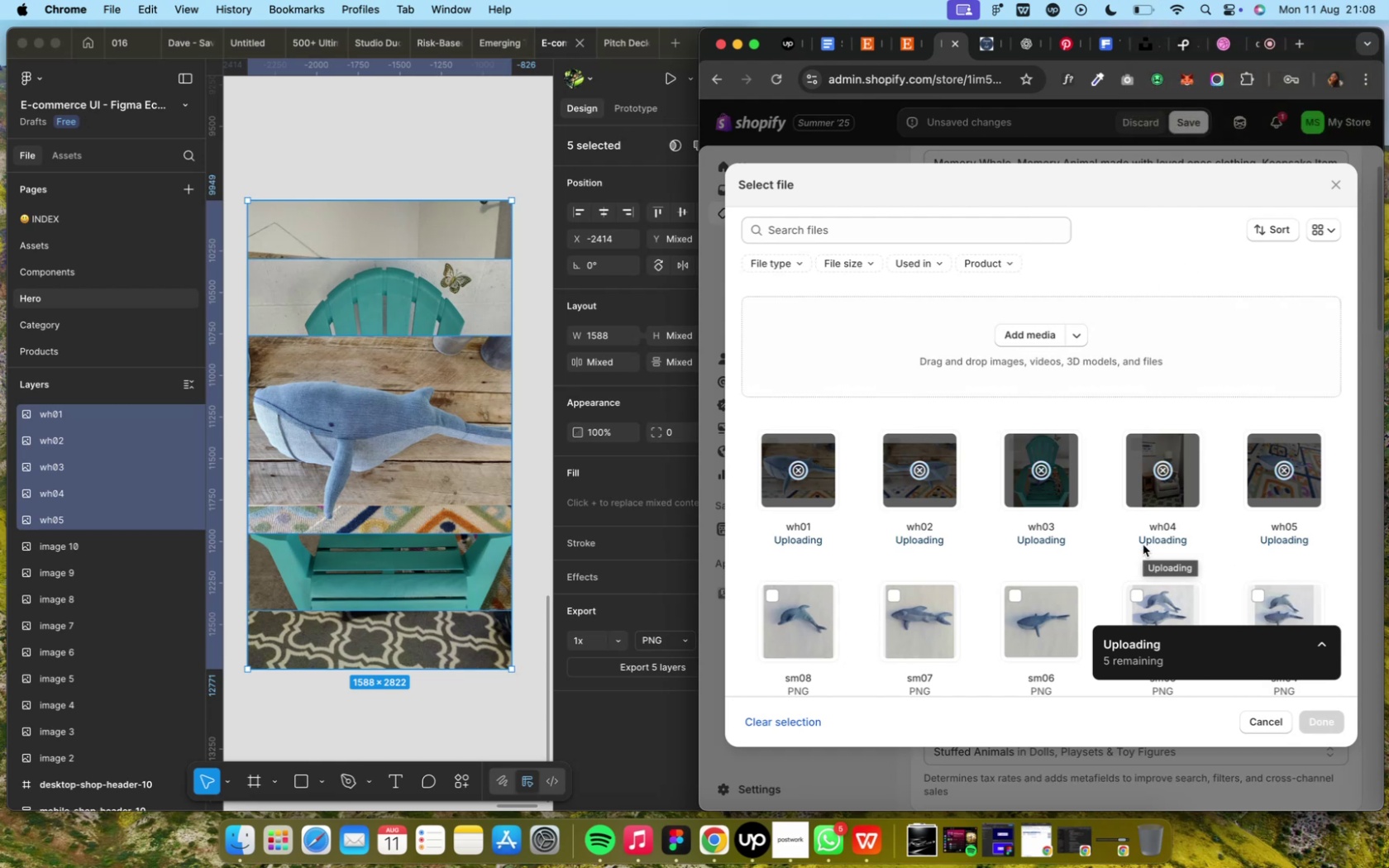 
wait(9.19)
 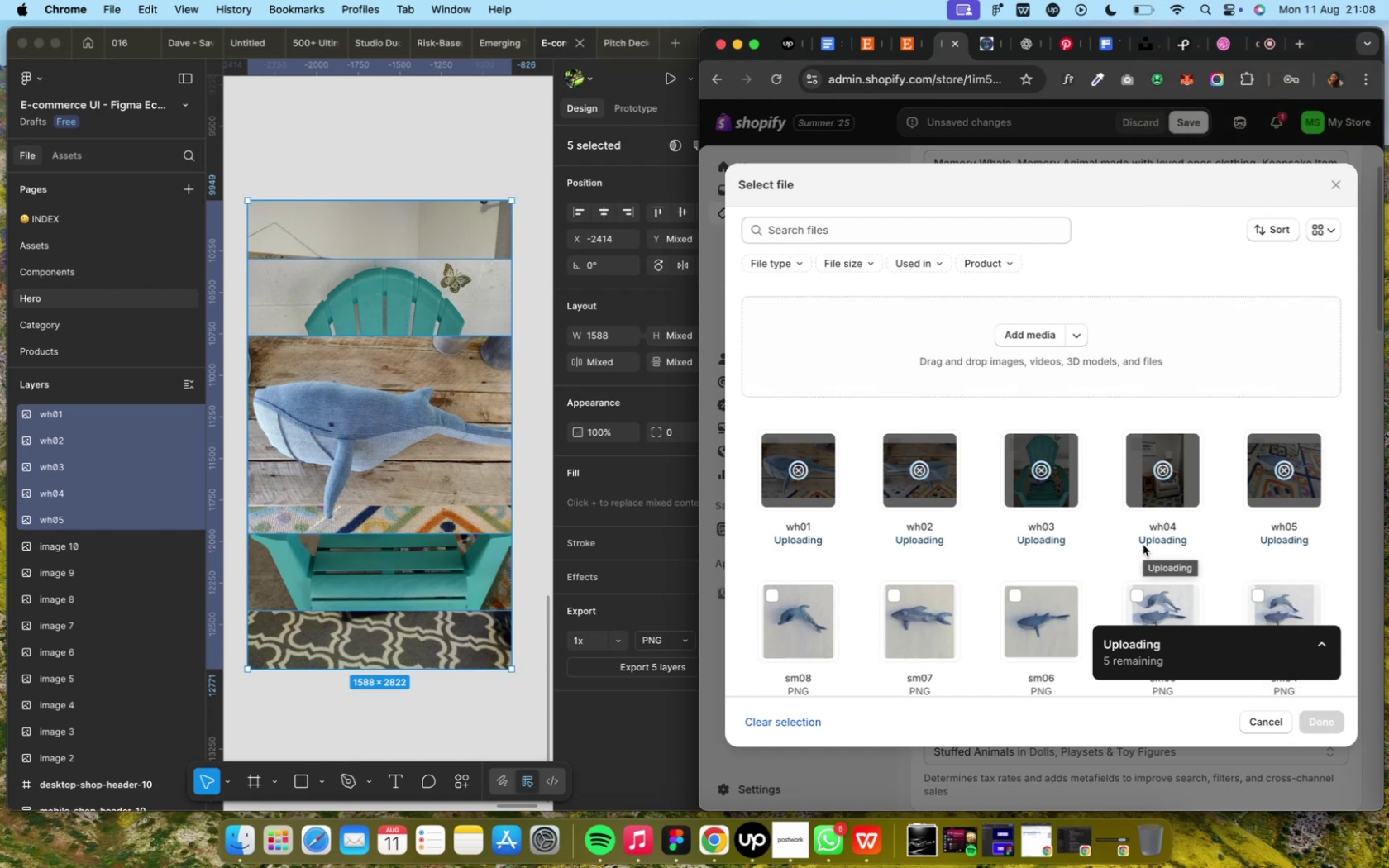 
key(Control+ArrowUp)
 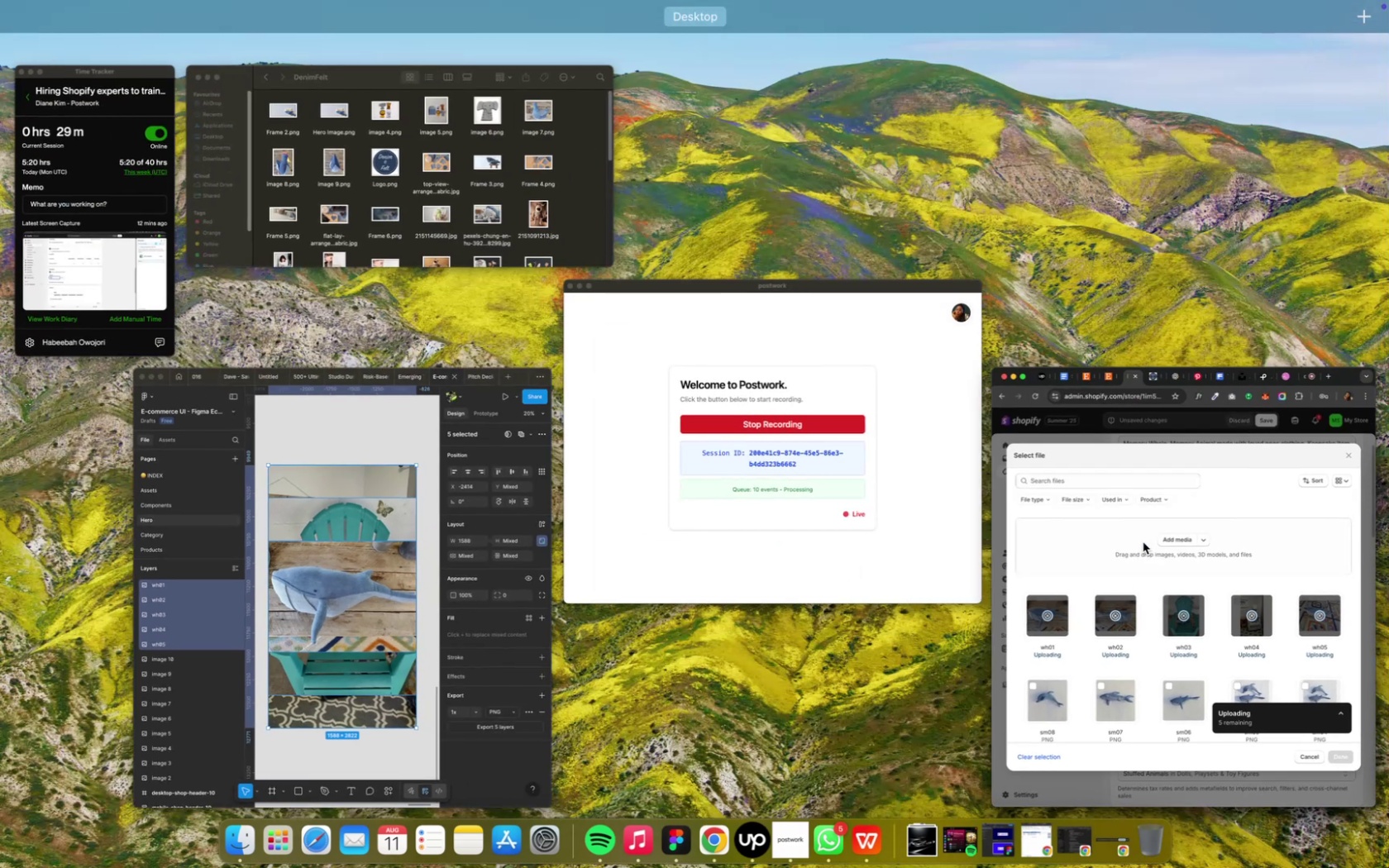 
key(Control+ArrowDown)
 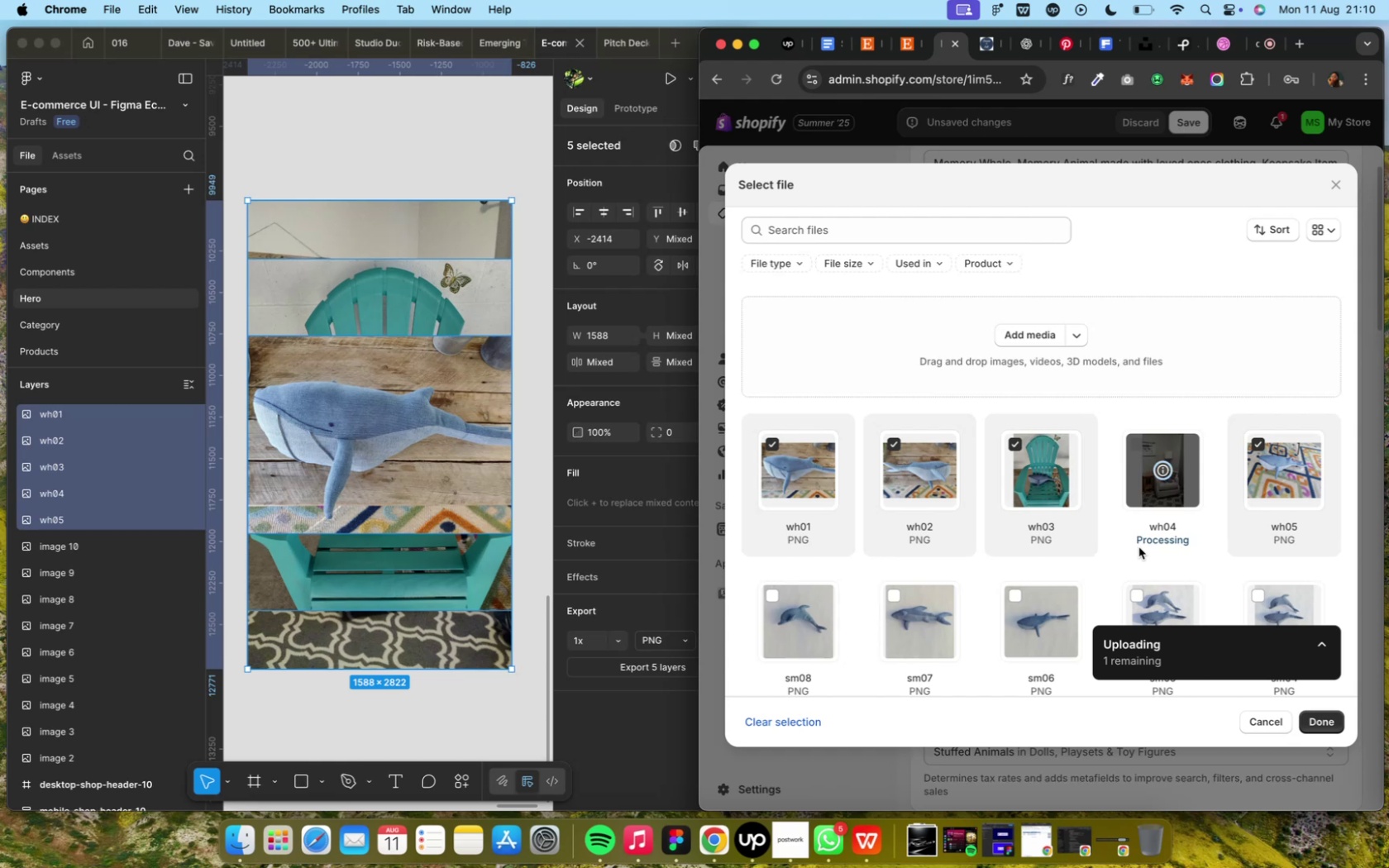 
wait(150.41)
 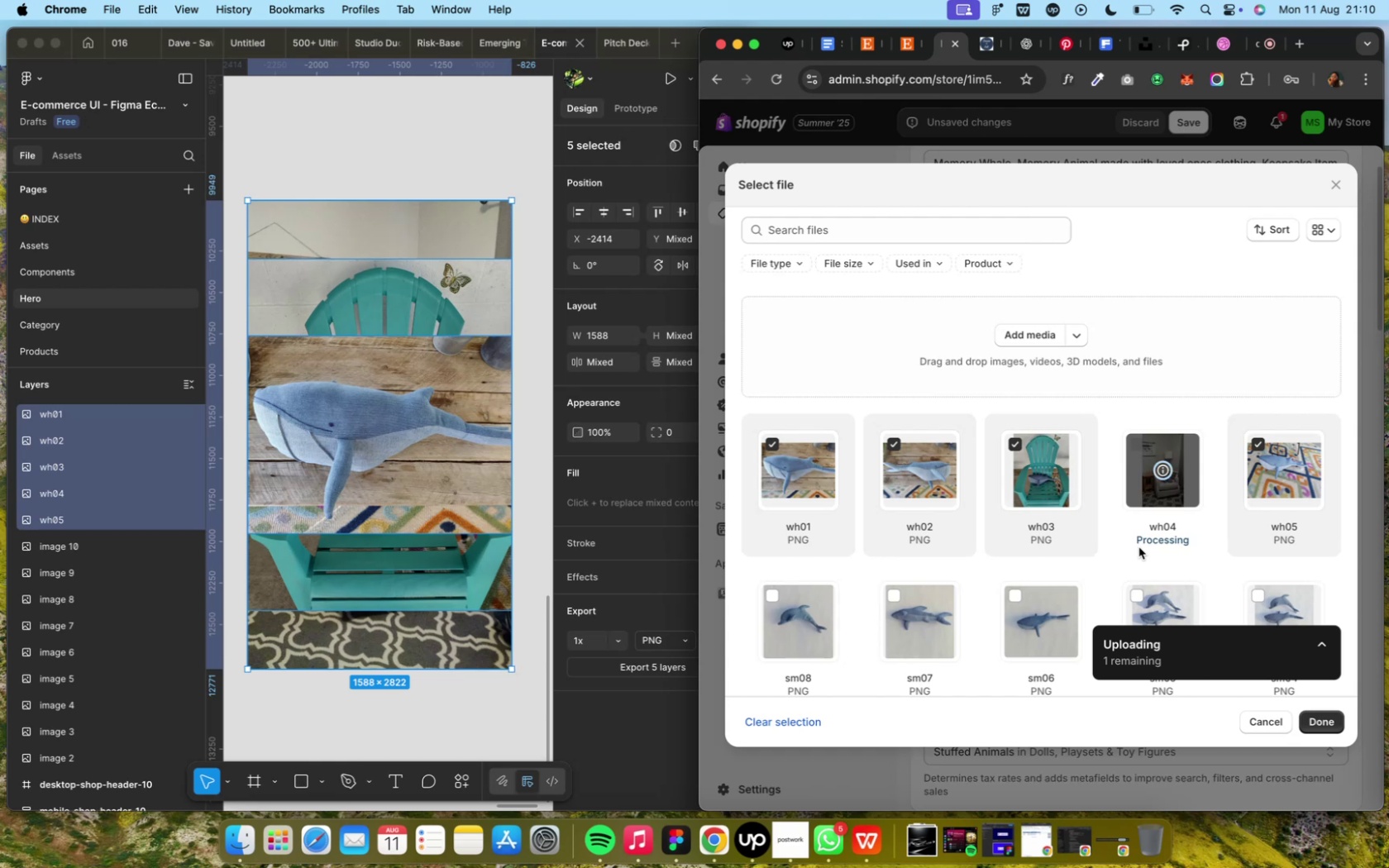 
left_click([1323, 713])
 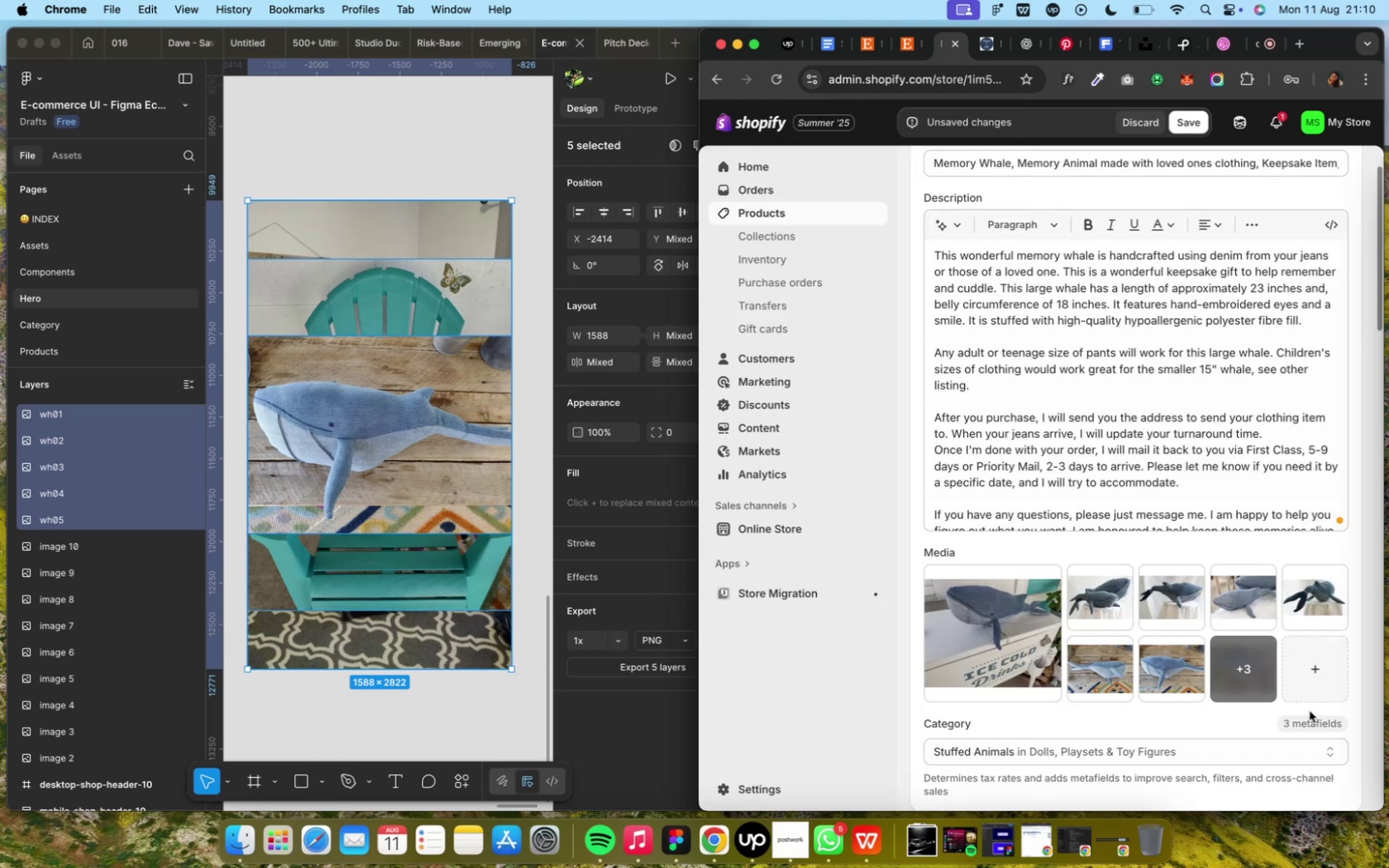 
scroll: coordinate [1191, 712], scroll_direction: down, amount: 26.0
 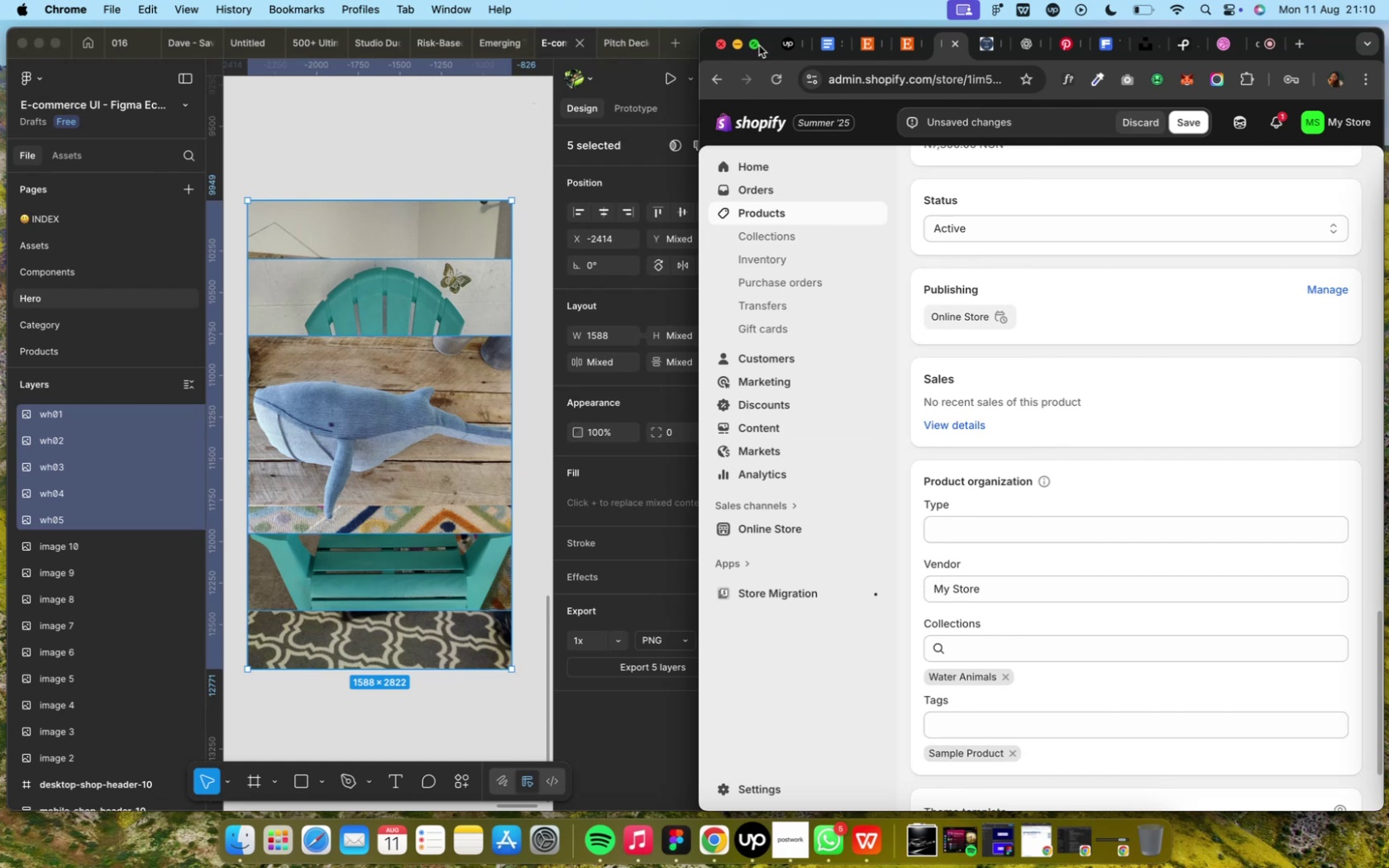 
left_click([758, 47])
 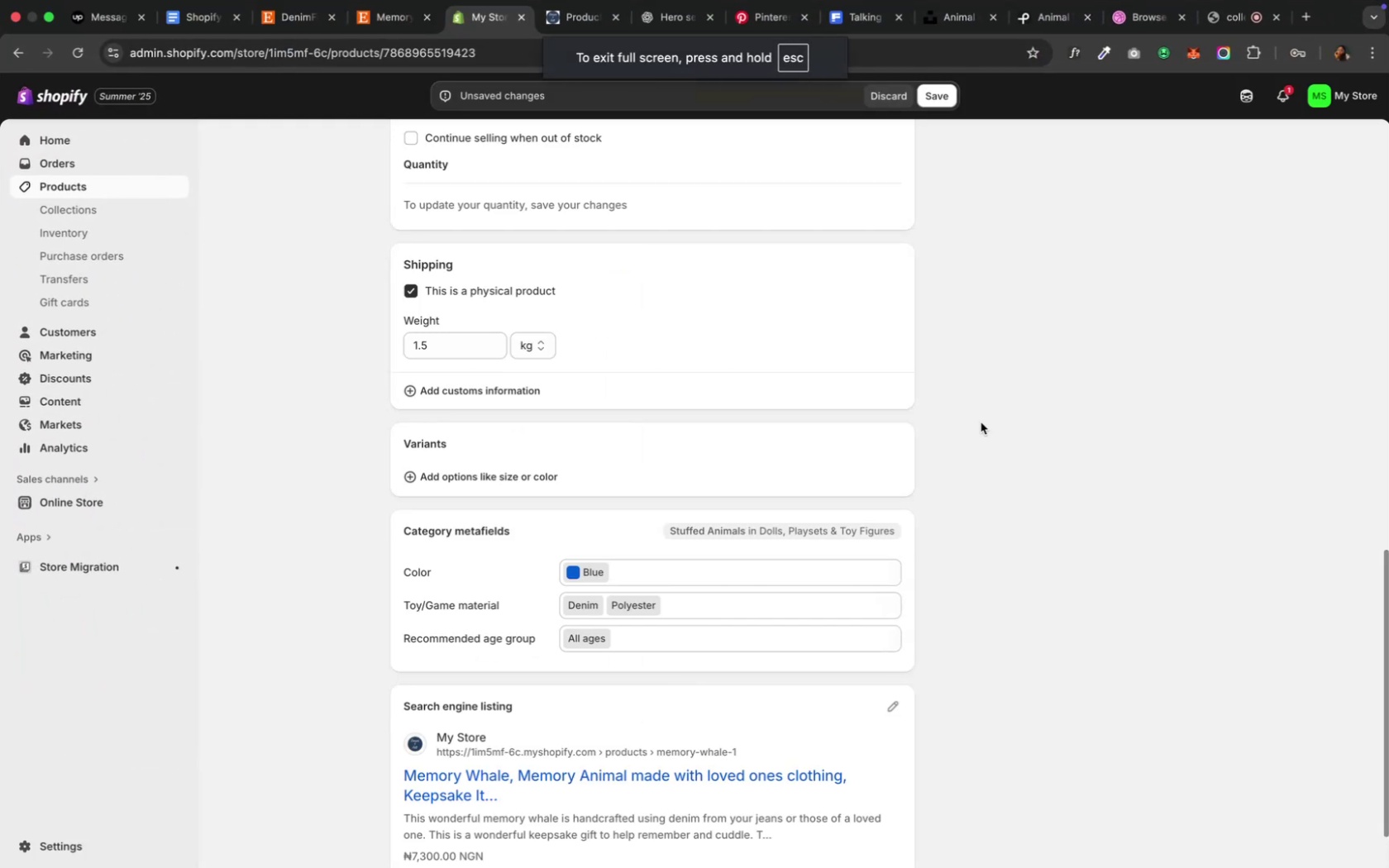 
scroll: coordinate [959, 470], scroll_direction: down, amount: 7.0
 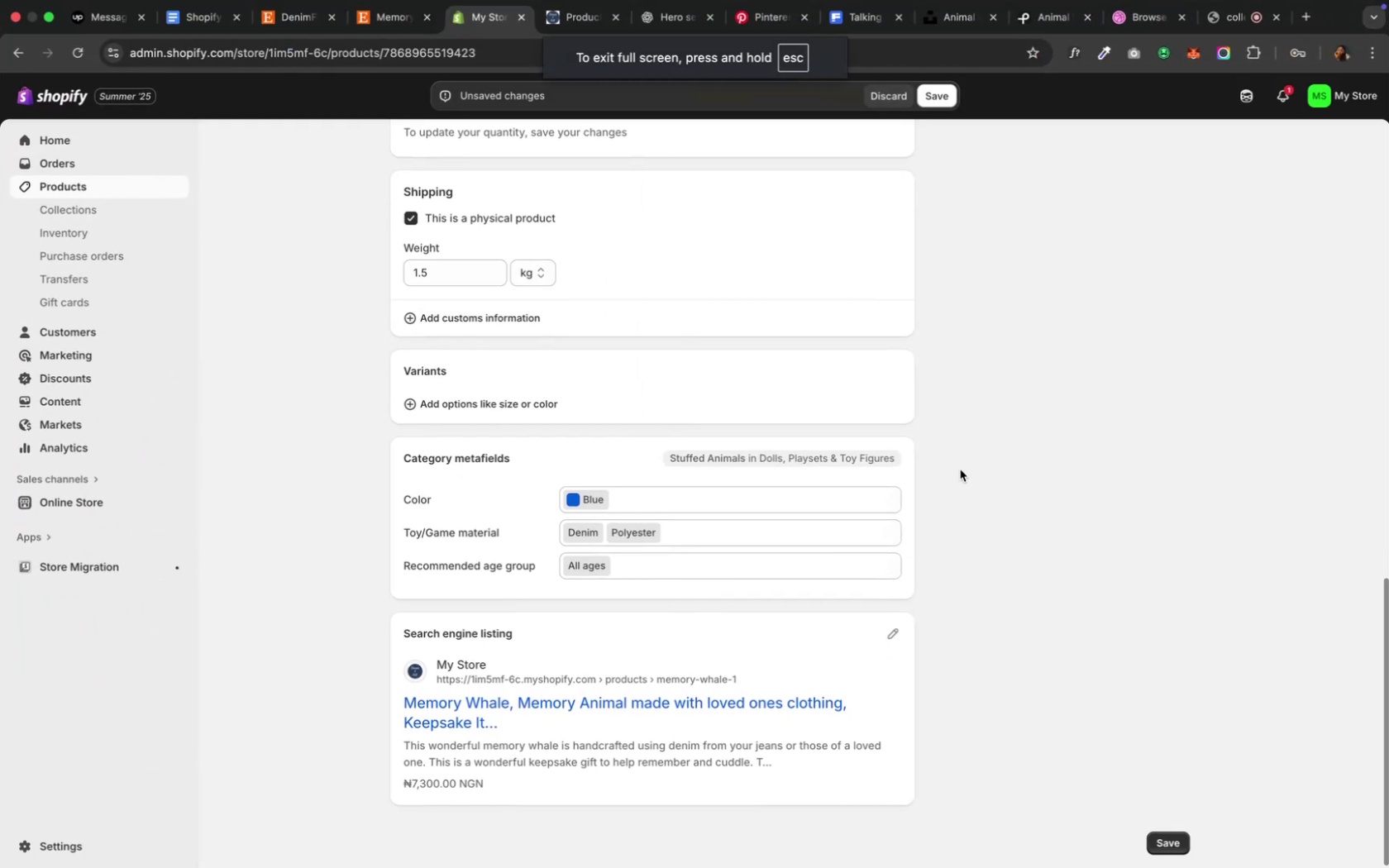 
scroll: coordinate [933, 490], scroll_direction: up, amount: 20.0
 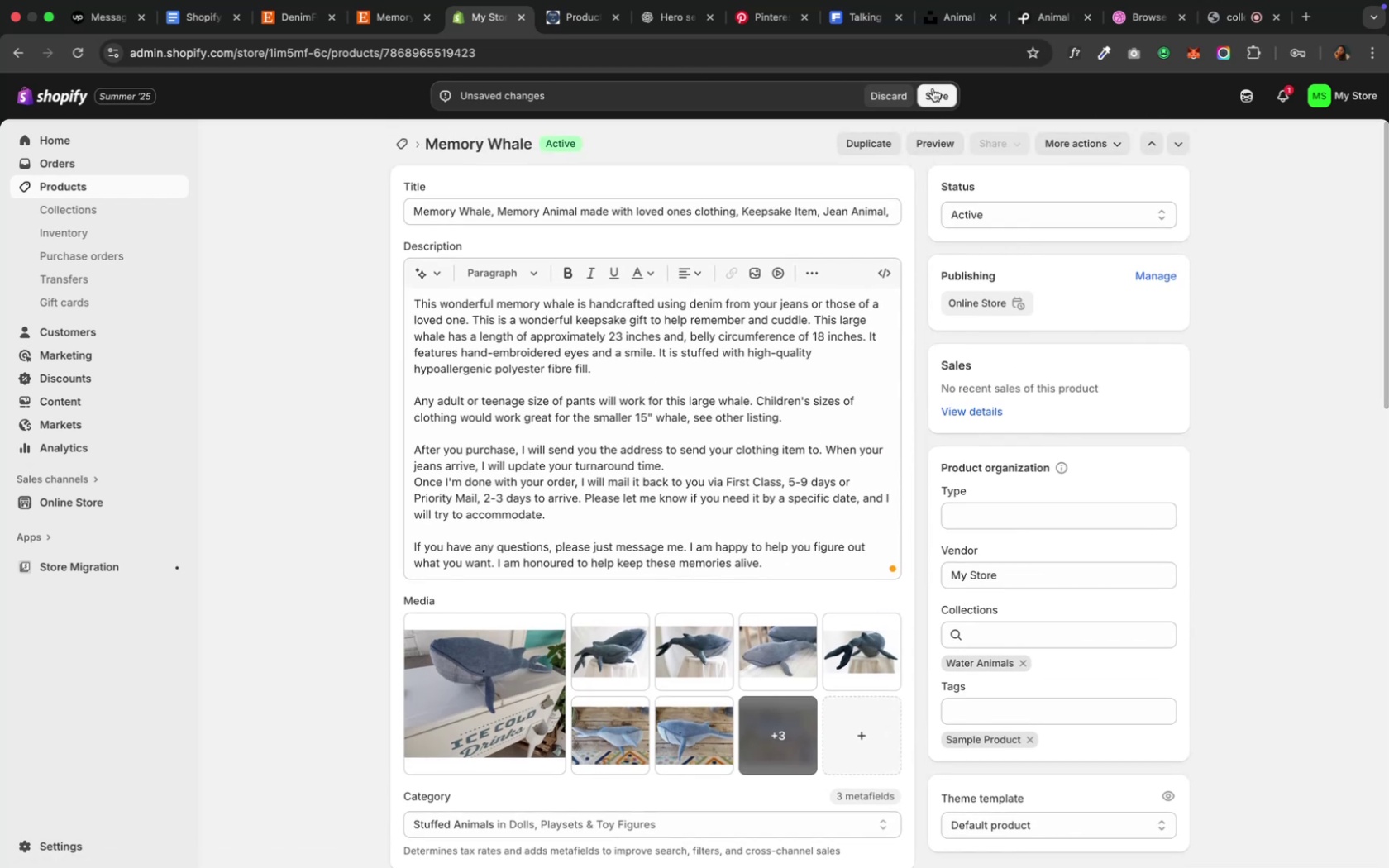 
left_click([932, 91])
 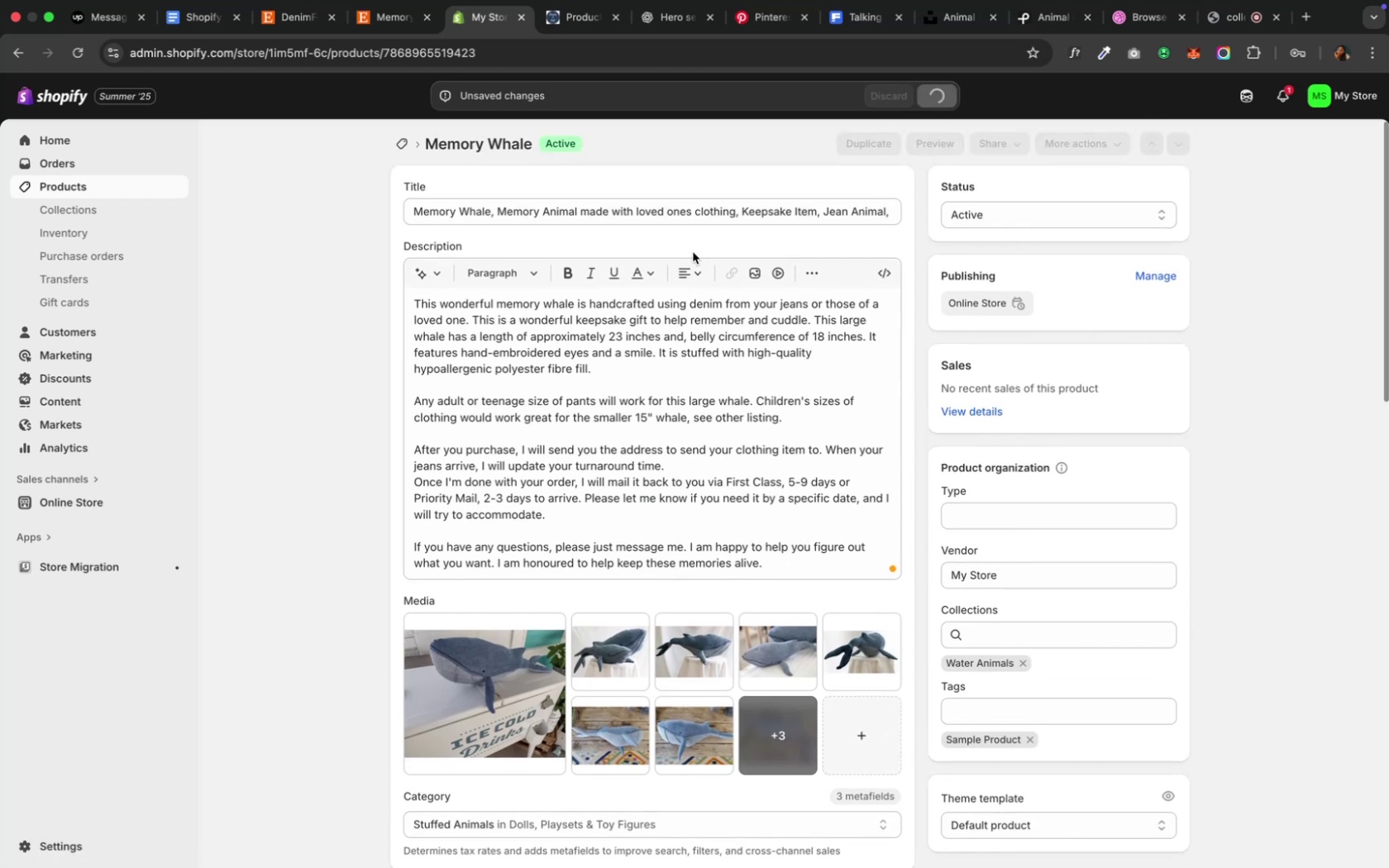 
wait(10.53)
 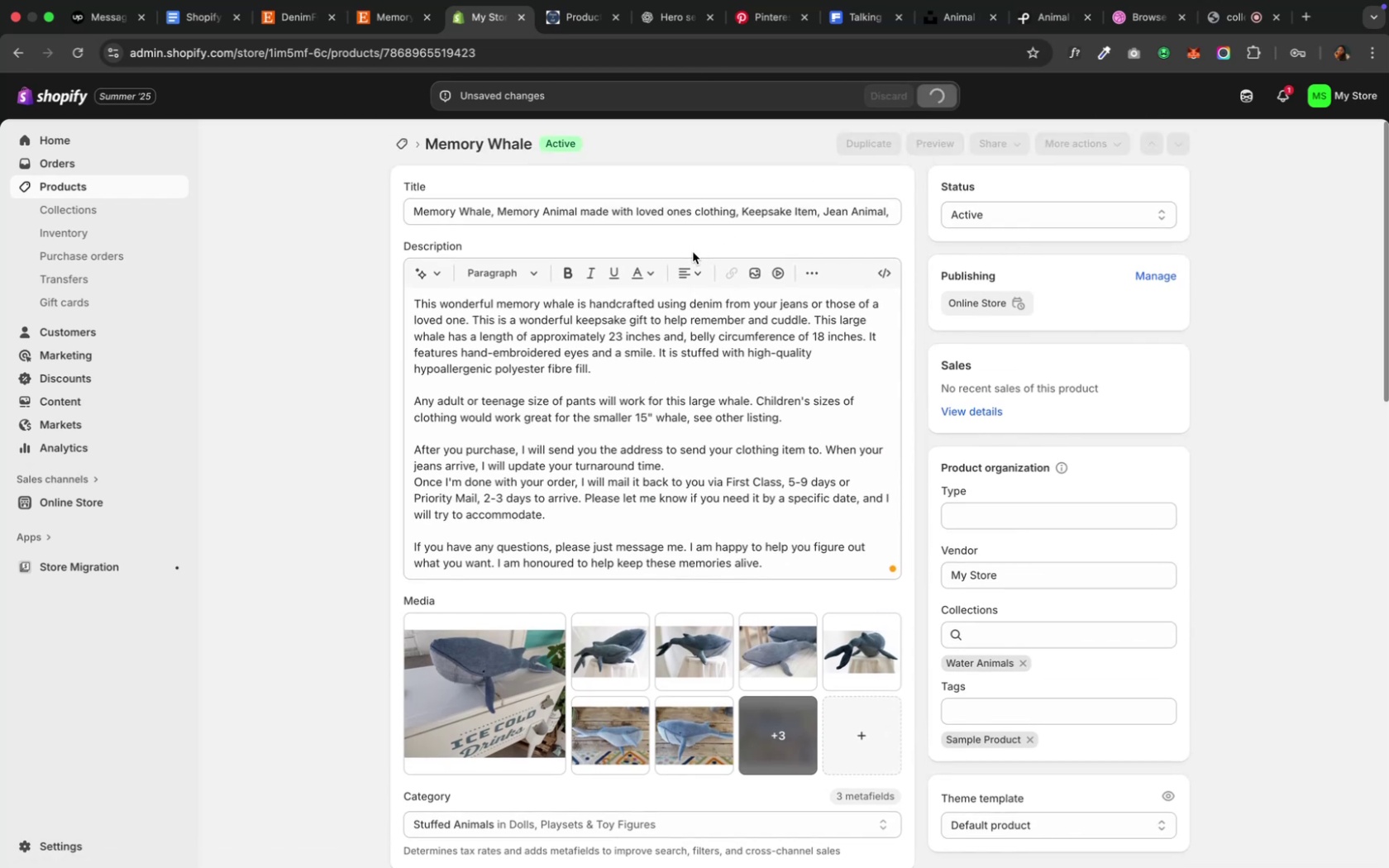 
left_click([396, 136])
 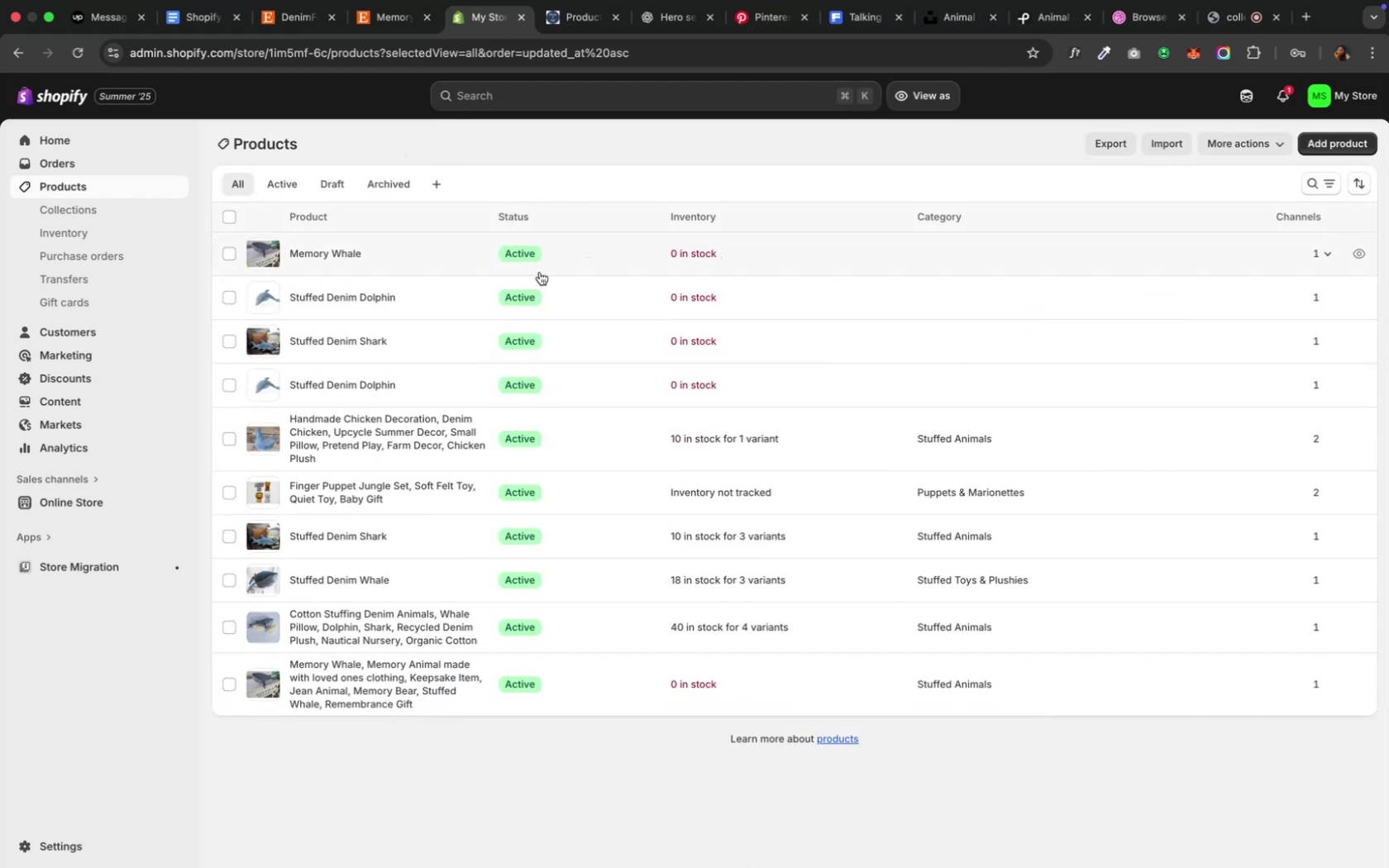 
wait(9.88)
 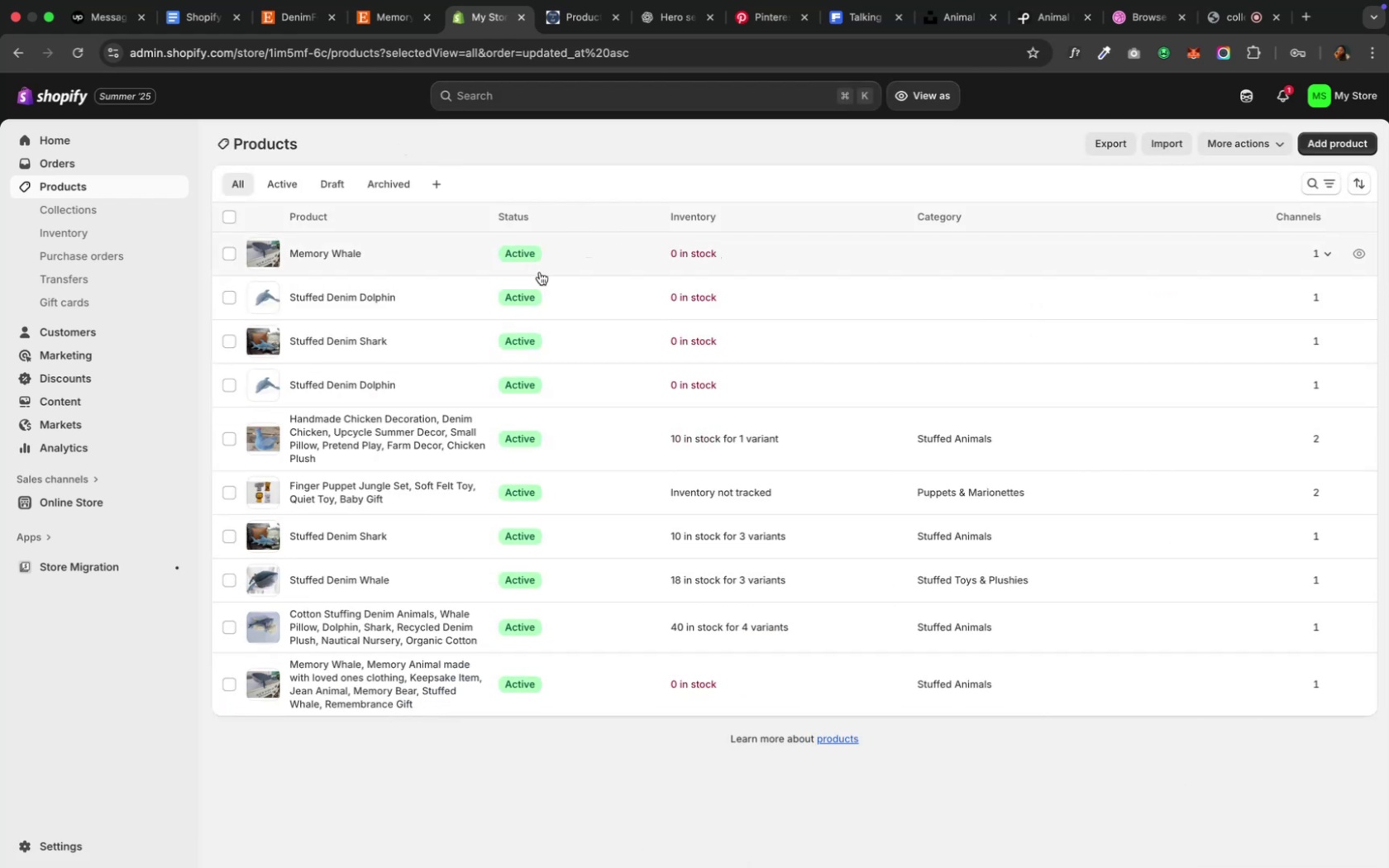 
left_click([628, 682])
 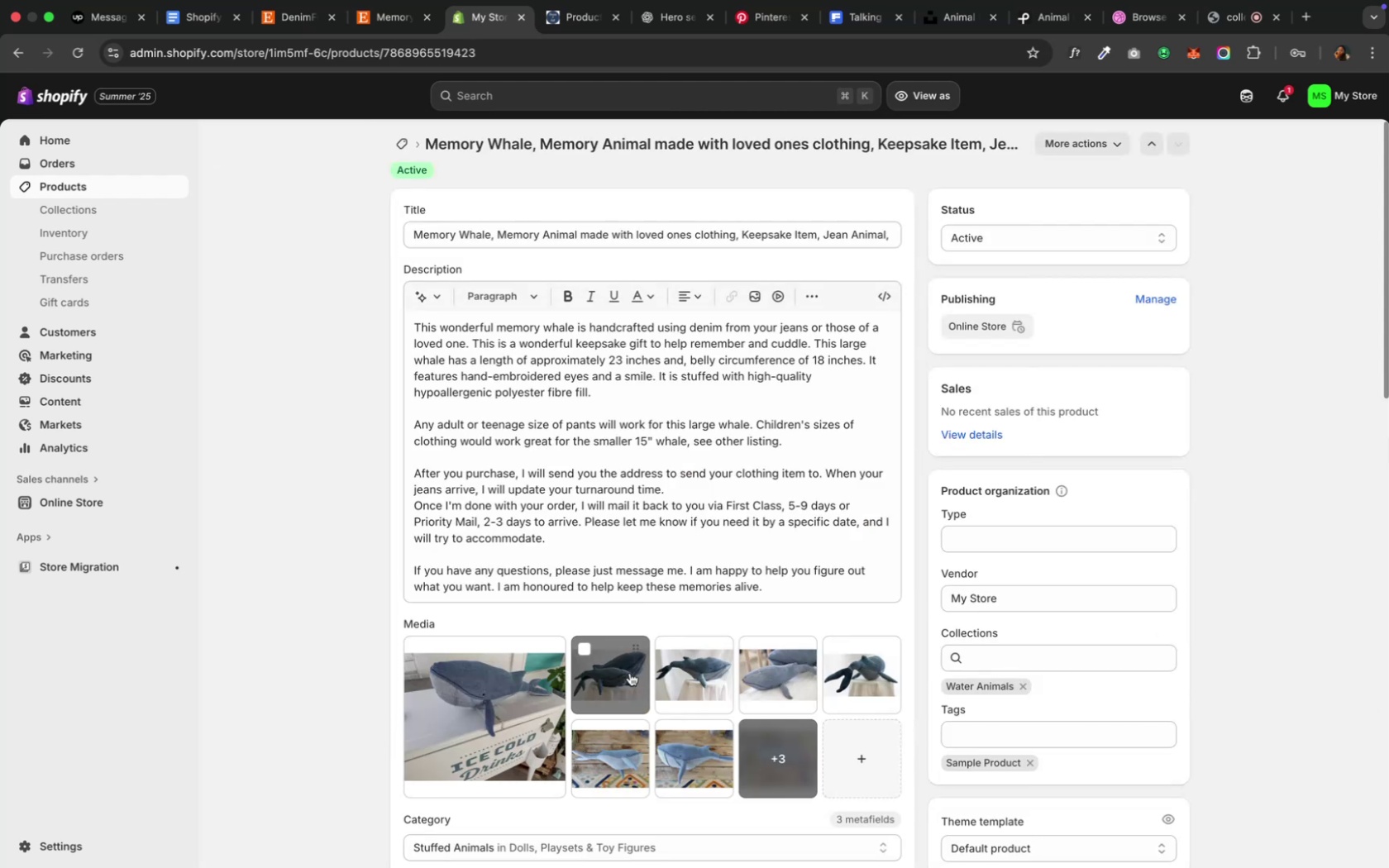 
wait(6.7)
 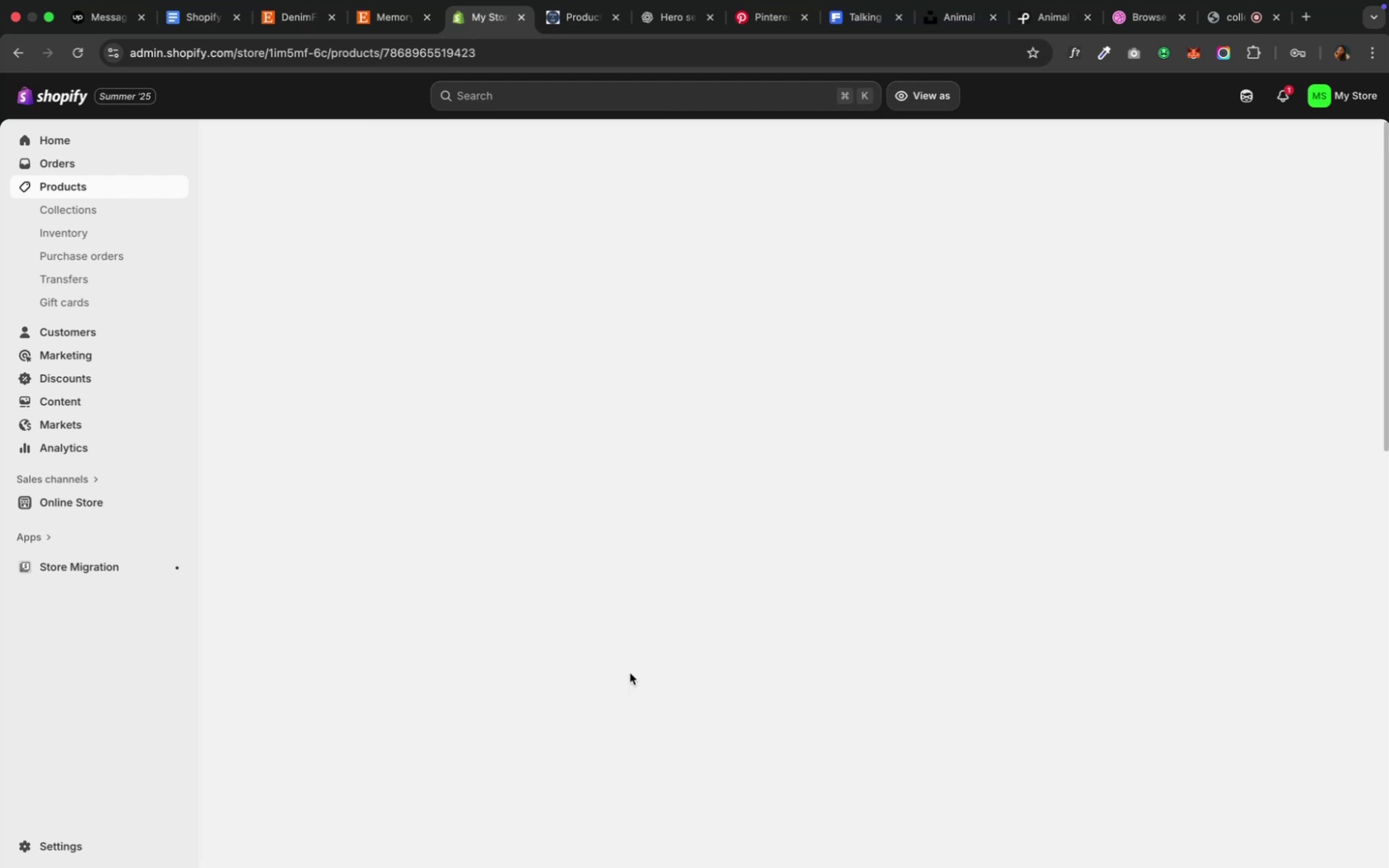 
scroll: coordinate [631, 668], scroll_direction: down, amount: 31.0
 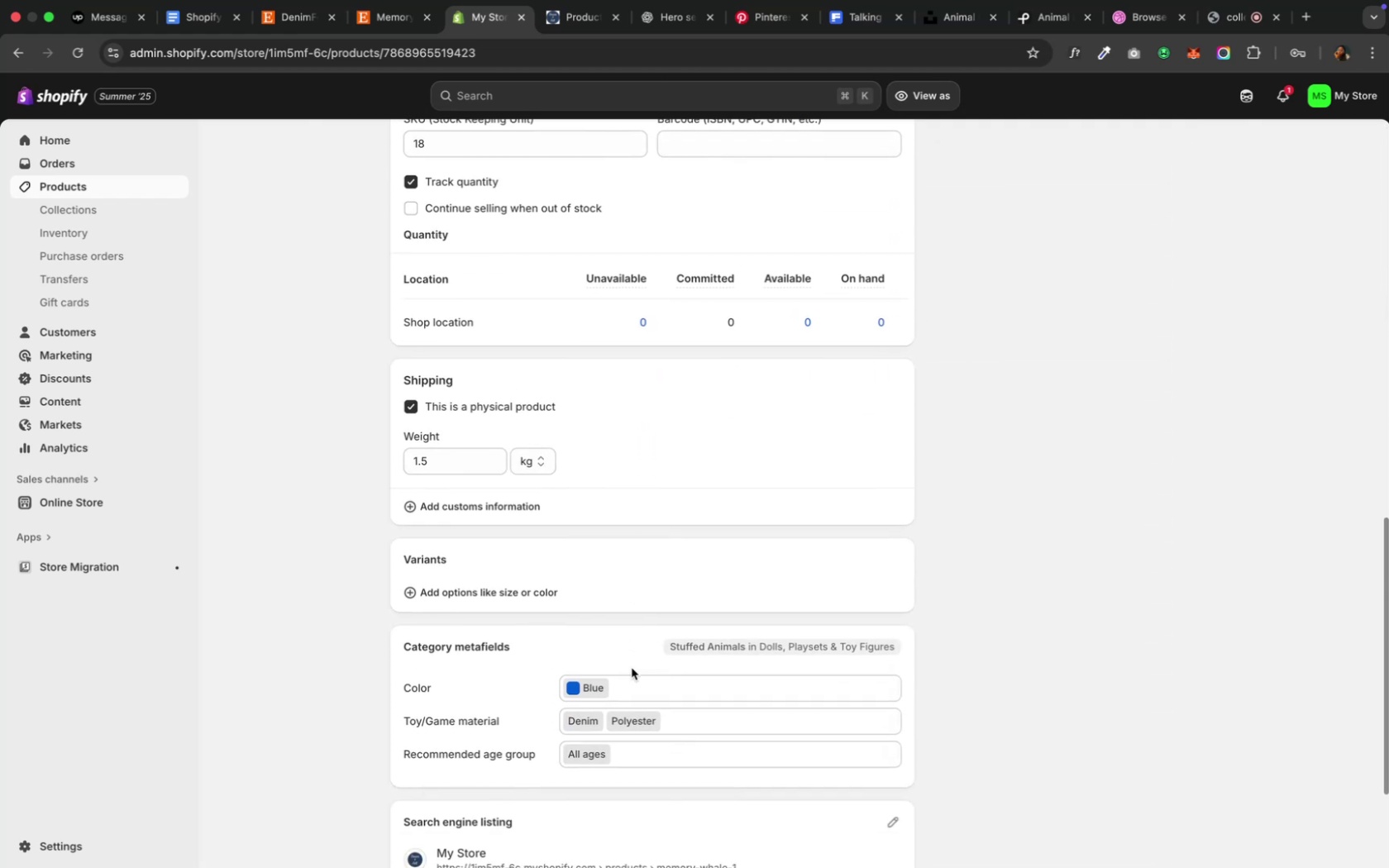 
scroll: coordinate [631, 668], scroll_direction: down, amount: 6.0
 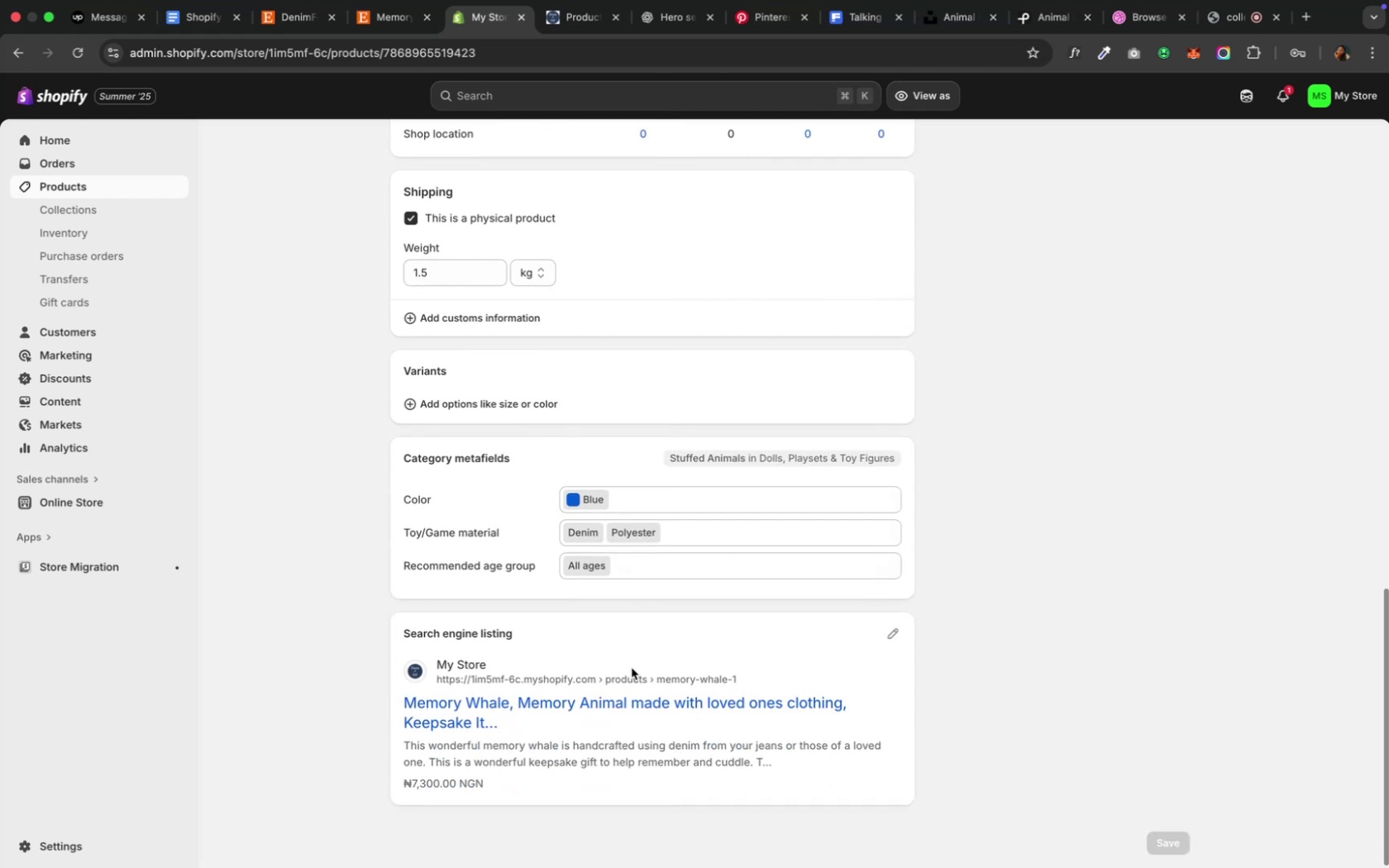 
scroll: coordinate [631, 668], scroll_direction: up, amount: 5.0
 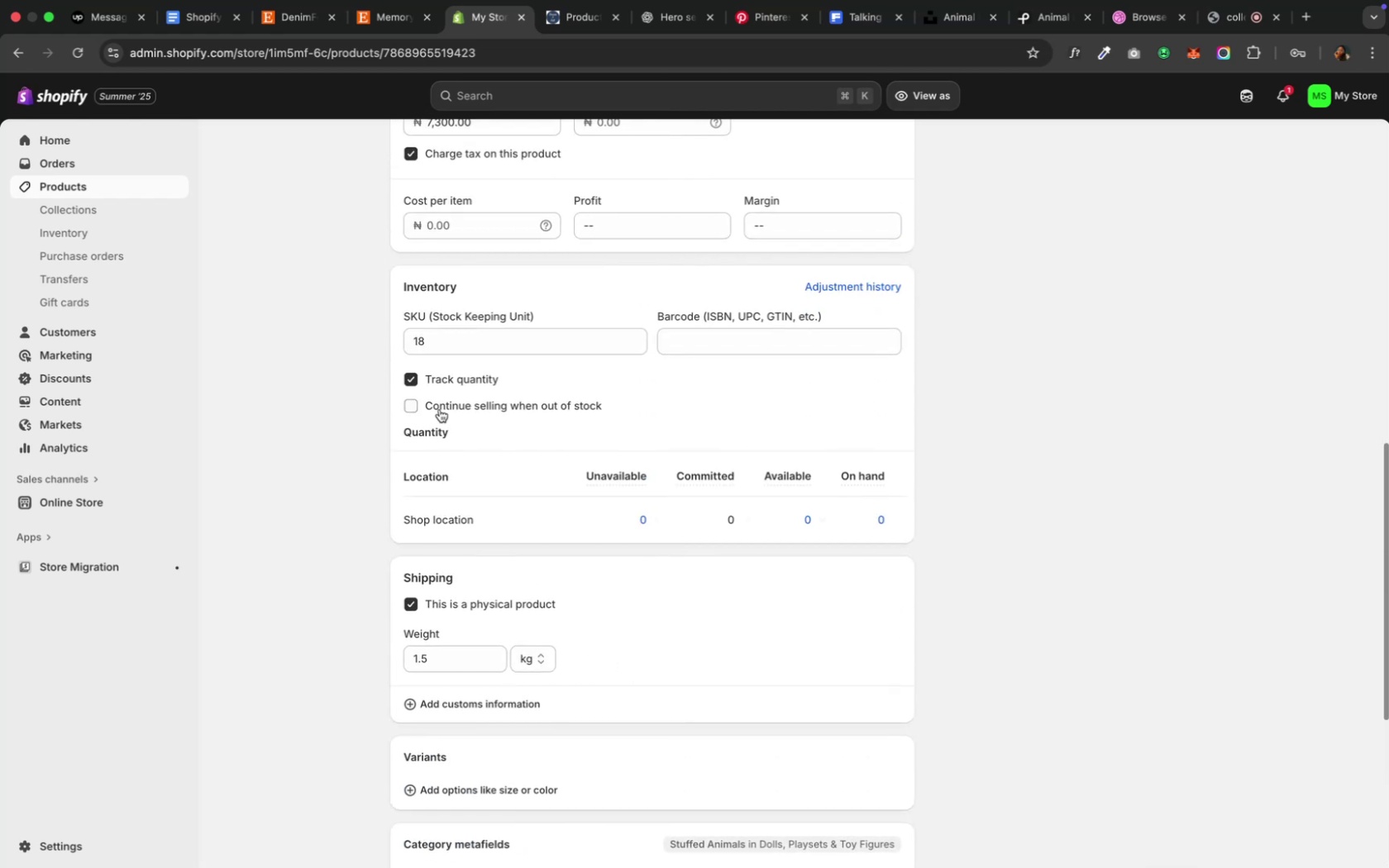 
wait(5.34)
 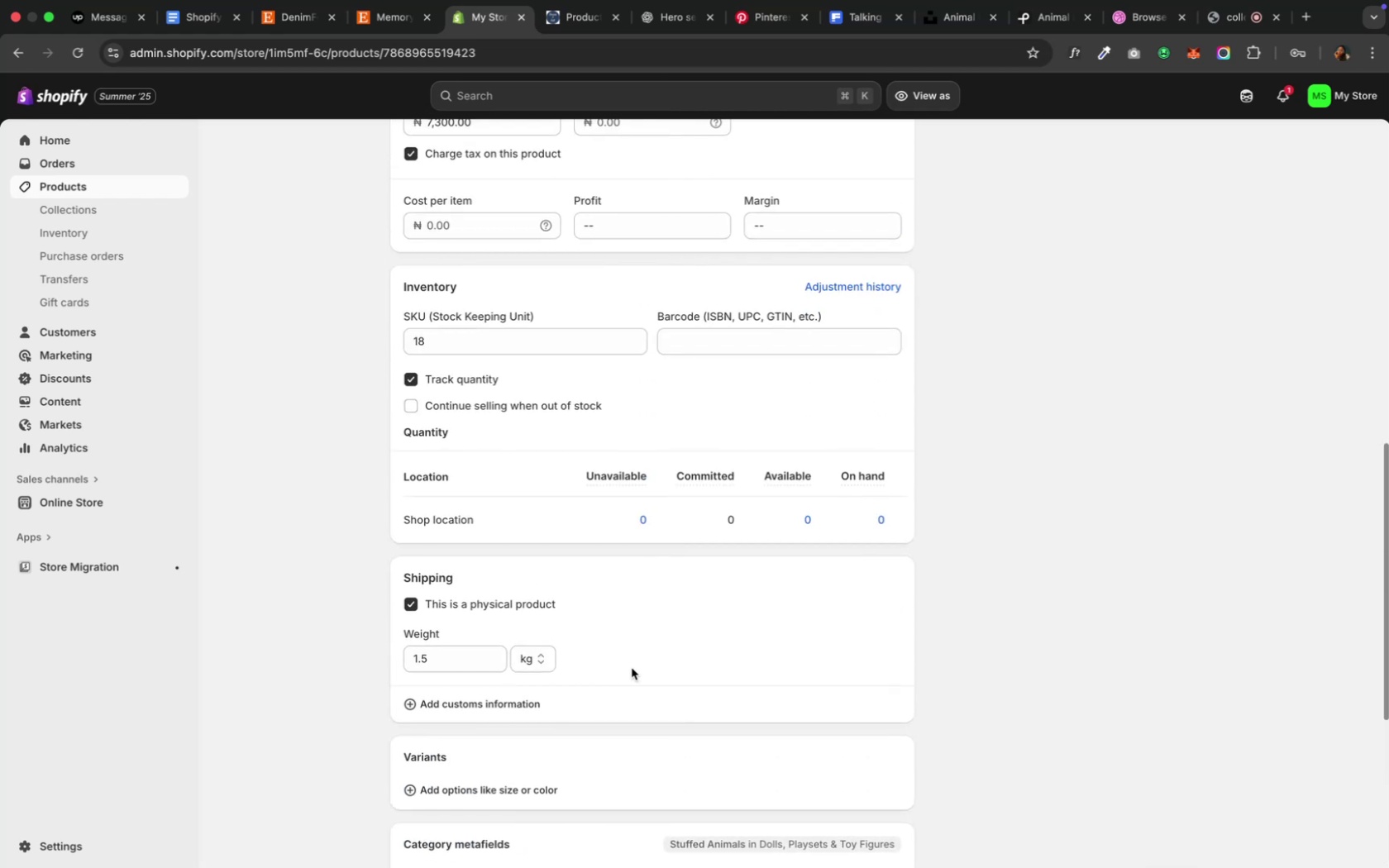 
left_click([414, 384])
 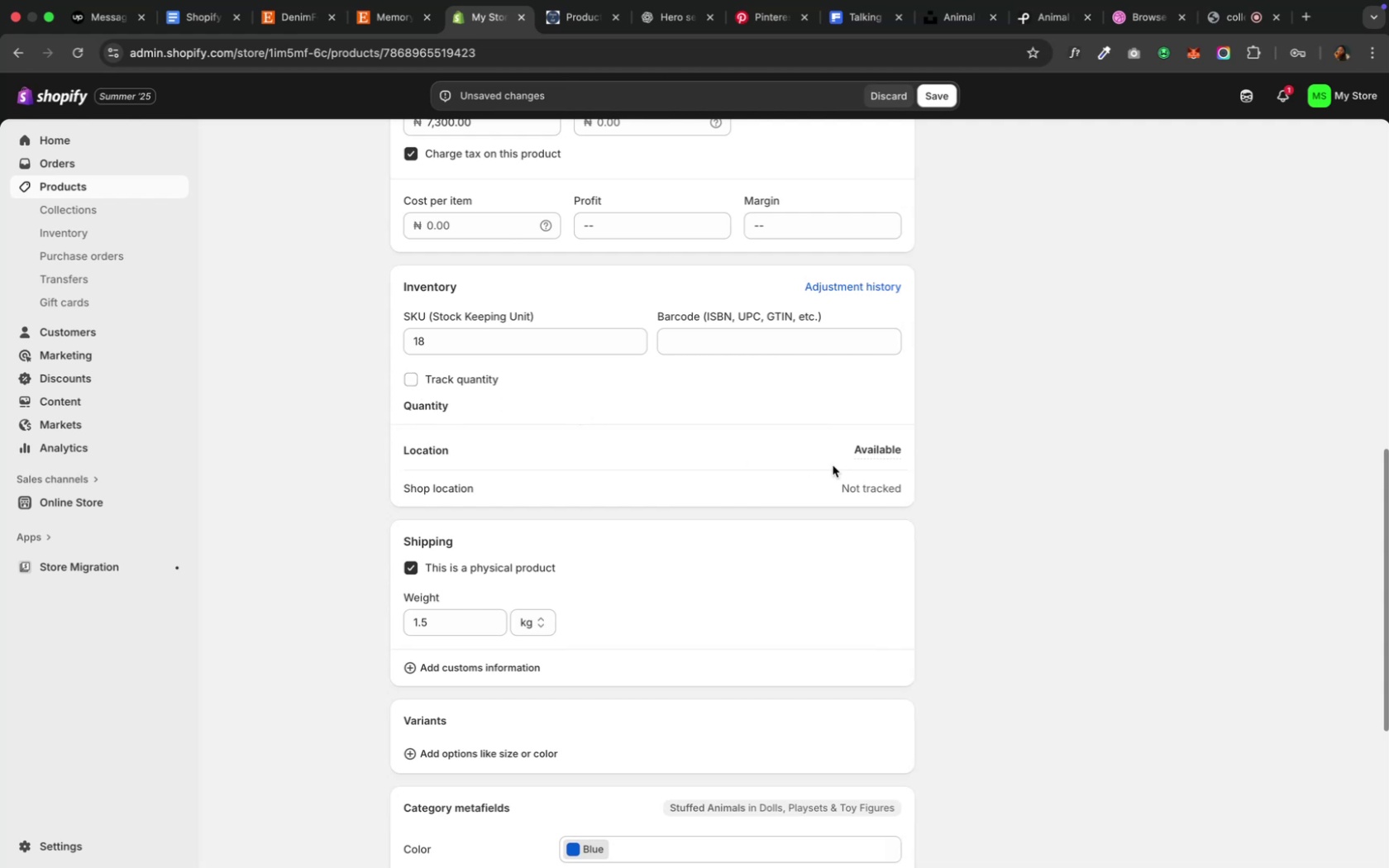 
scroll: coordinate [776, 538], scroll_direction: up, amount: 5.0
 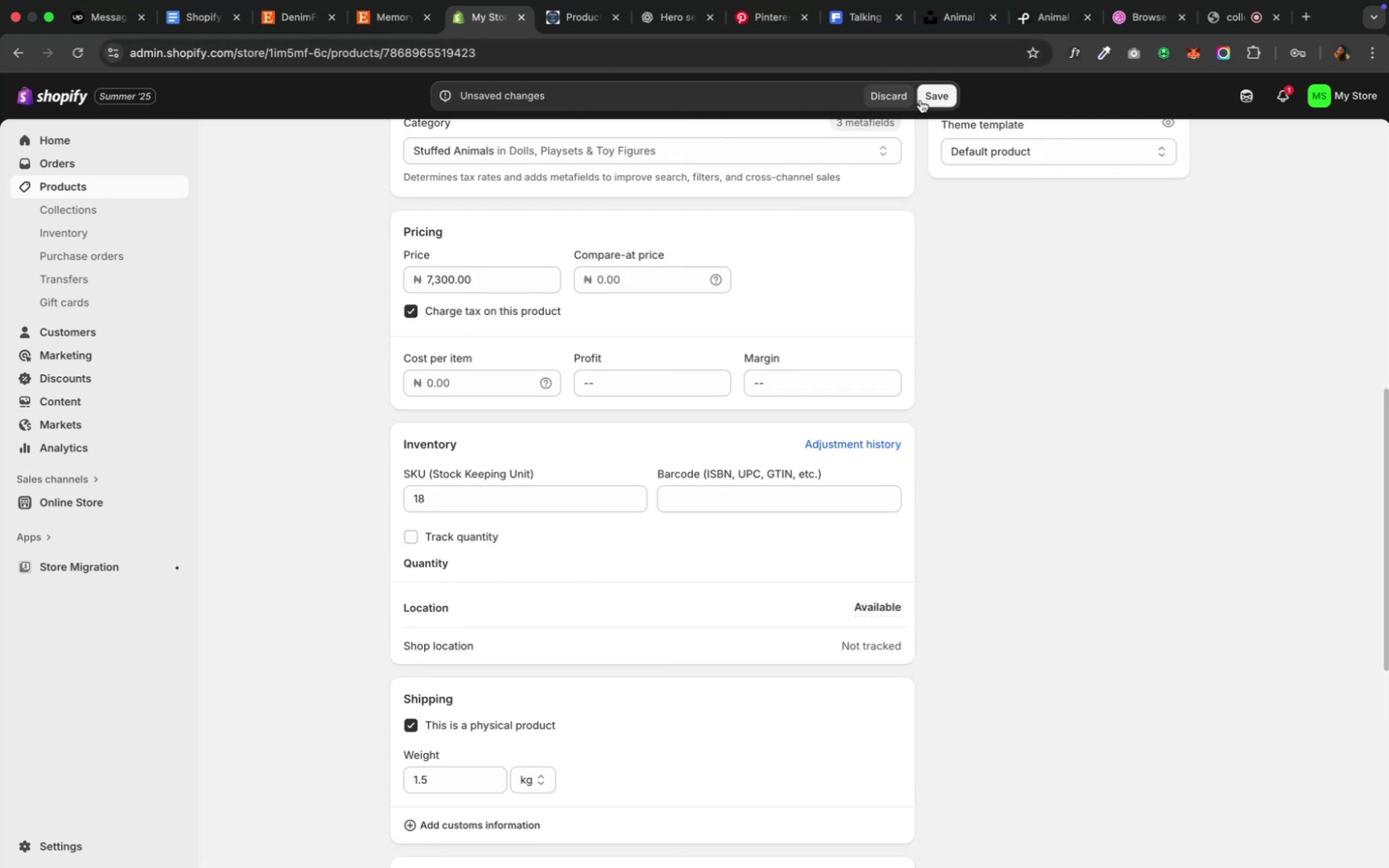 
left_click([924, 93])
 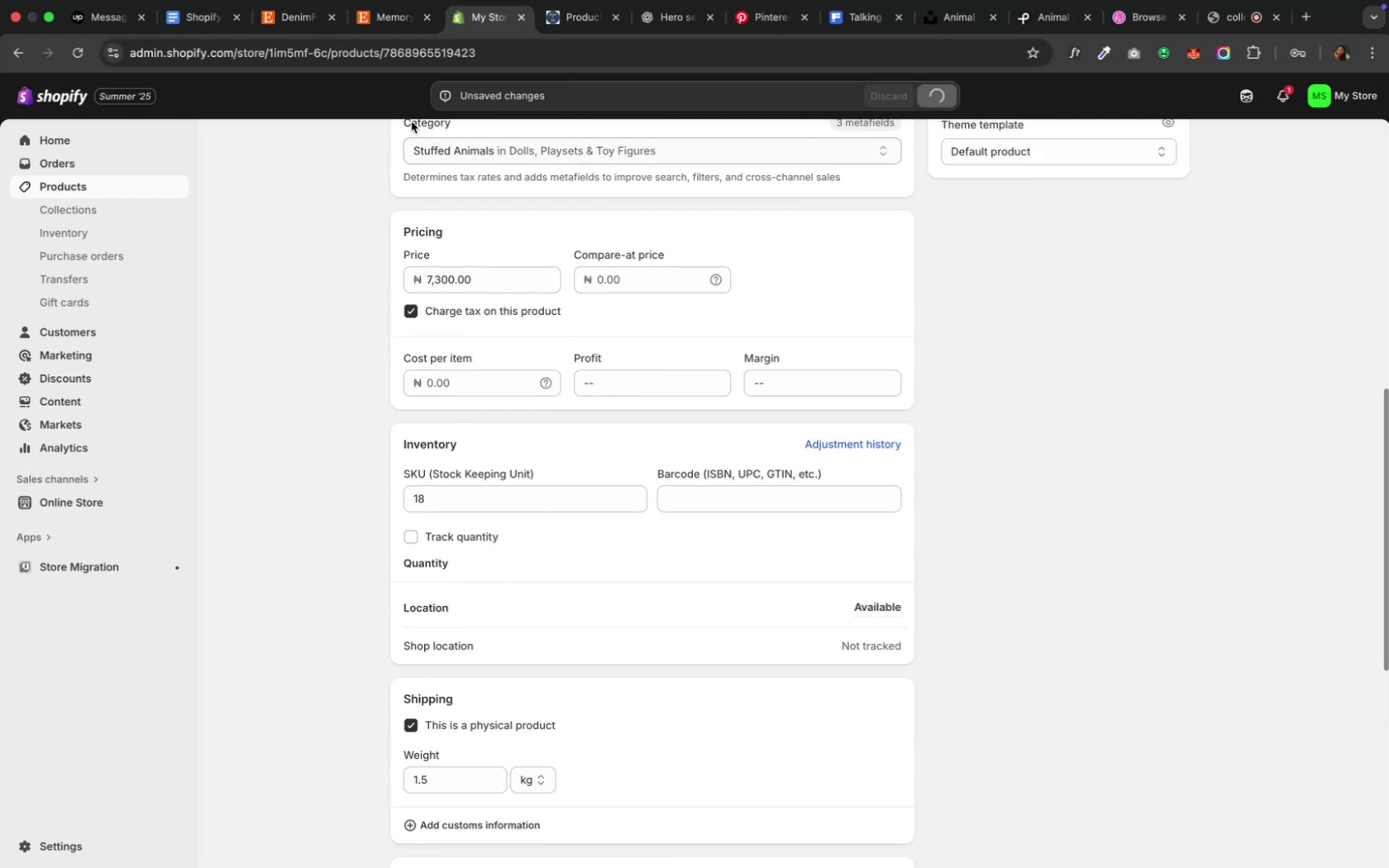 
scroll: coordinate [453, 232], scroll_direction: up, amount: 25.0
 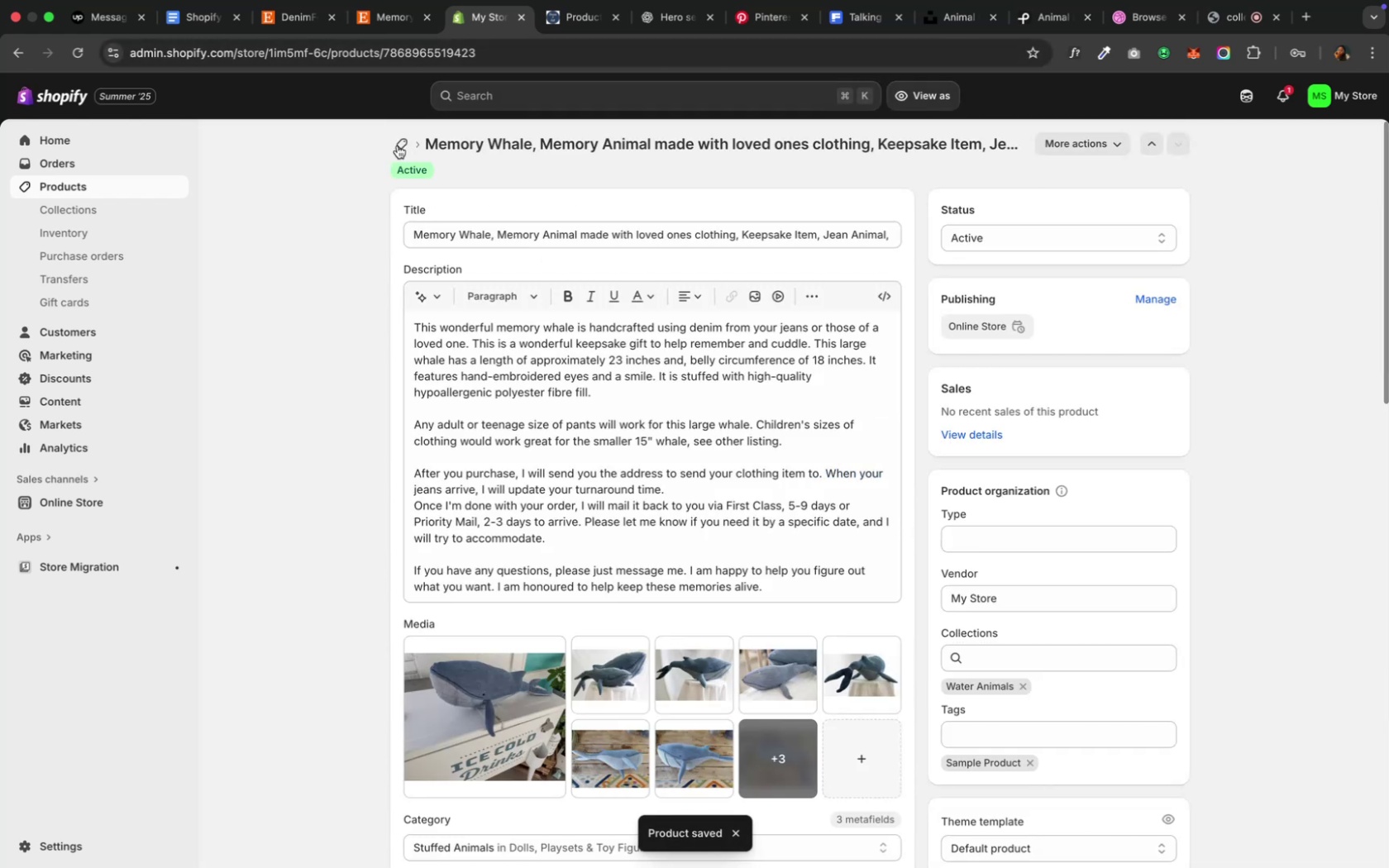 
left_click([395, 144])
 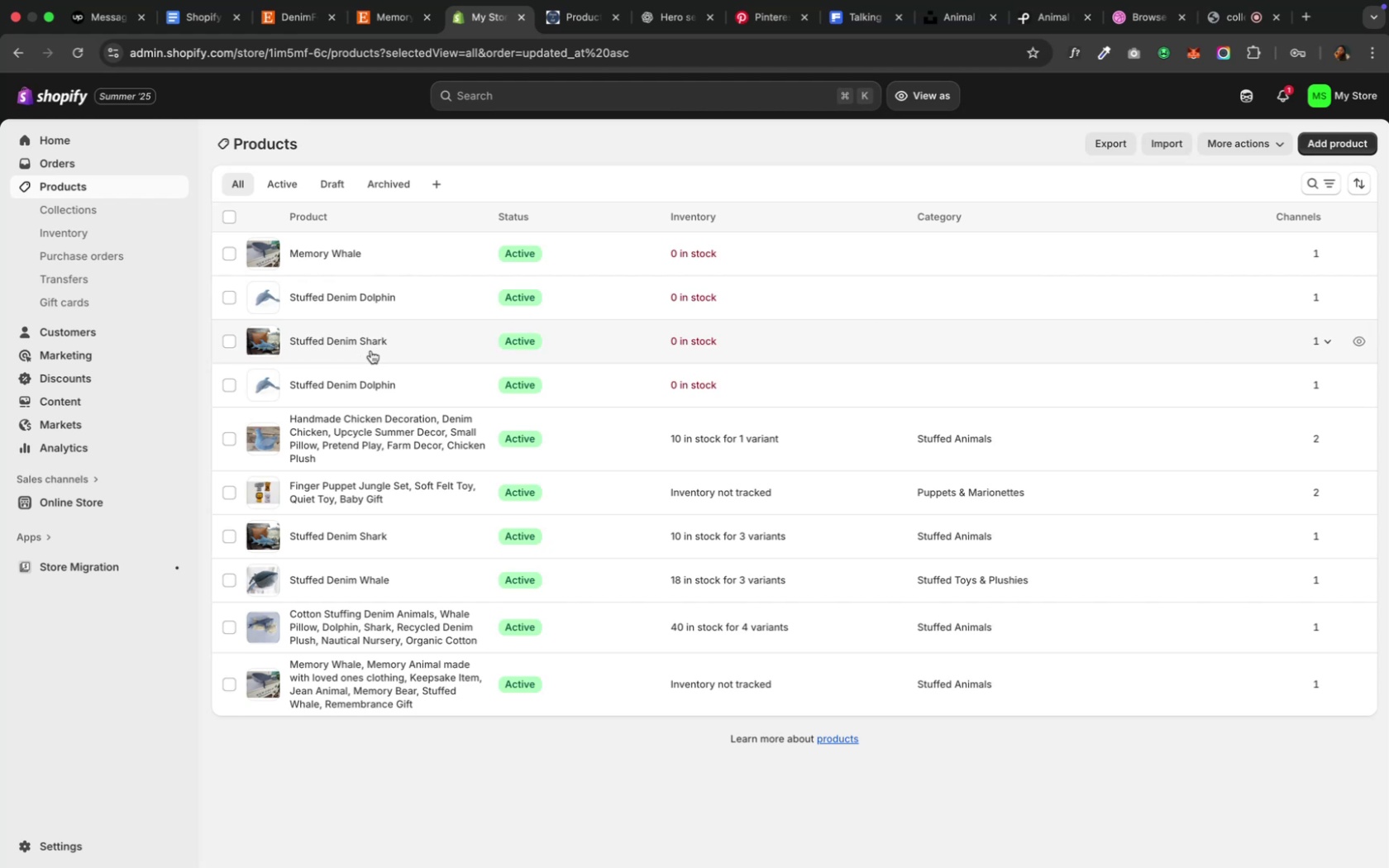 
wait(26.27)
 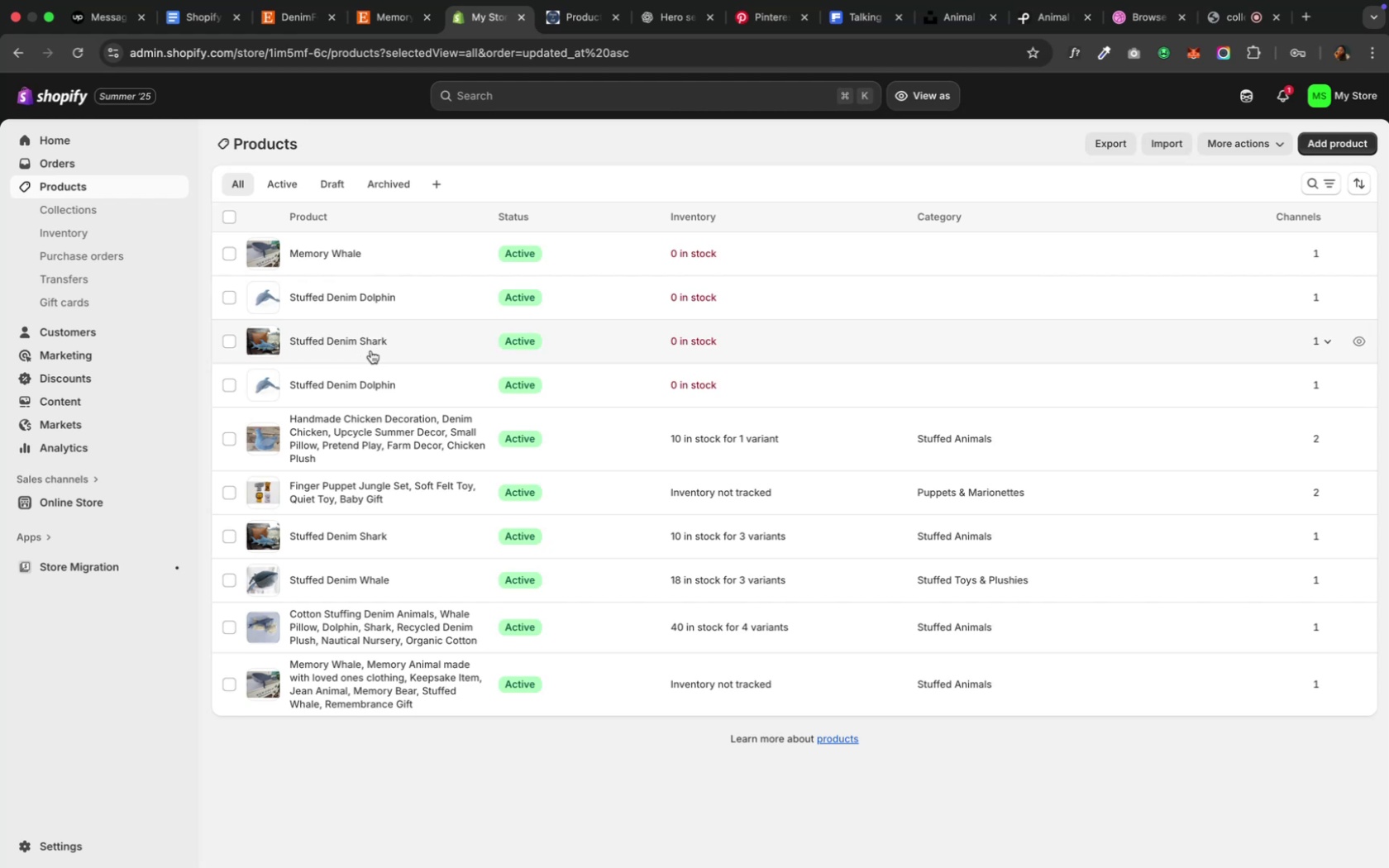 
left_click([375, 15])
 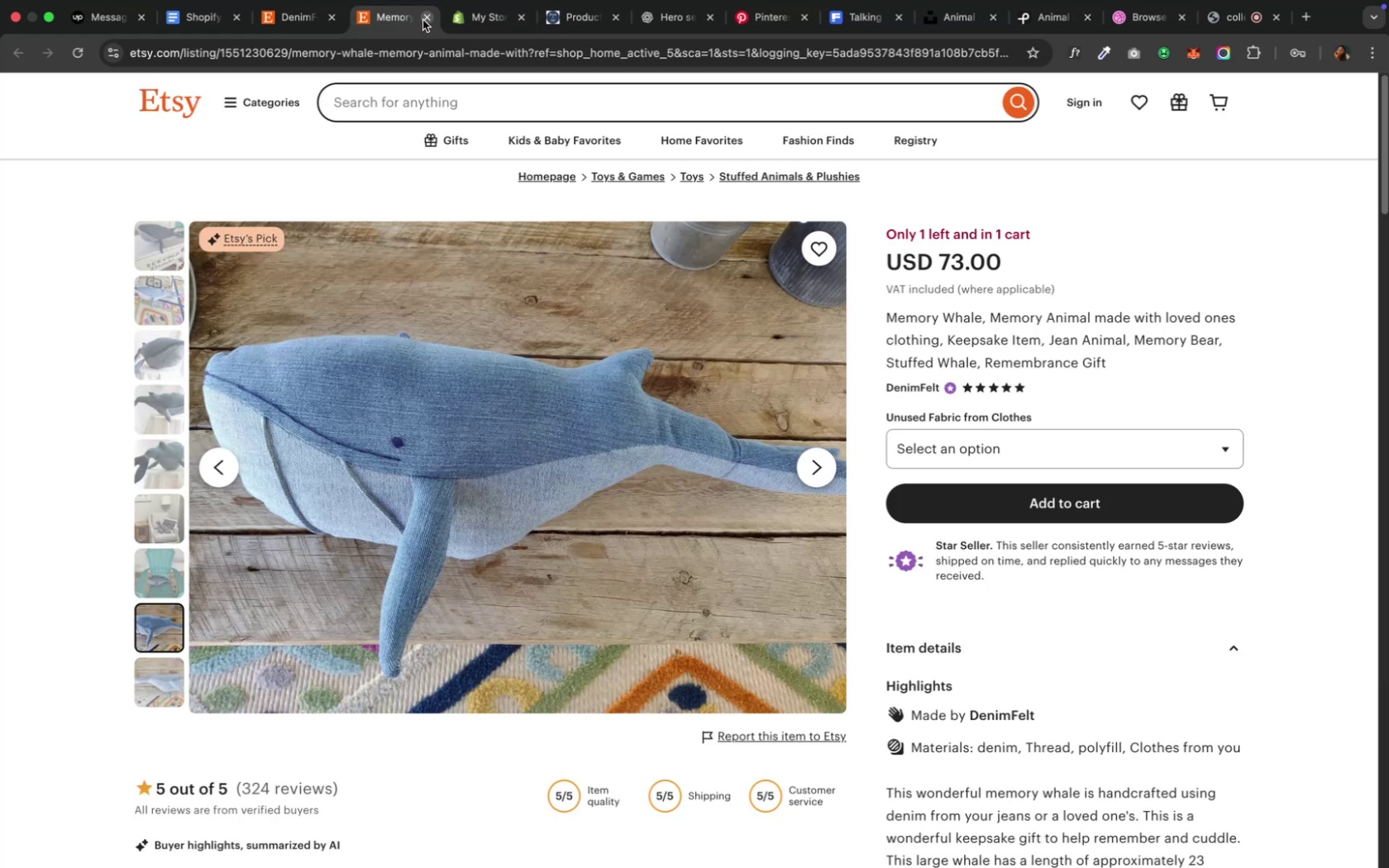 
left_click([422, 20])
 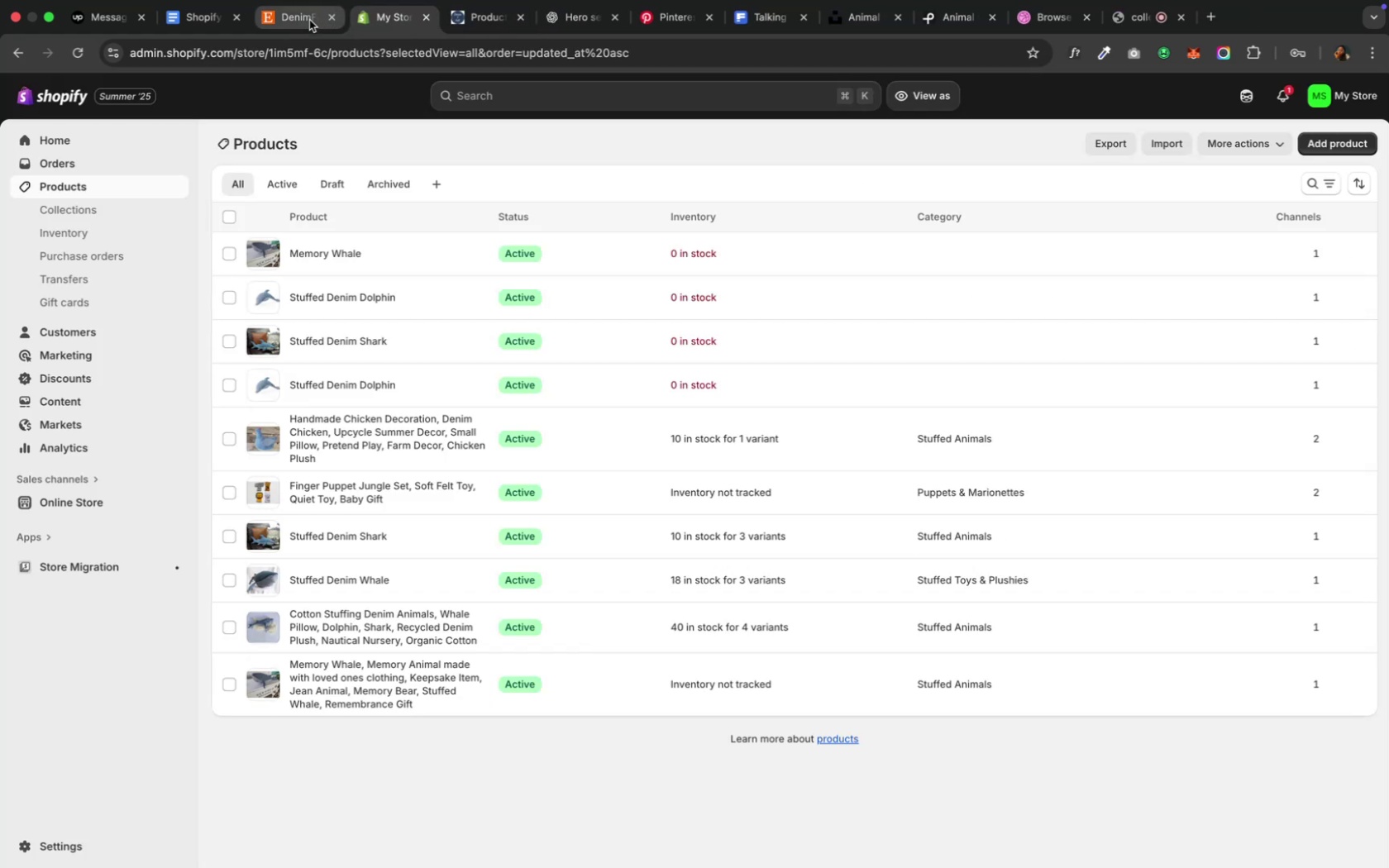 
left_click([287, 22])
 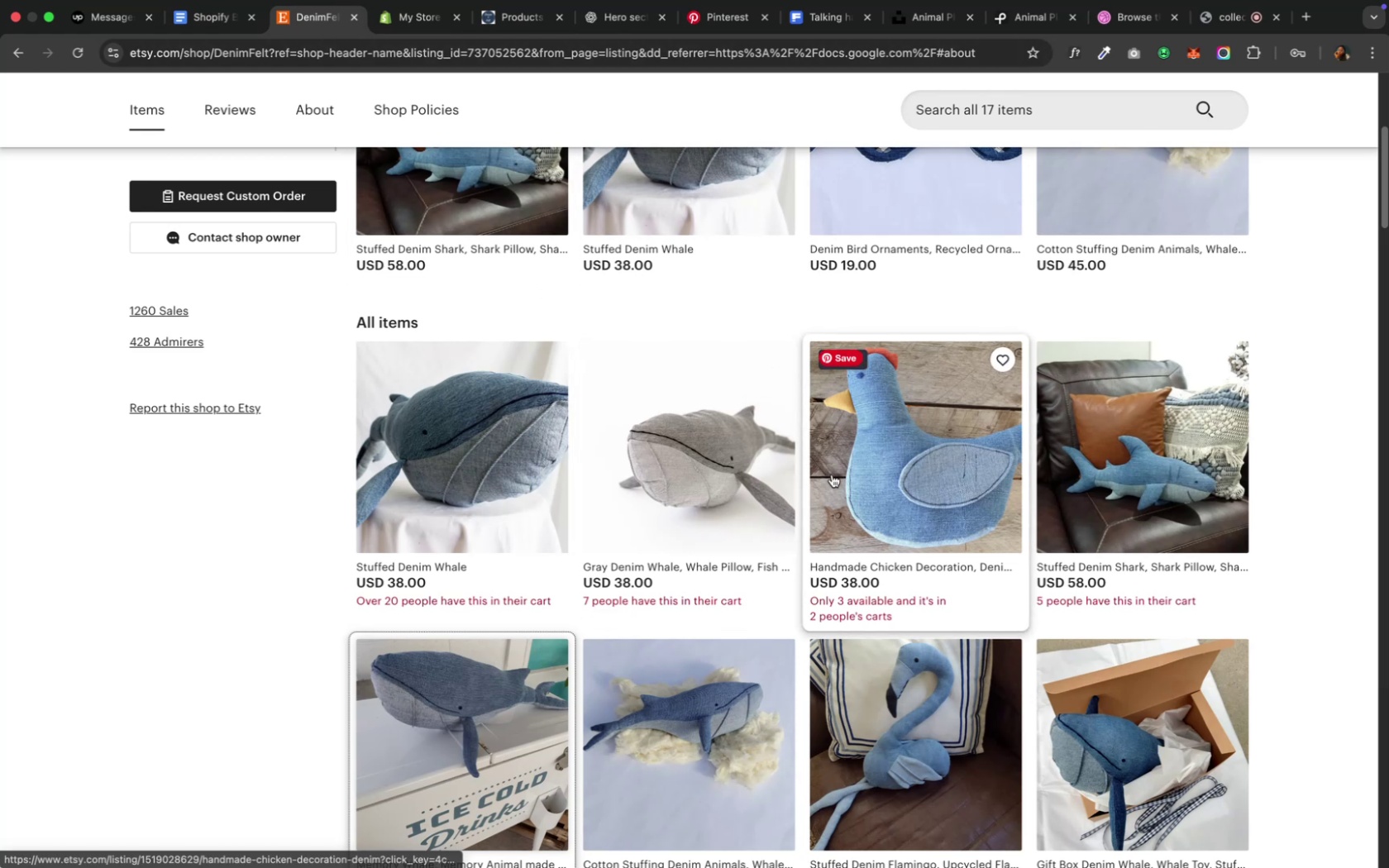 
scroll: coordinate [776, 495], scroll_direction: down, amount: 18.0
 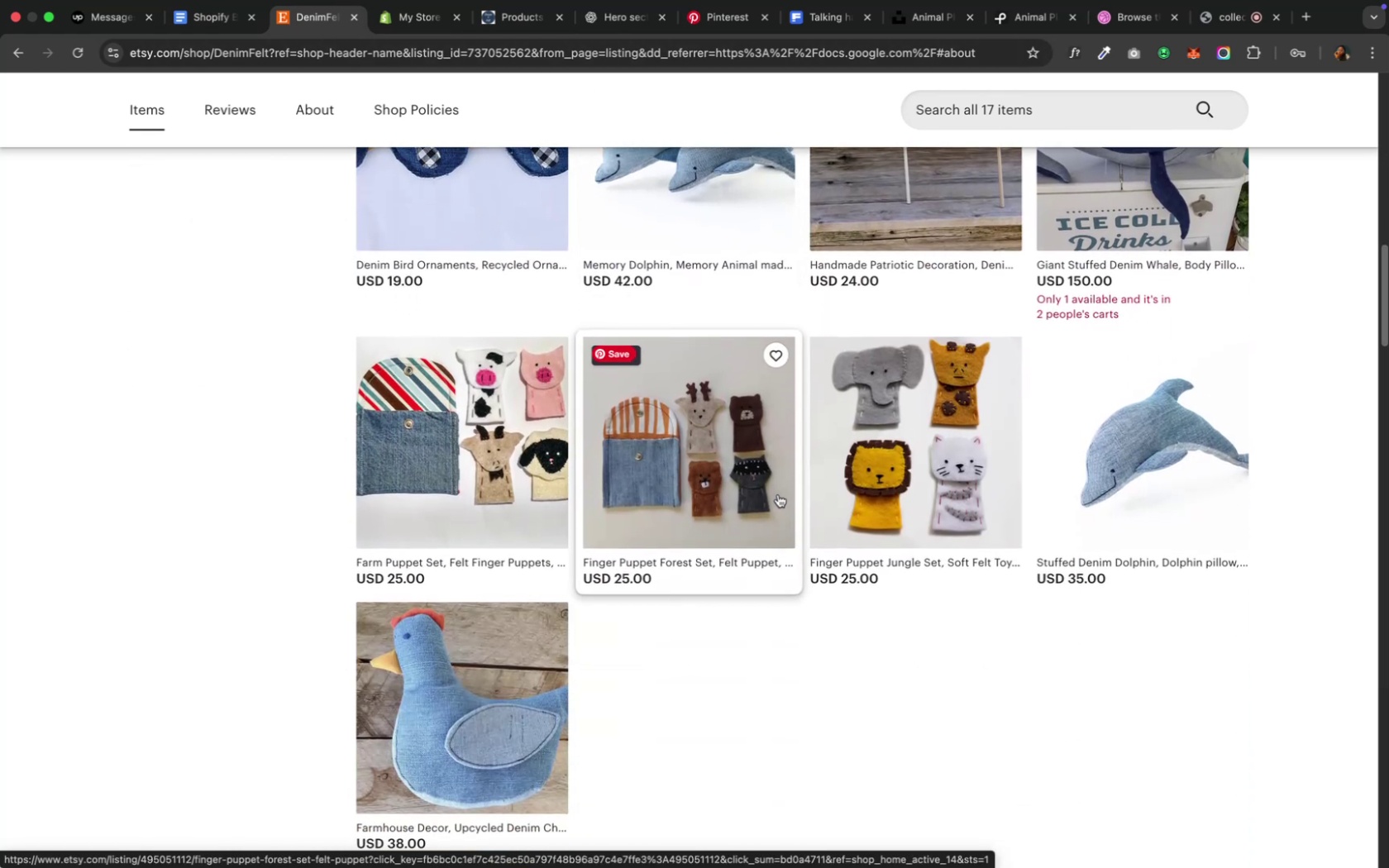 
left_click([497, 440])
 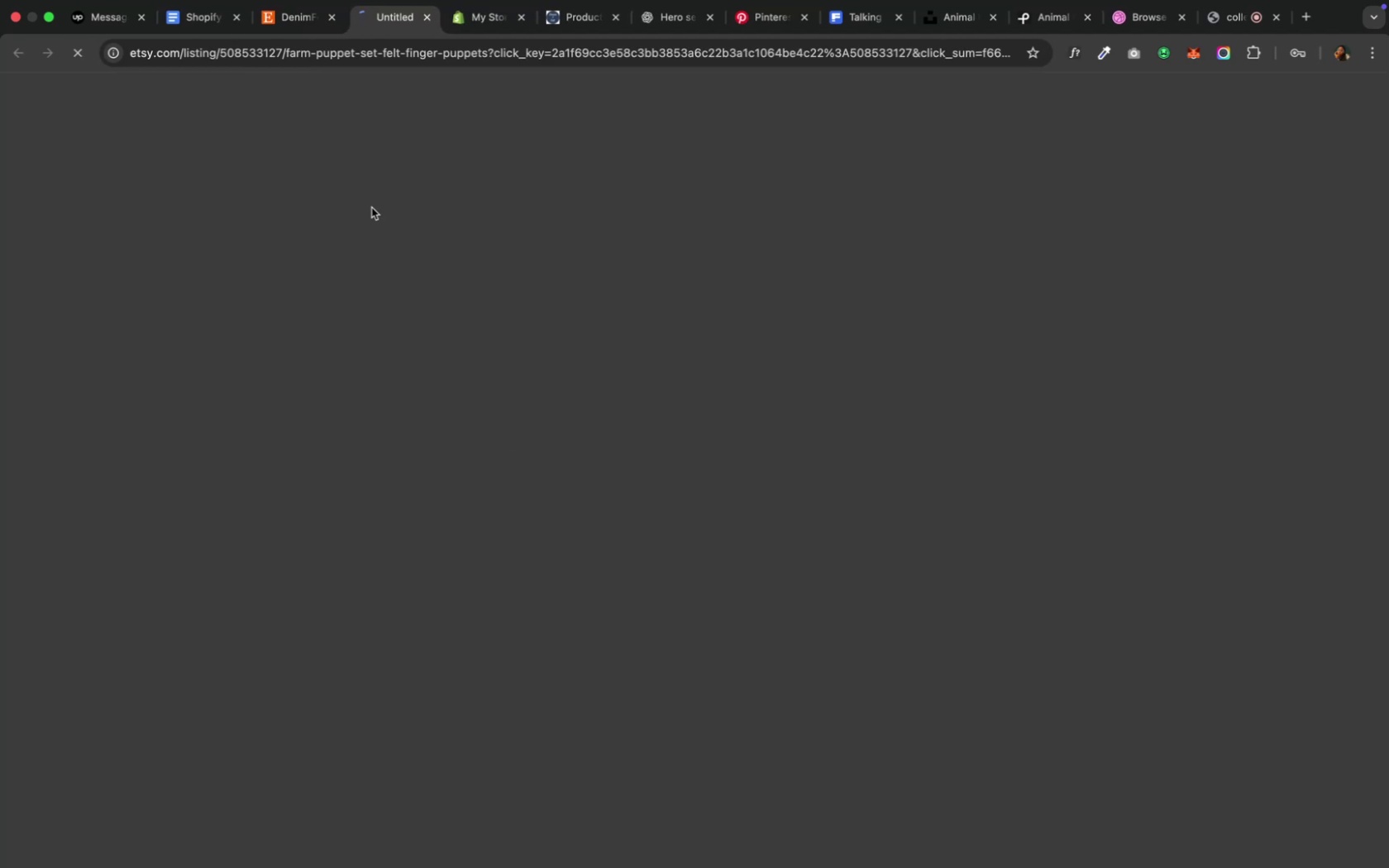 
left_click([274, 25])
 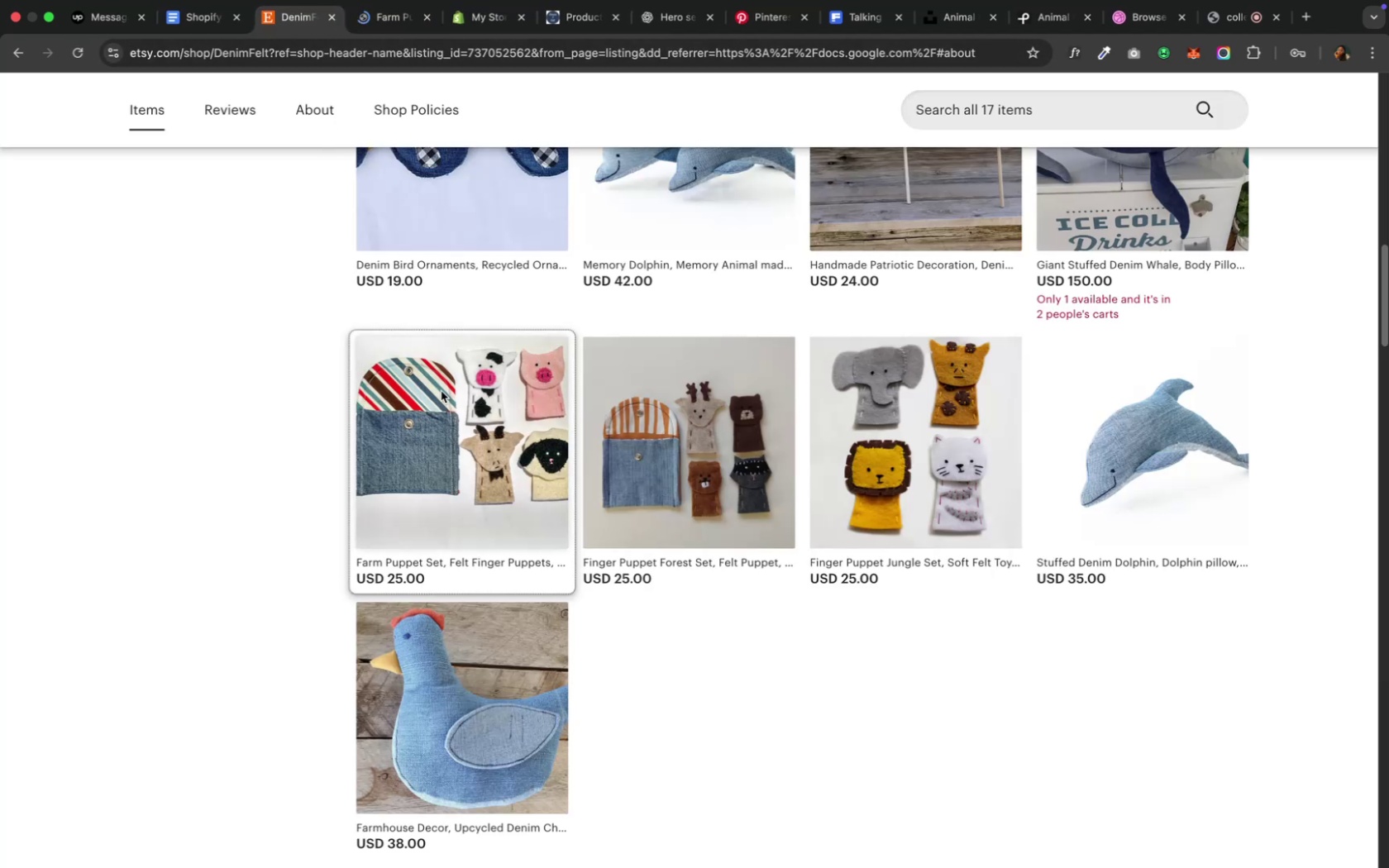 
scroll: coordinate [441, 391], scroll_direction: up, amount: 7.0
 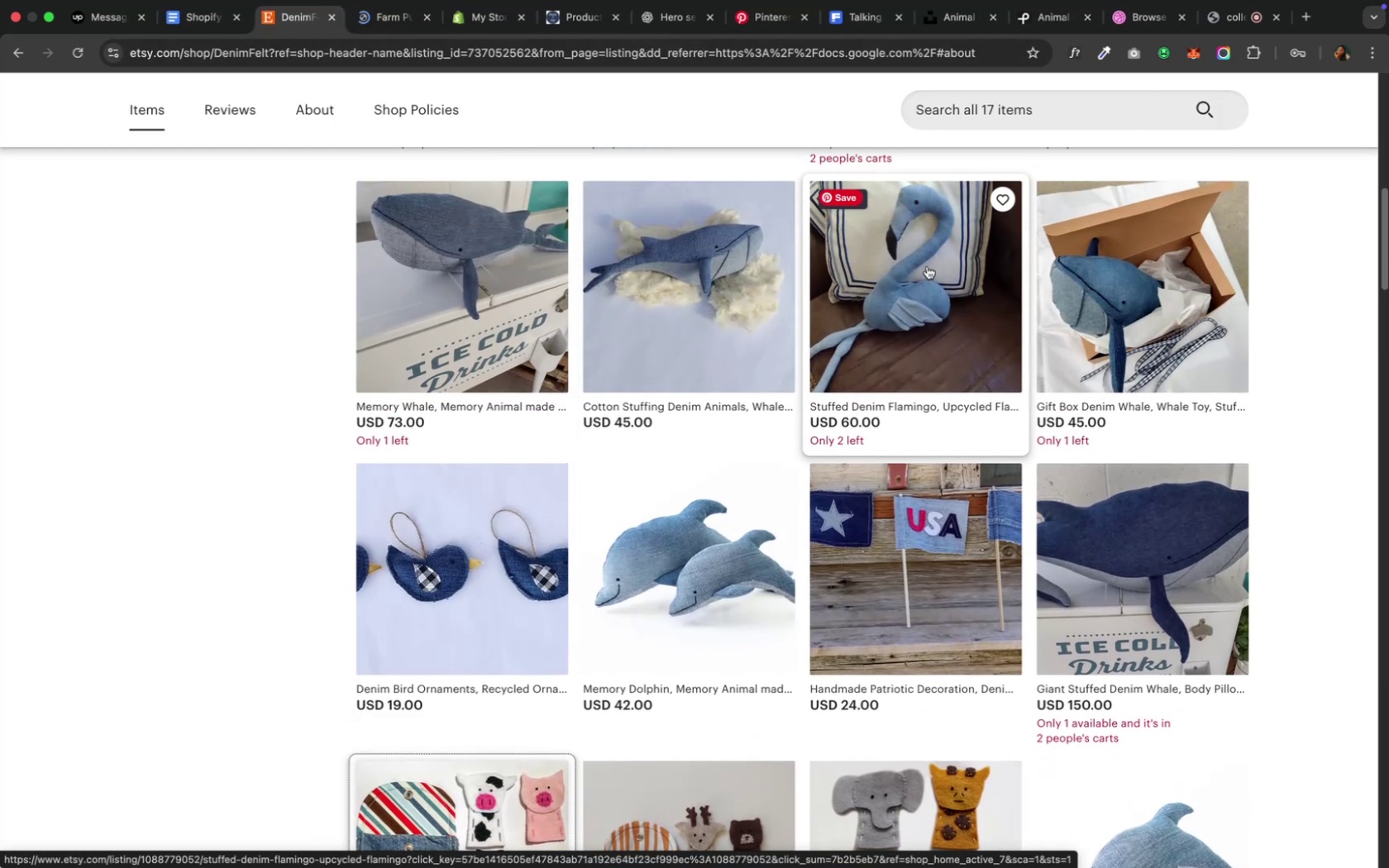 
left_click([926, 266])
 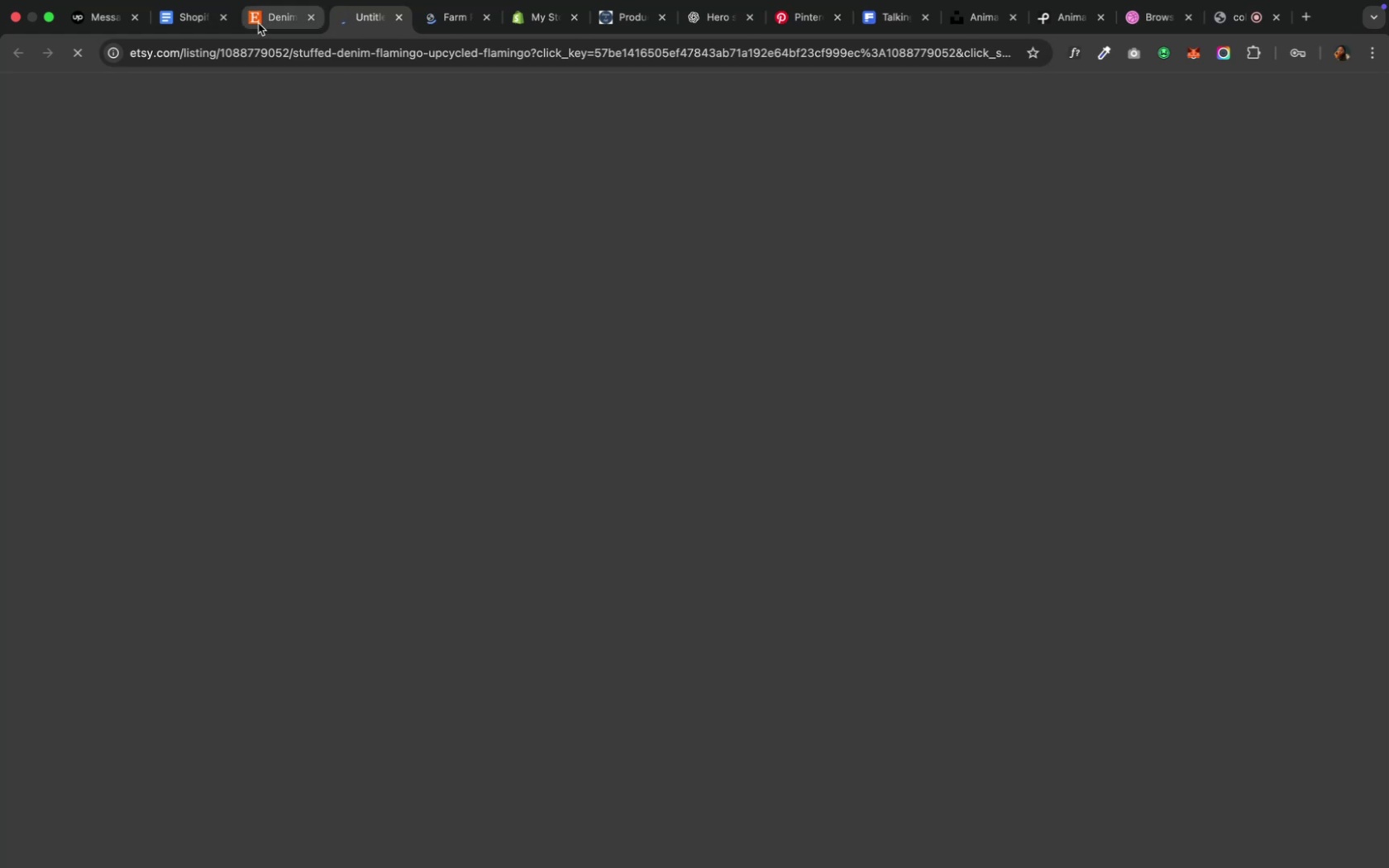 
left_click([258, 20])
 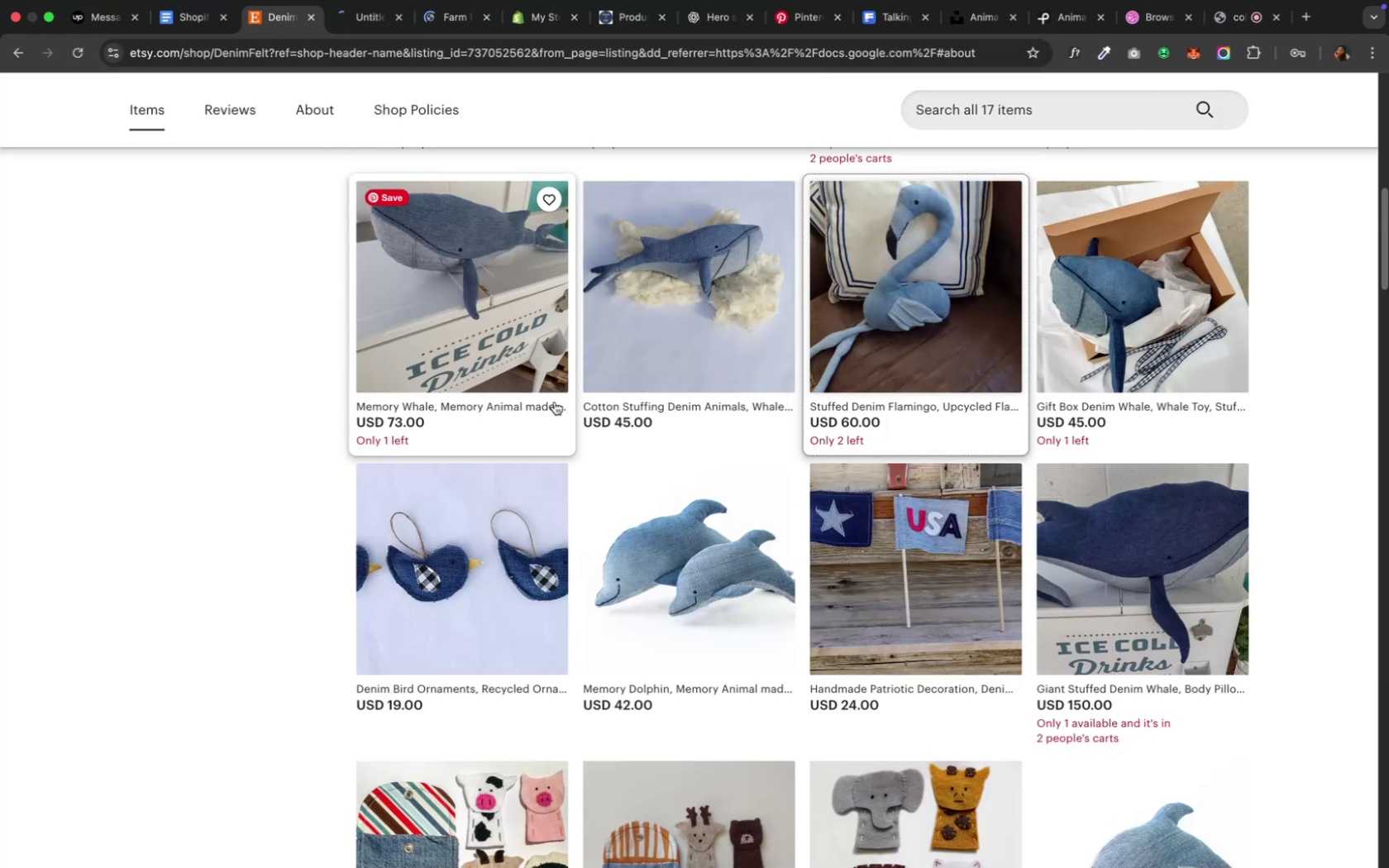 
scroll: coordinate [554, 402], scroll_direction: up, amount: 12.0
 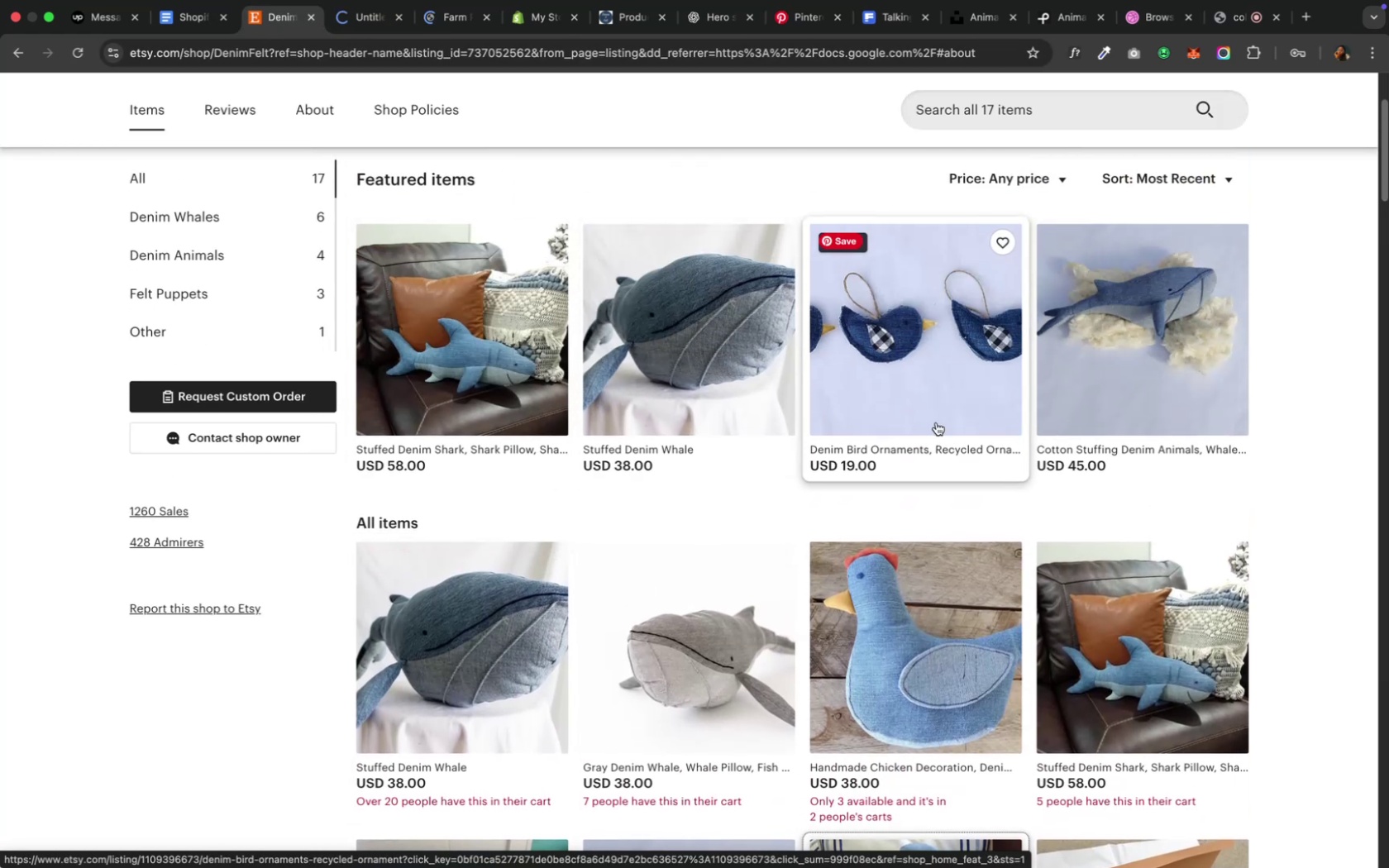 
left_click([908, 377])
 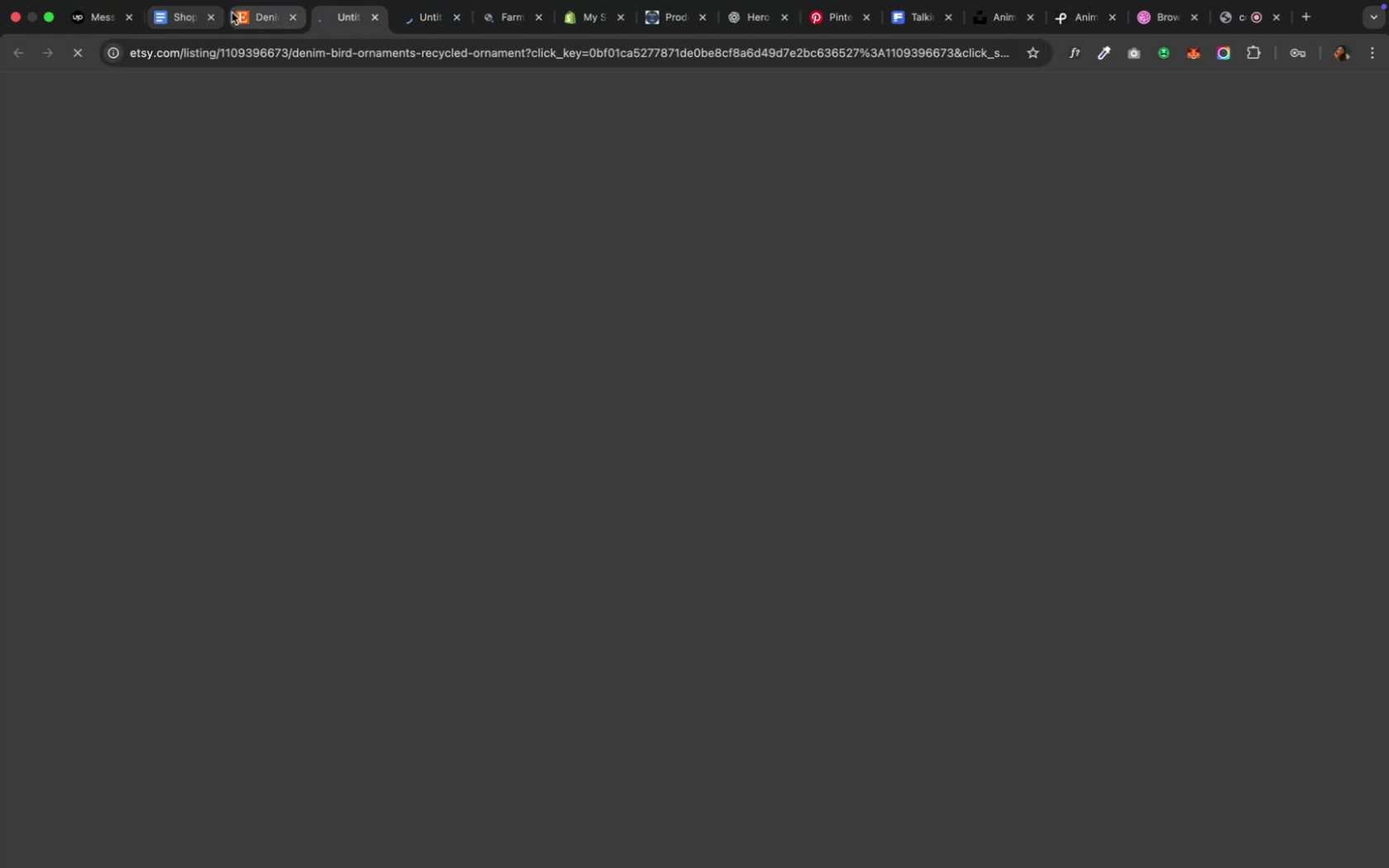 
left_click([236, 16])
 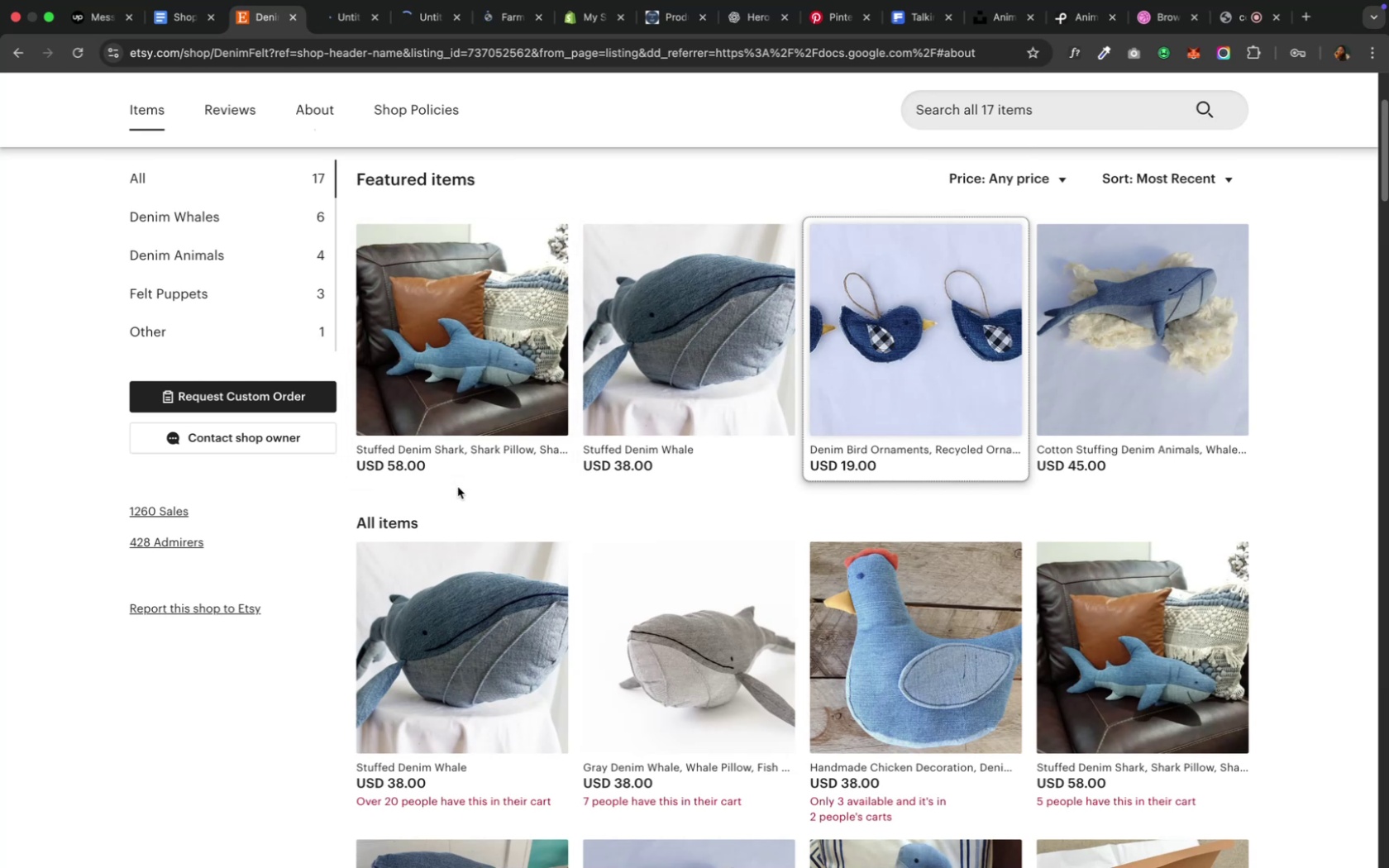 
scroll: coordinate [459, 486], scroll_direction: down, amount: 33.0
 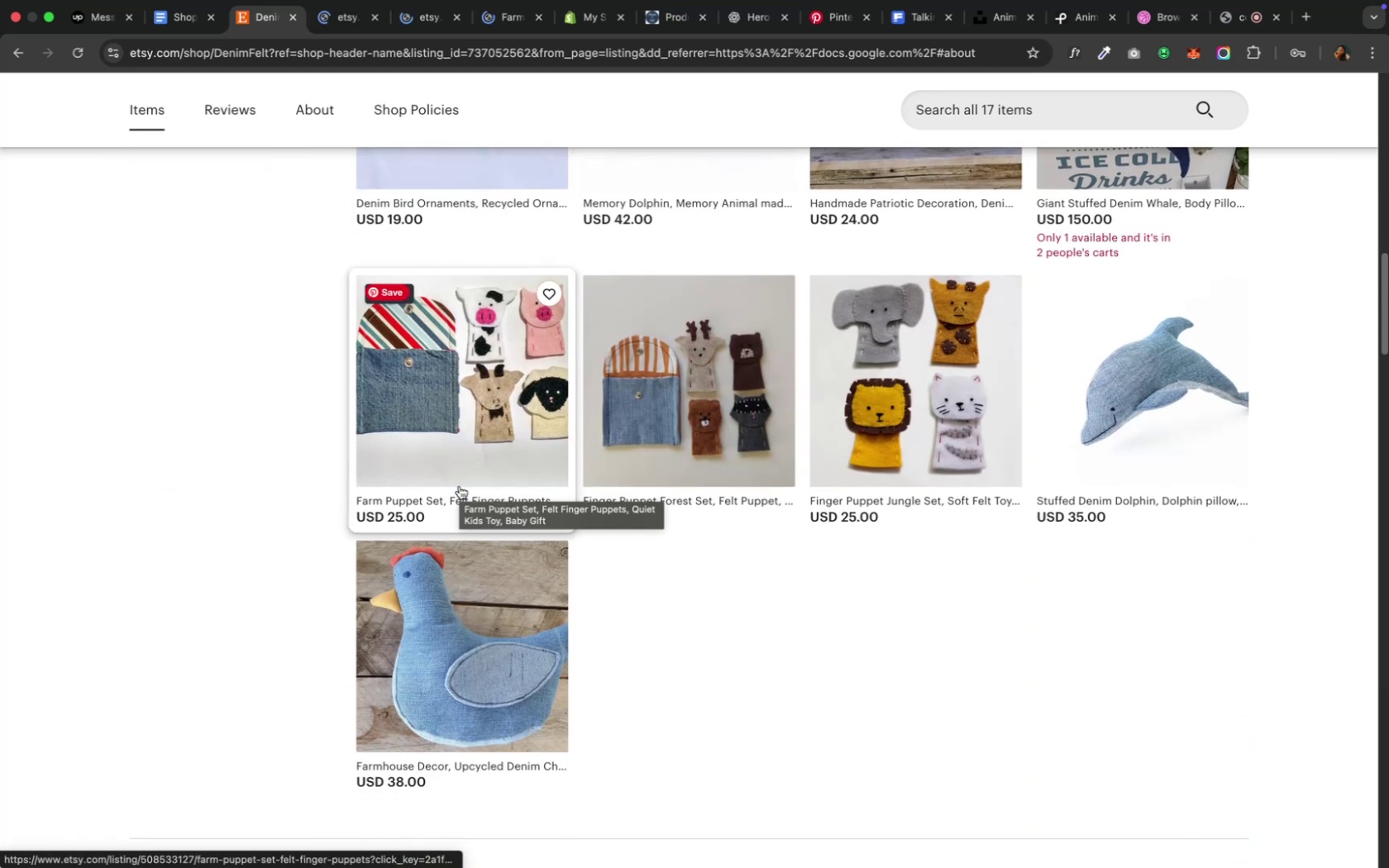 
scroll: coordinate [544, 487], scroll_direction: up, amount: 7.0
 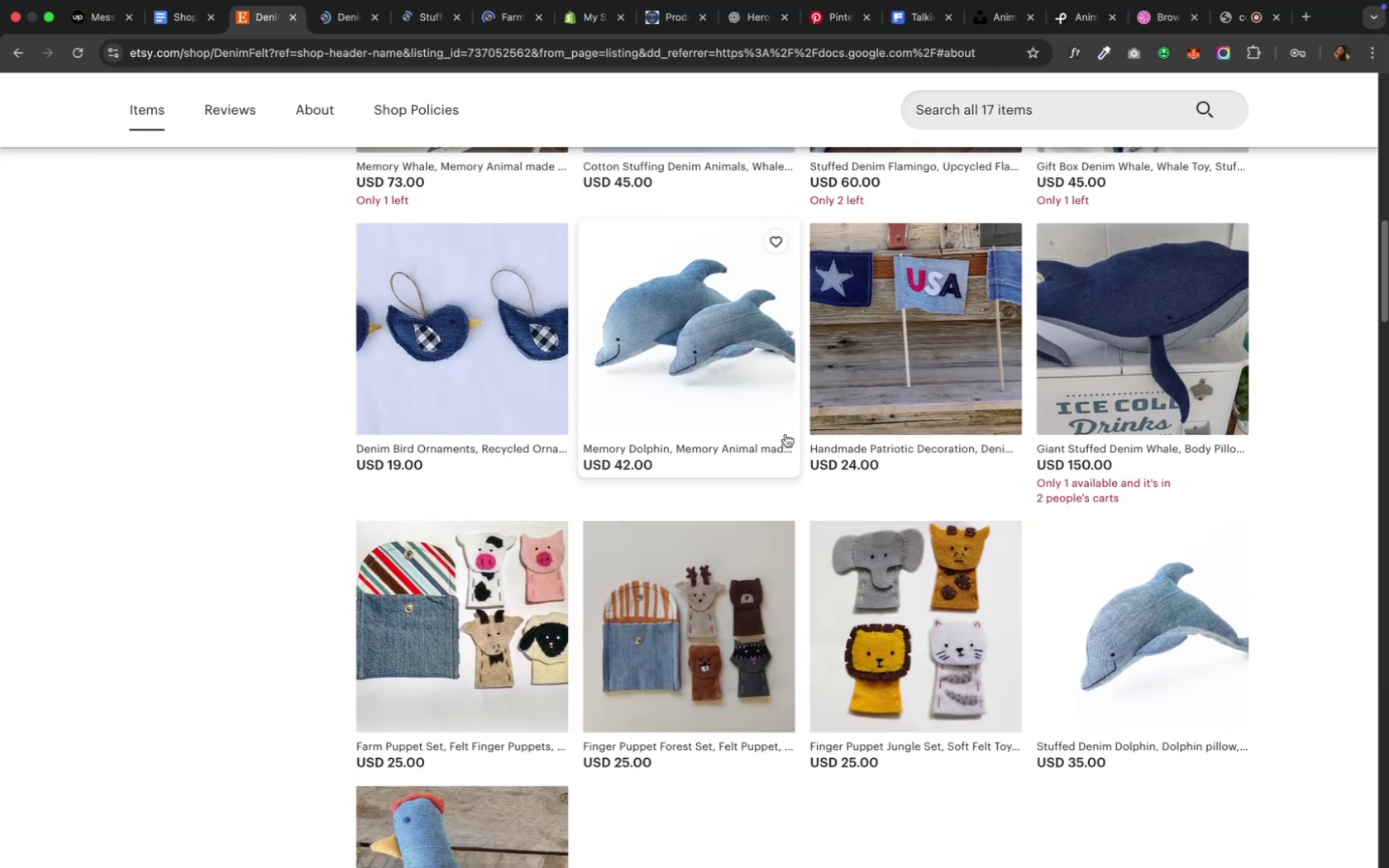 
left_click([875, 293])
 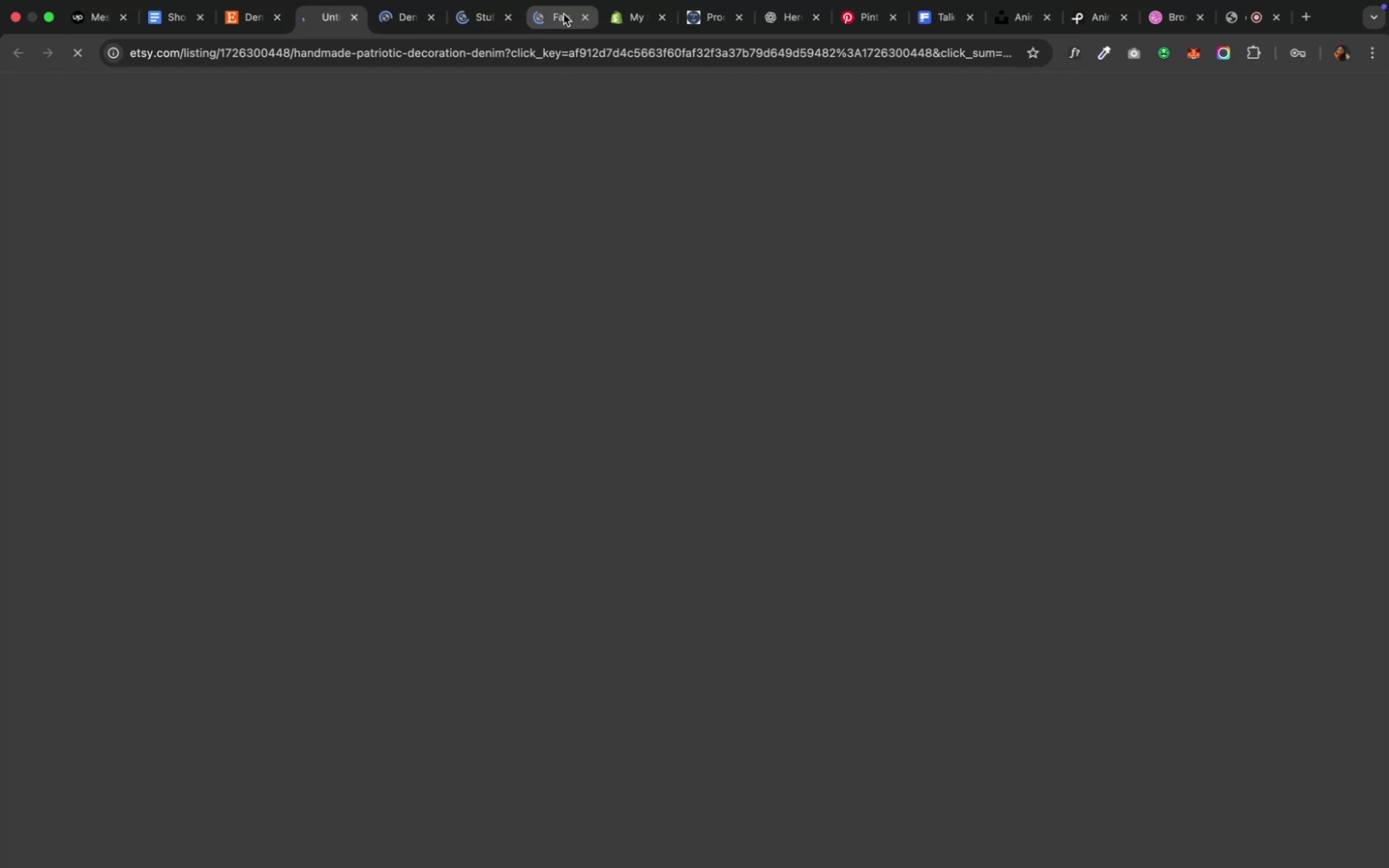 
left_click([559, 16])
 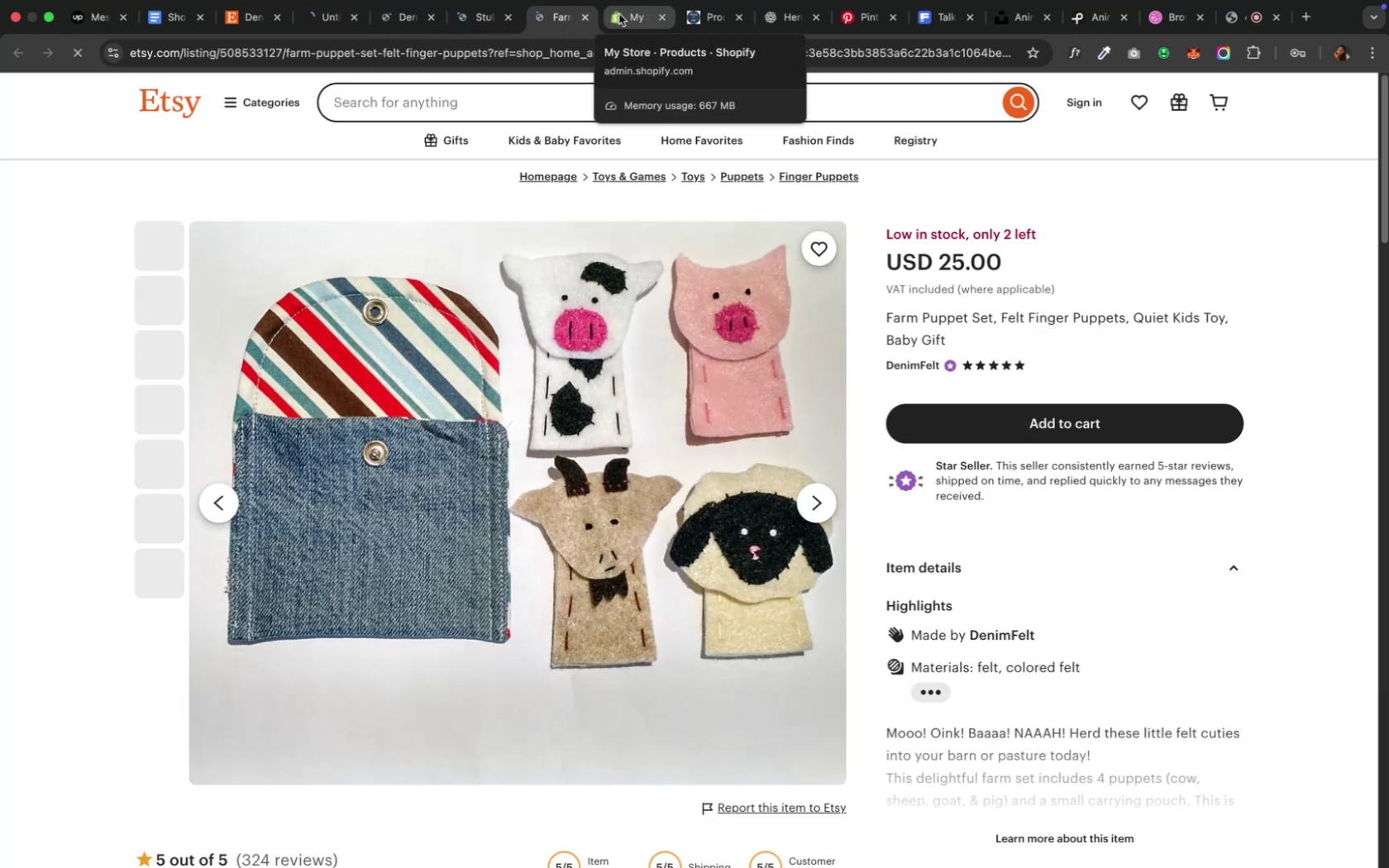 
left_click([618, 14])
 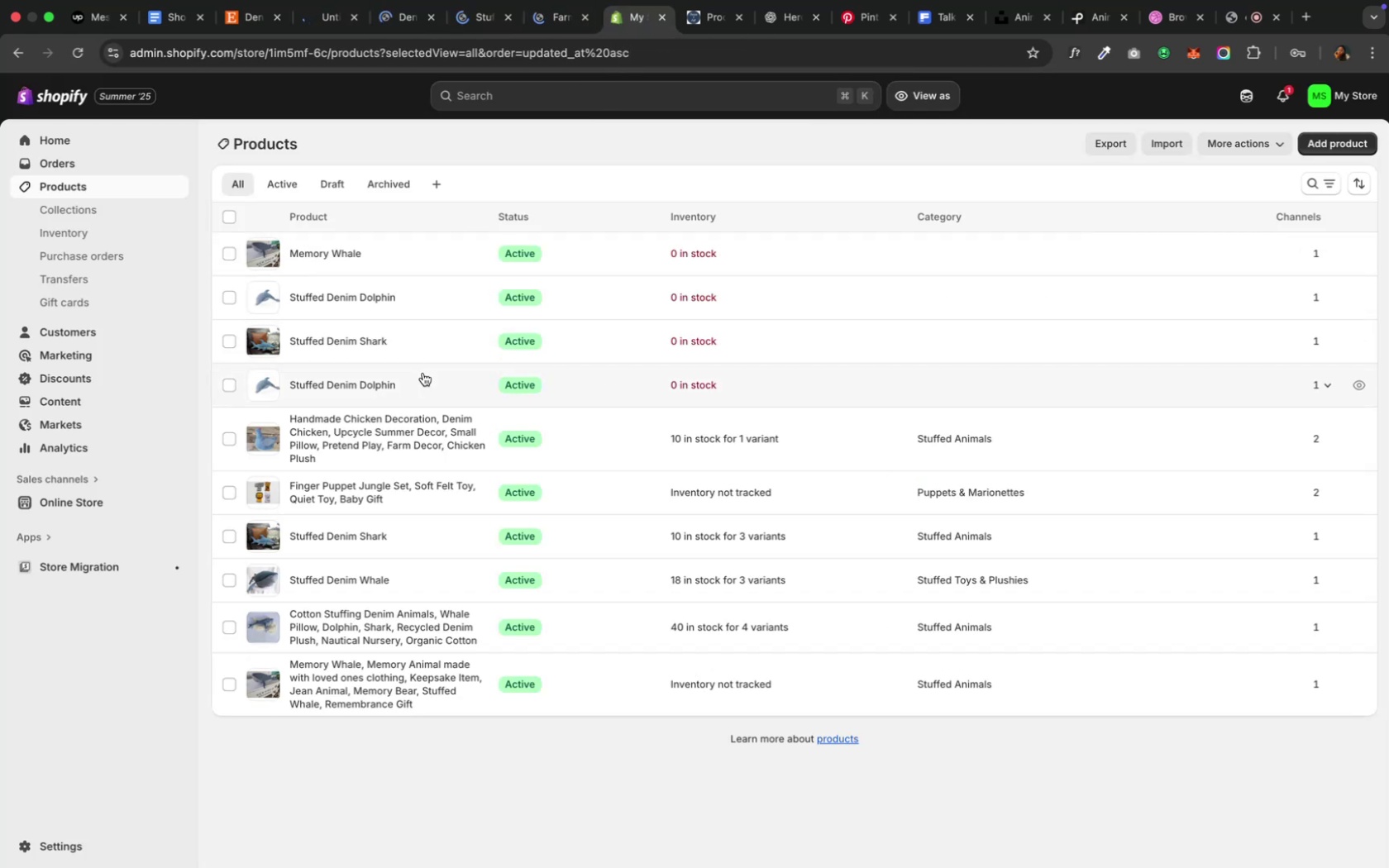 
left_click([422, 372])
 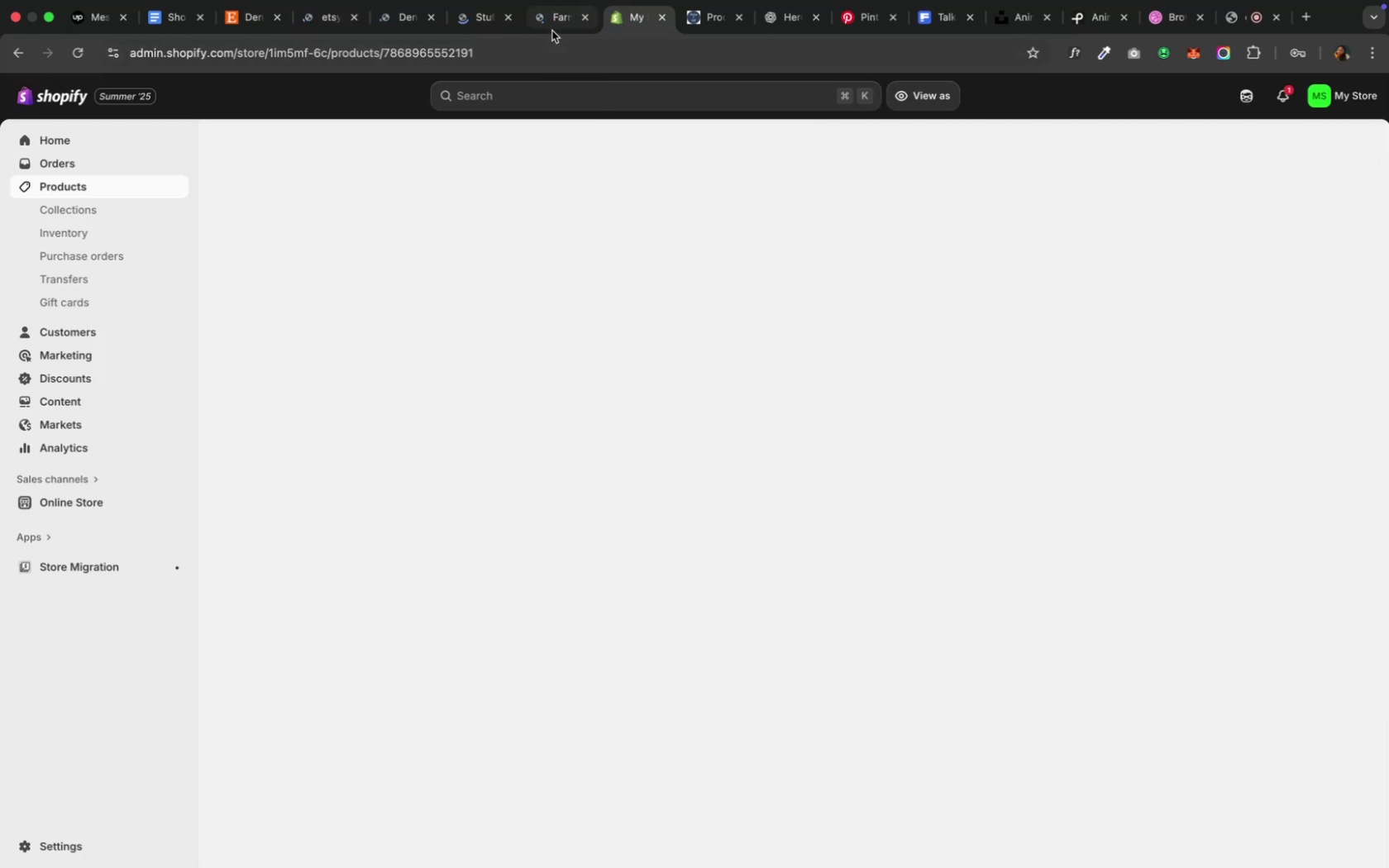 
left_click([551, 22])
 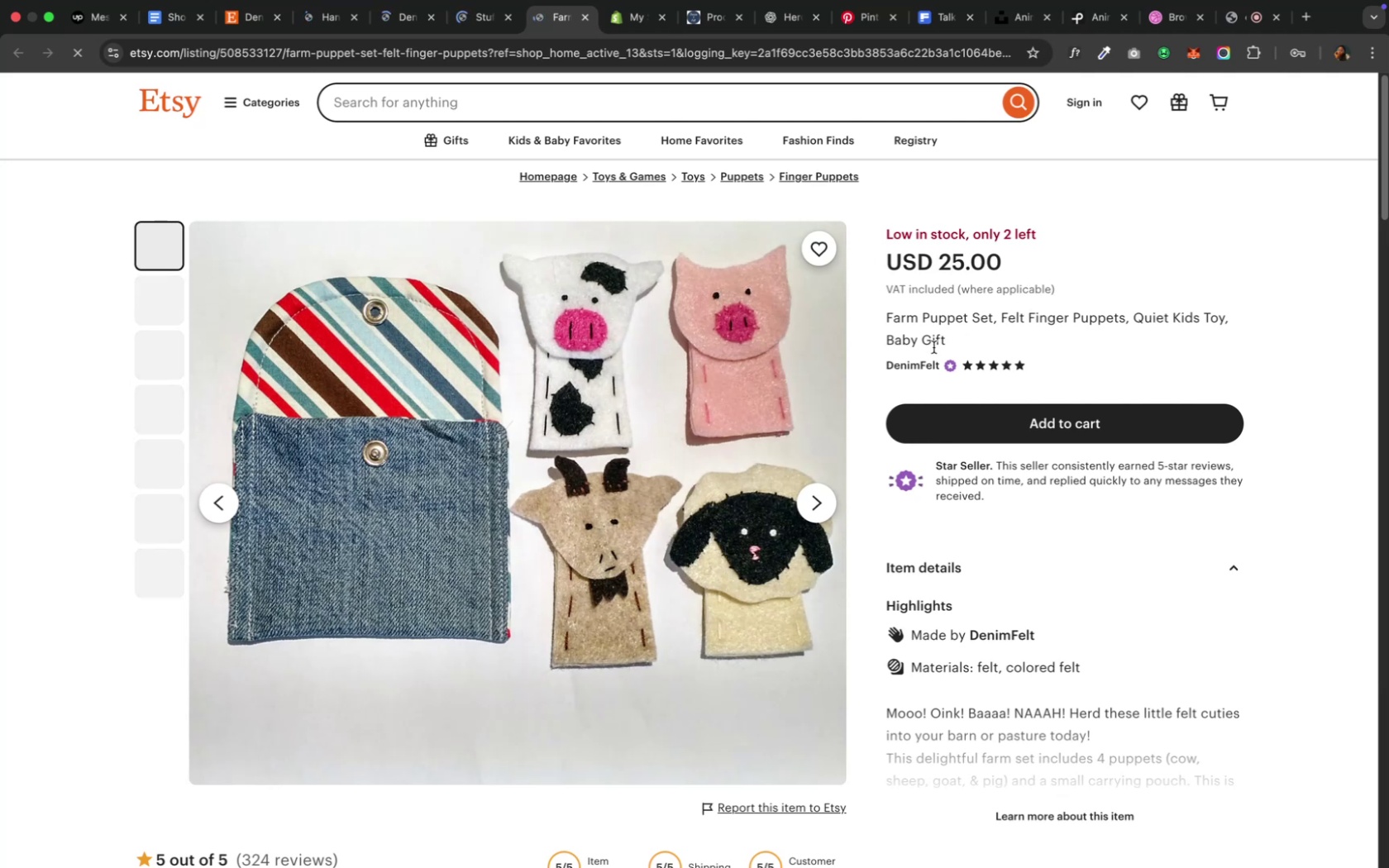 
left_click_drag(start_coordinate=[944, 342], to_coordinate=[887, 322])
 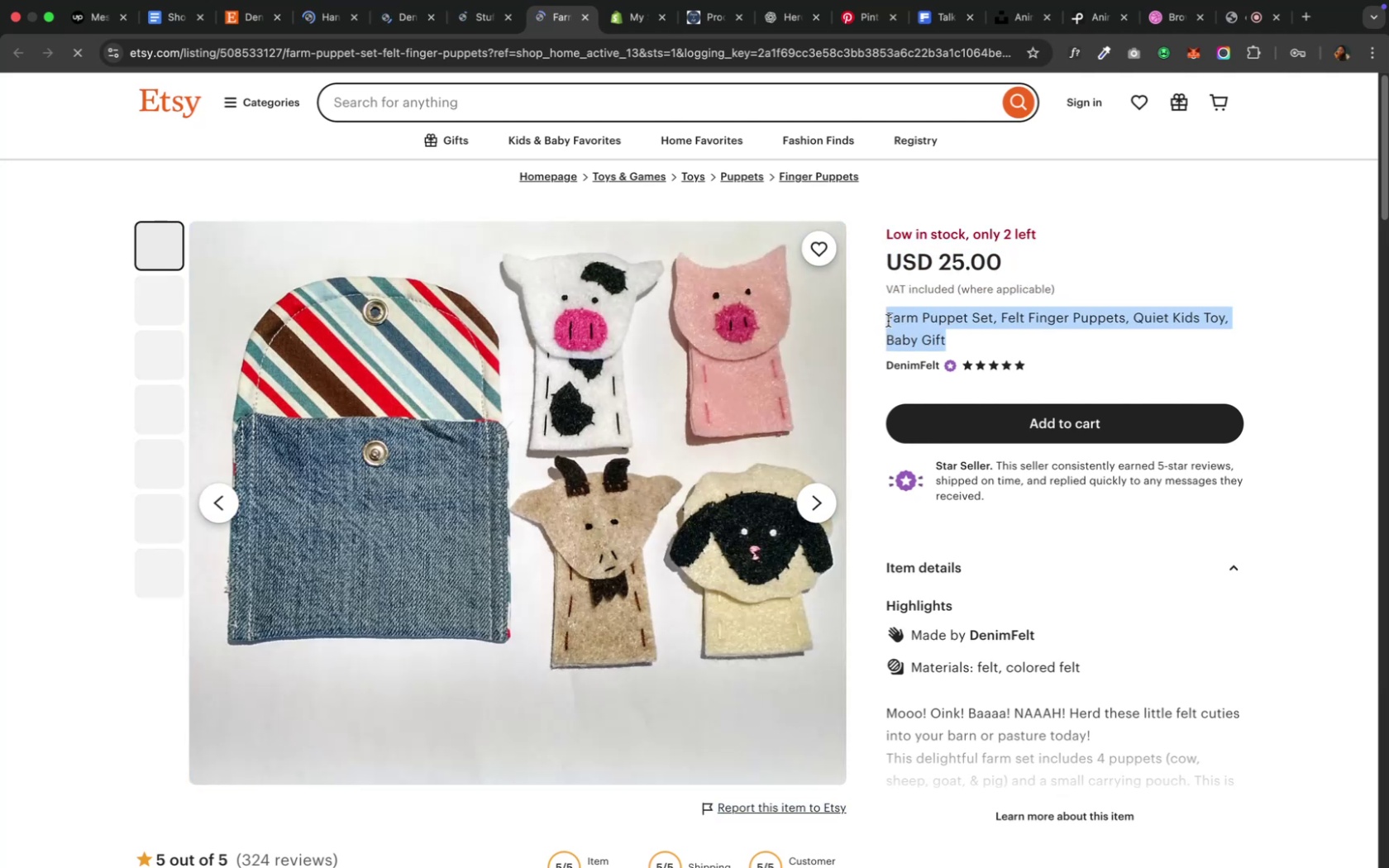 
key(Meta+CommandLeft)
 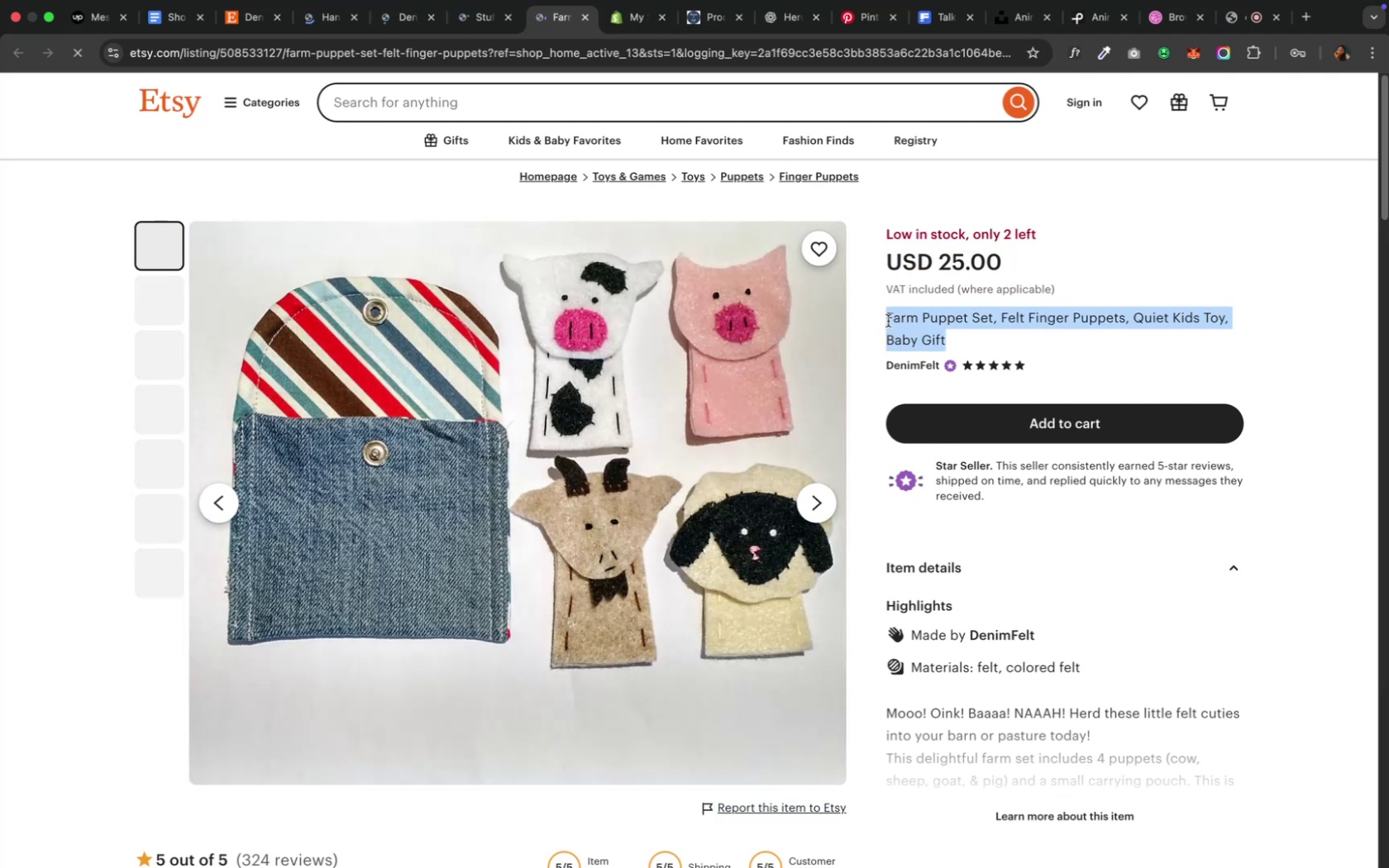 
key(Meta+C)
 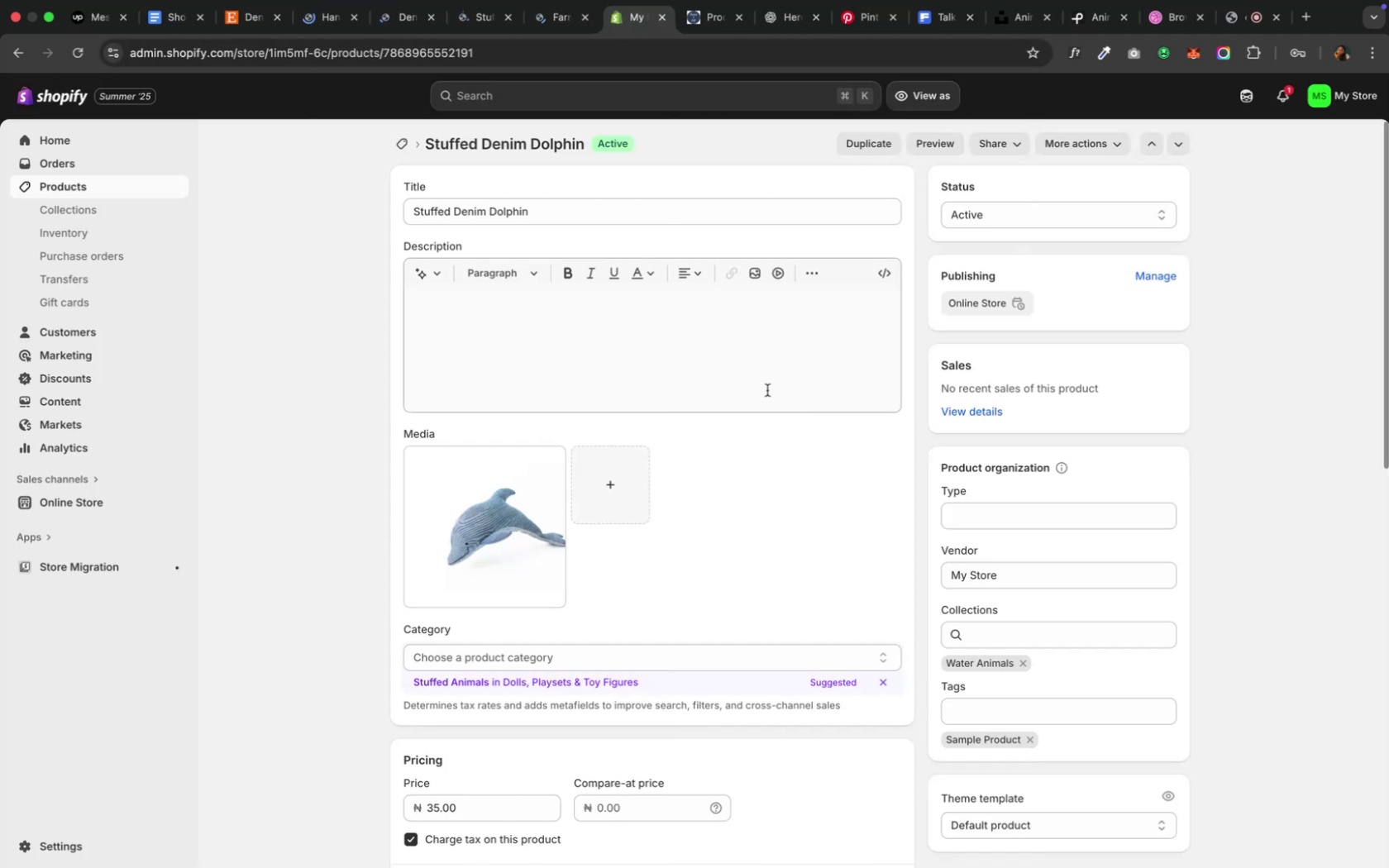 
left_click([585, 212])
 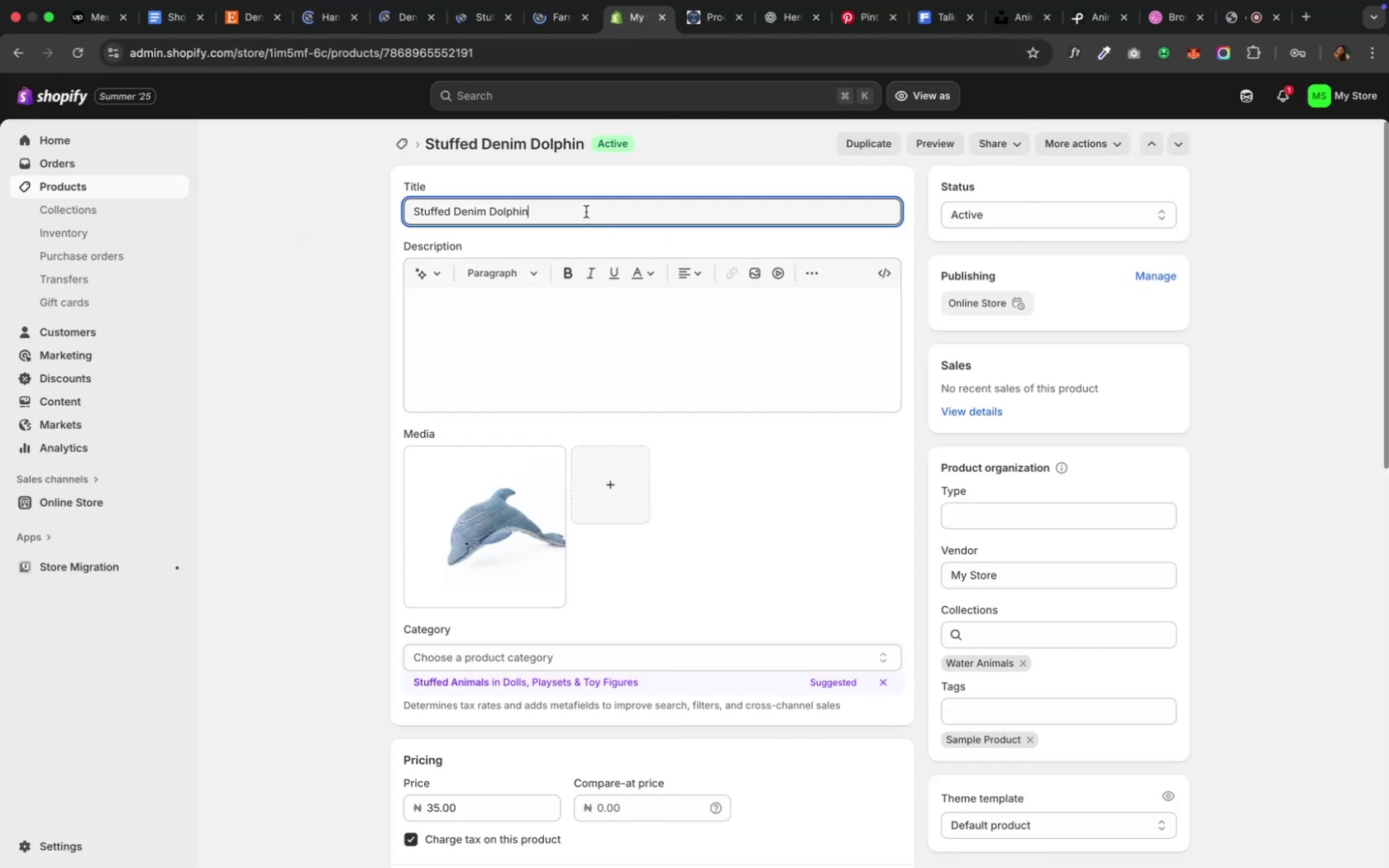 
key(Meta+A)
 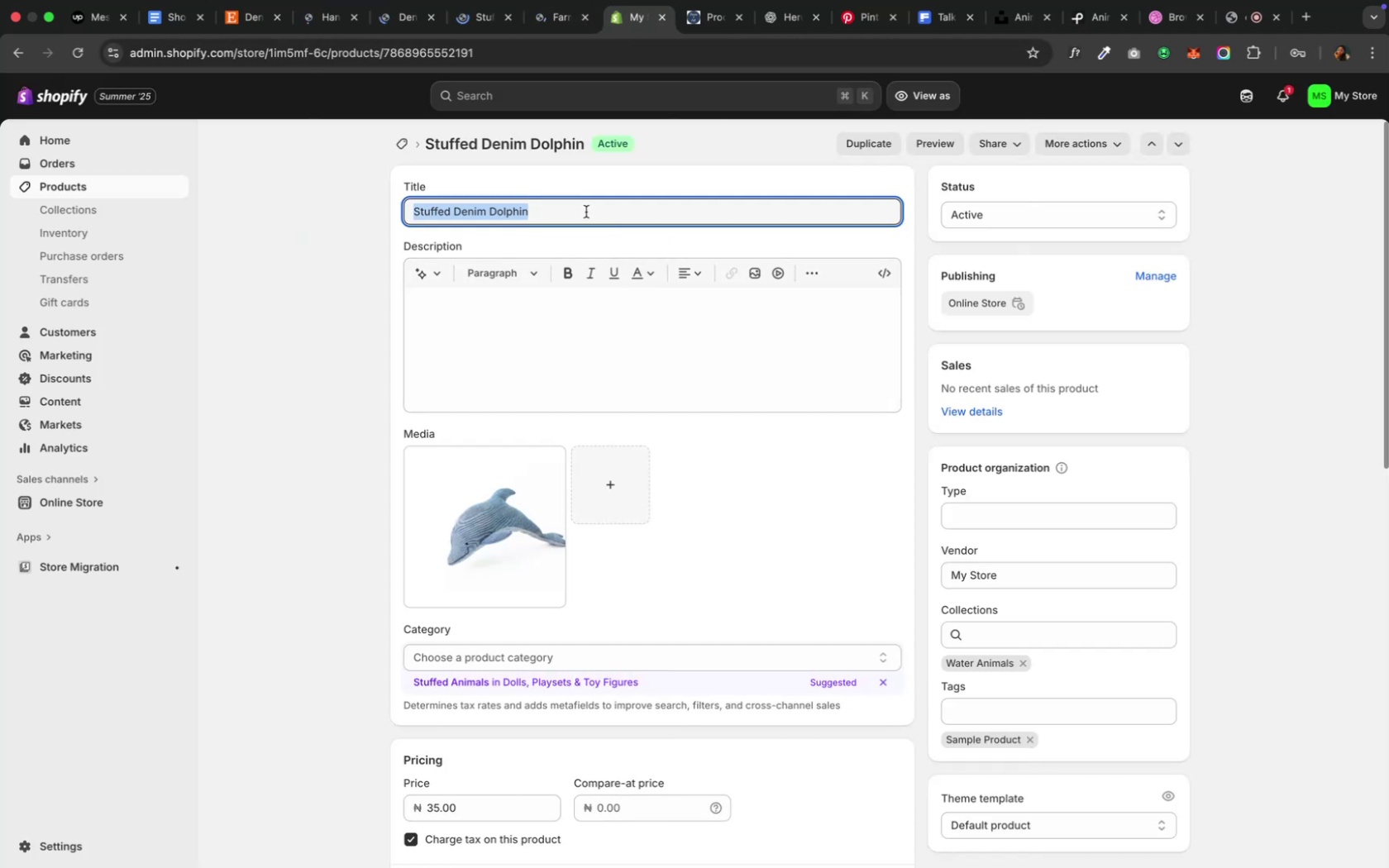 
key(Meta+V)
 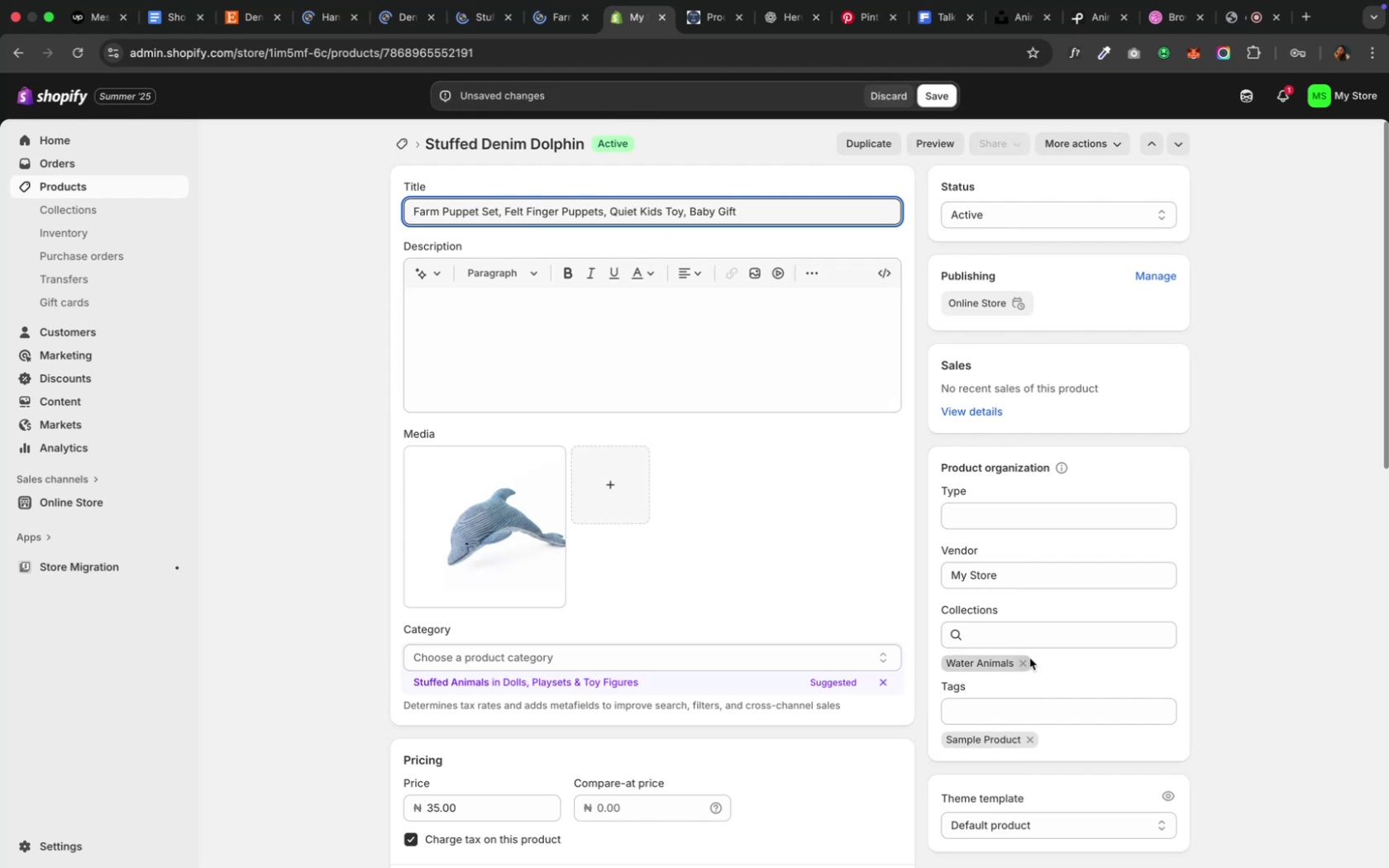 
left_click([1023, 663])
 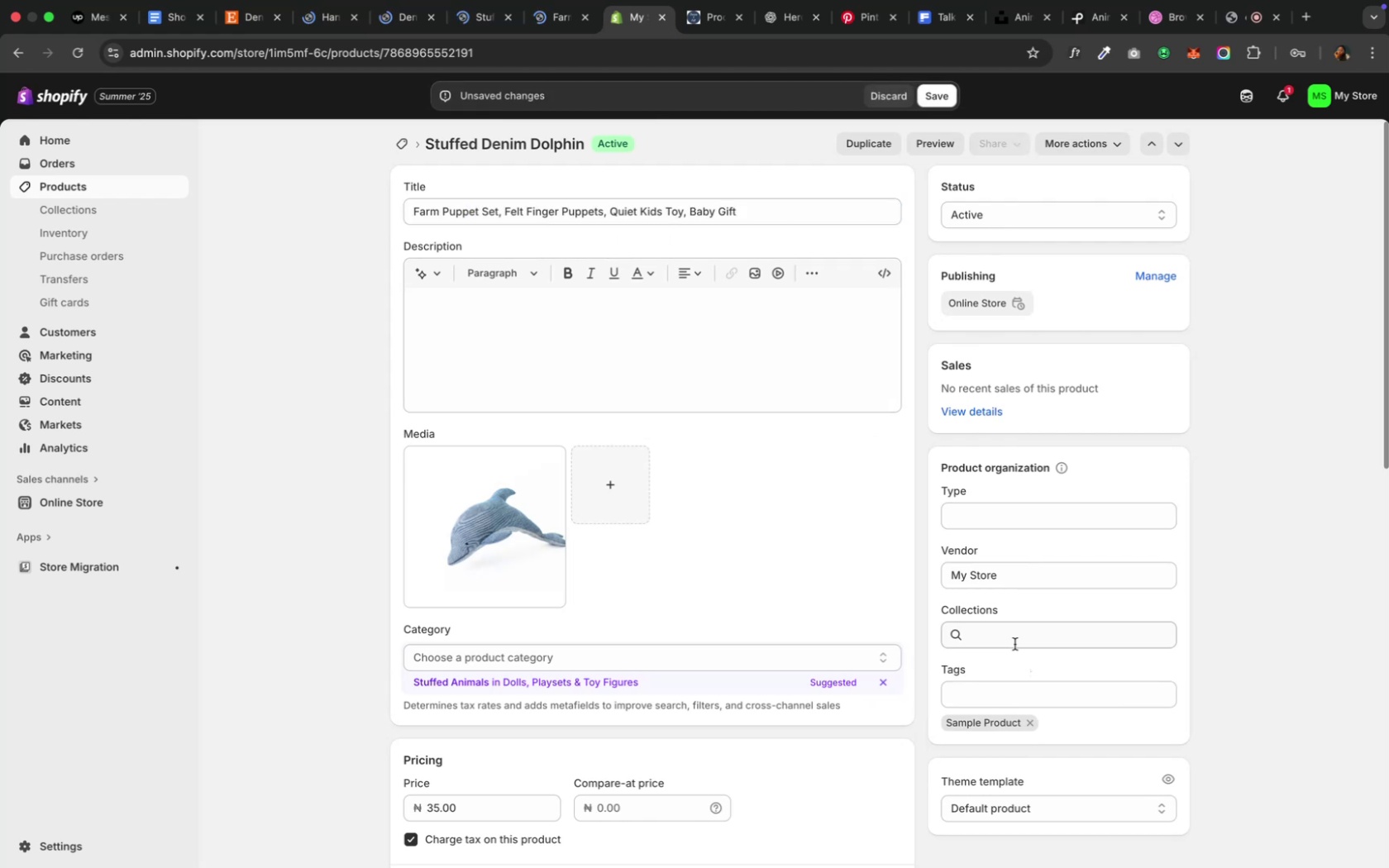 
left_click([1014, 644])
 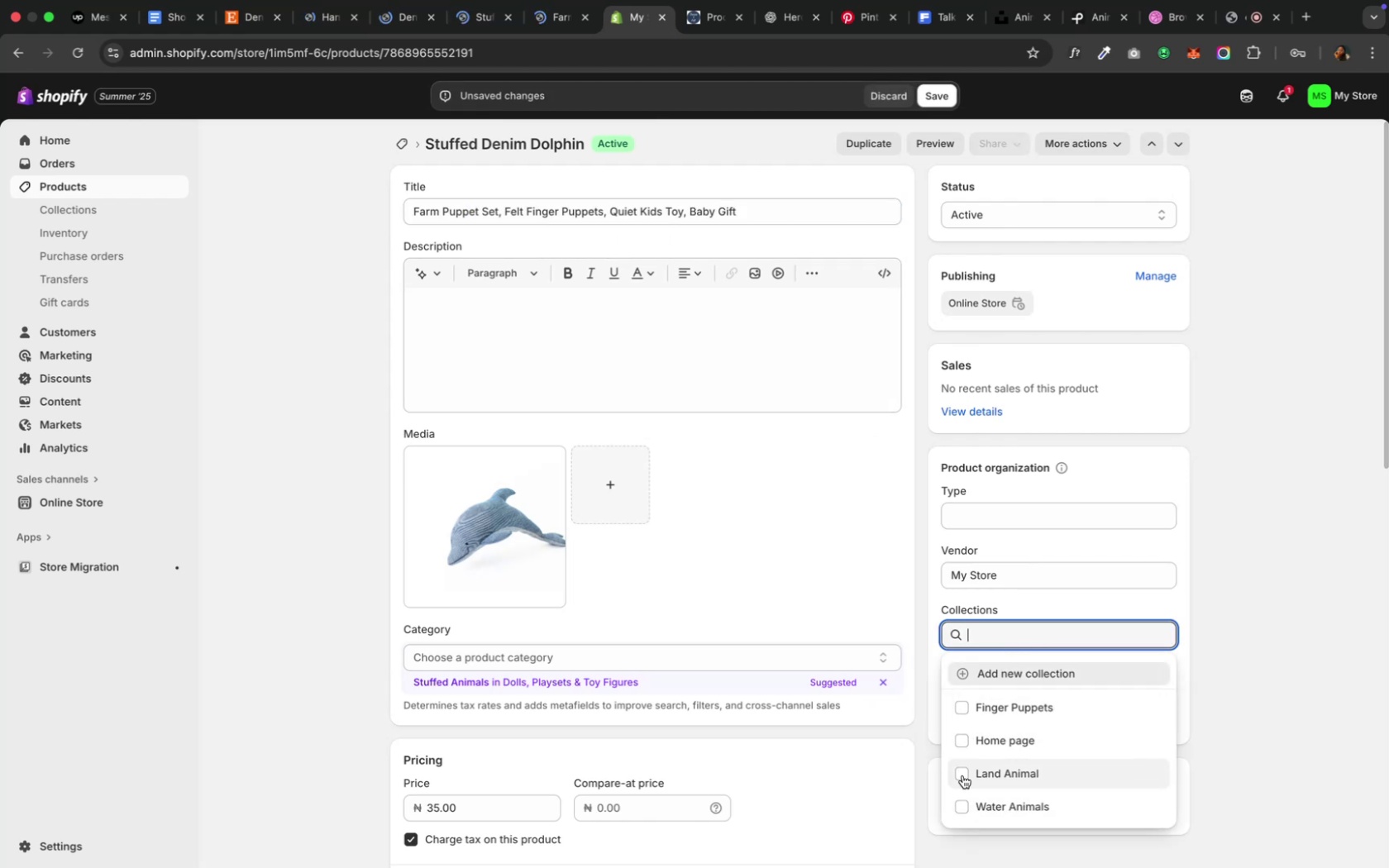 
left_click([962, 775])
 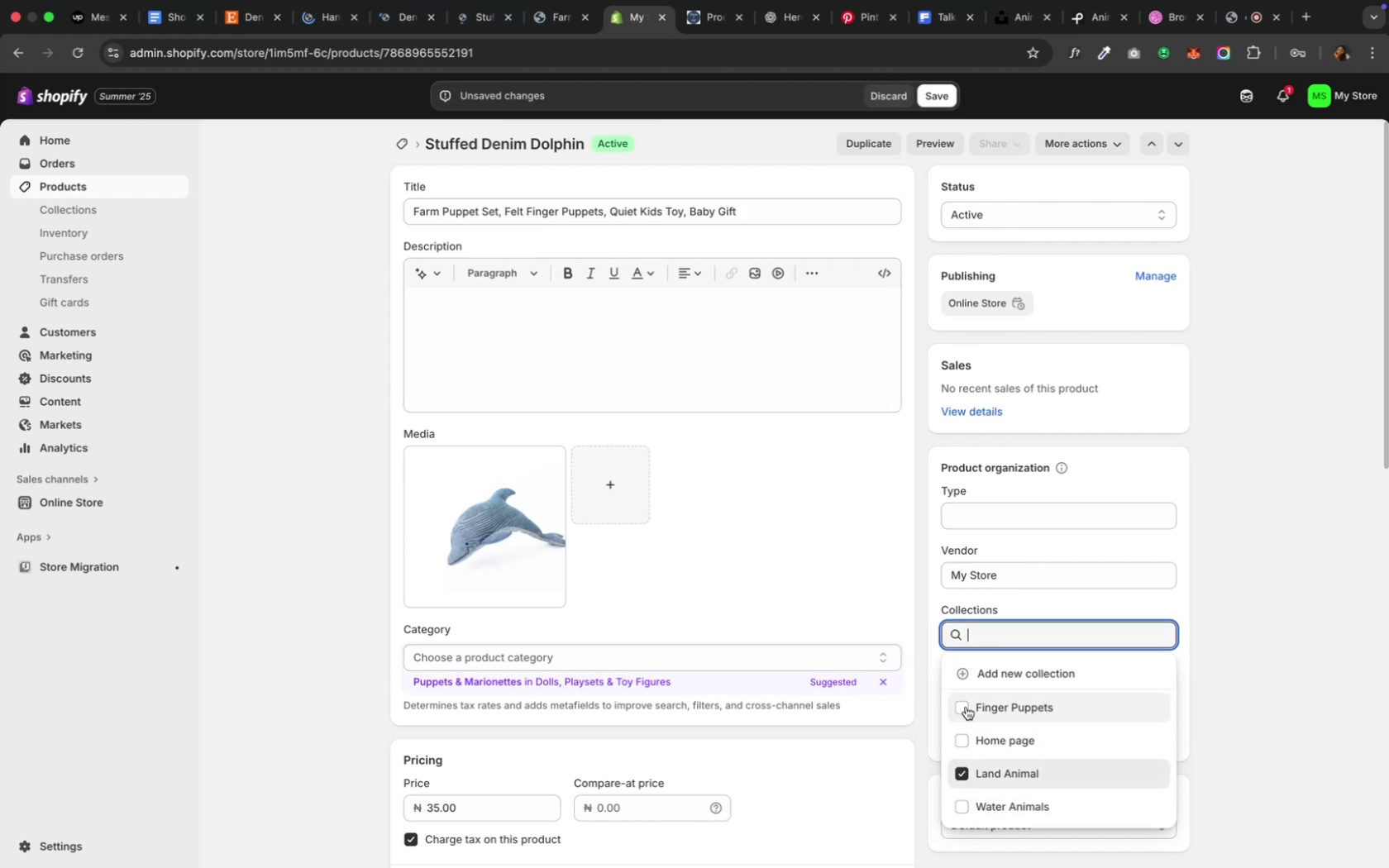 
left_click([965, 707])
 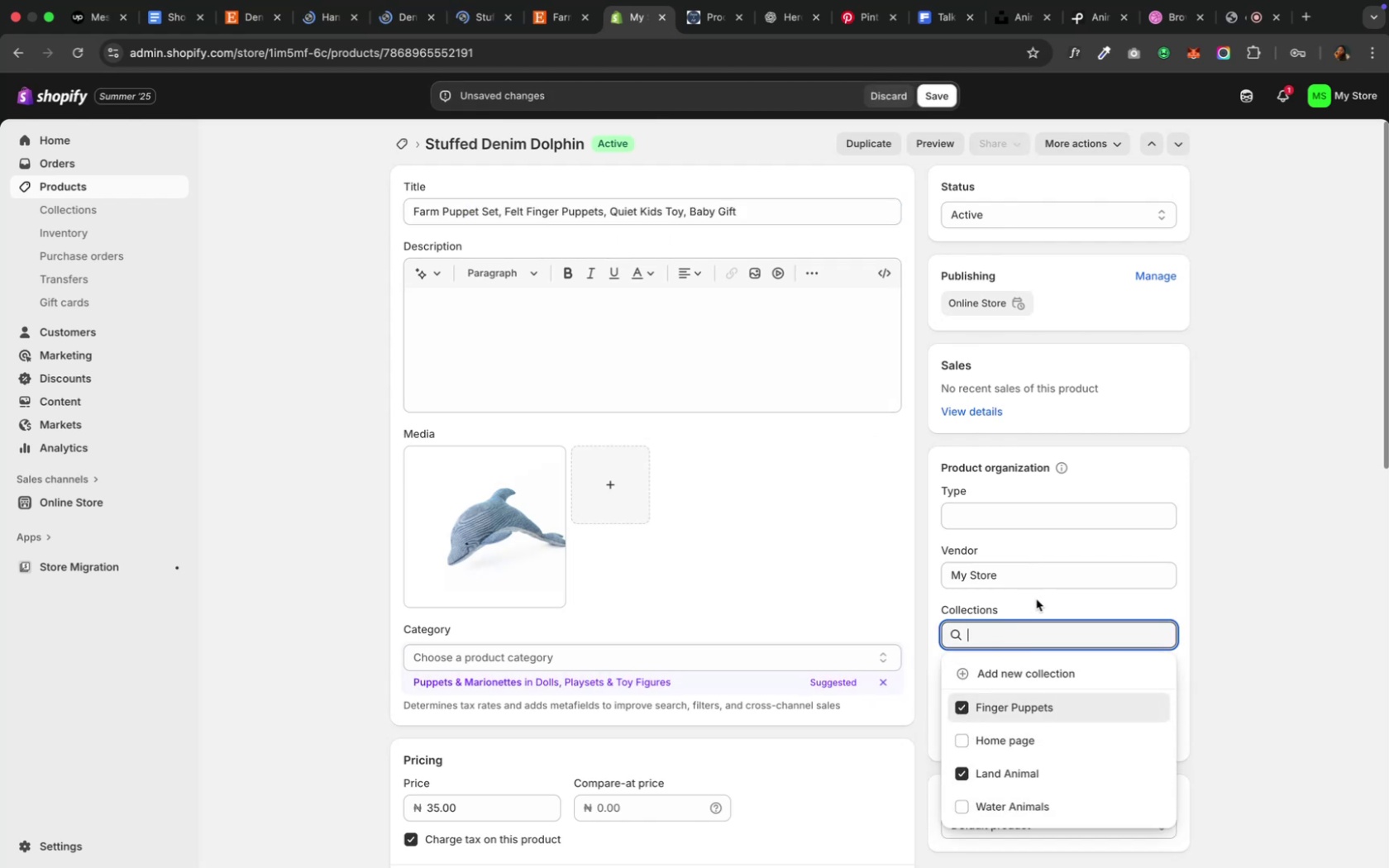 
left_click([1035, 599])
 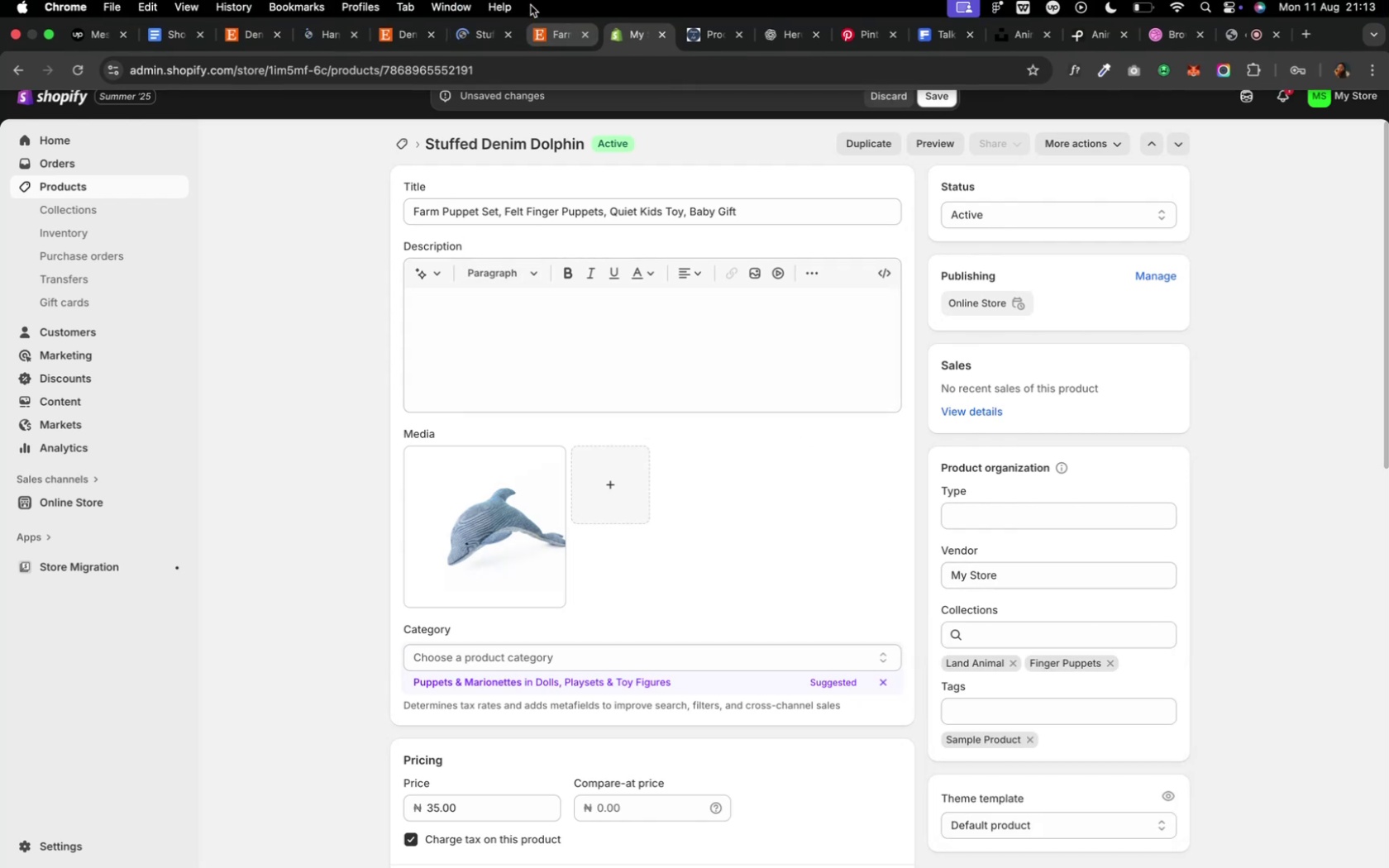 
left_click([556, 32])
 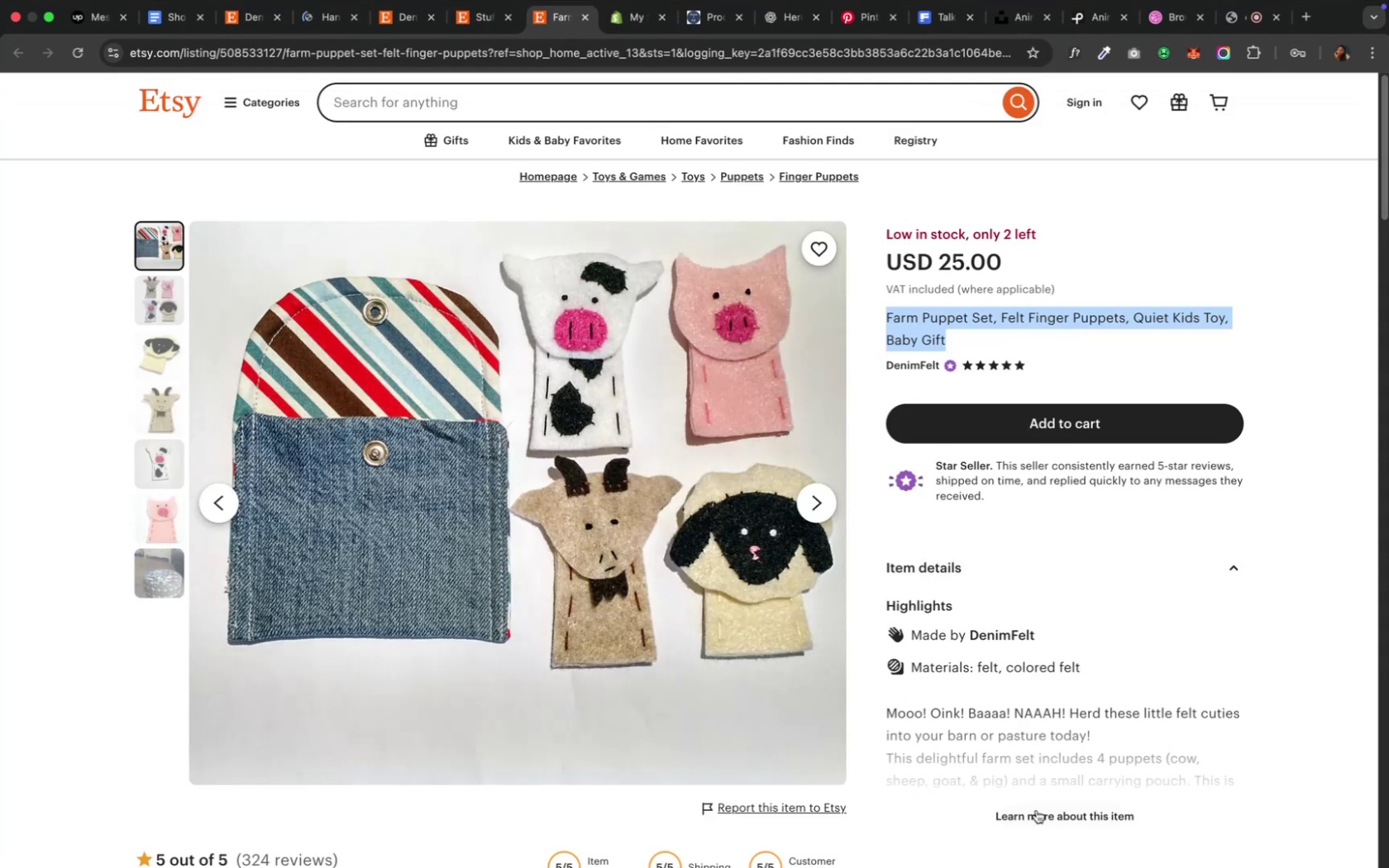 
left_click([1035, 811])
 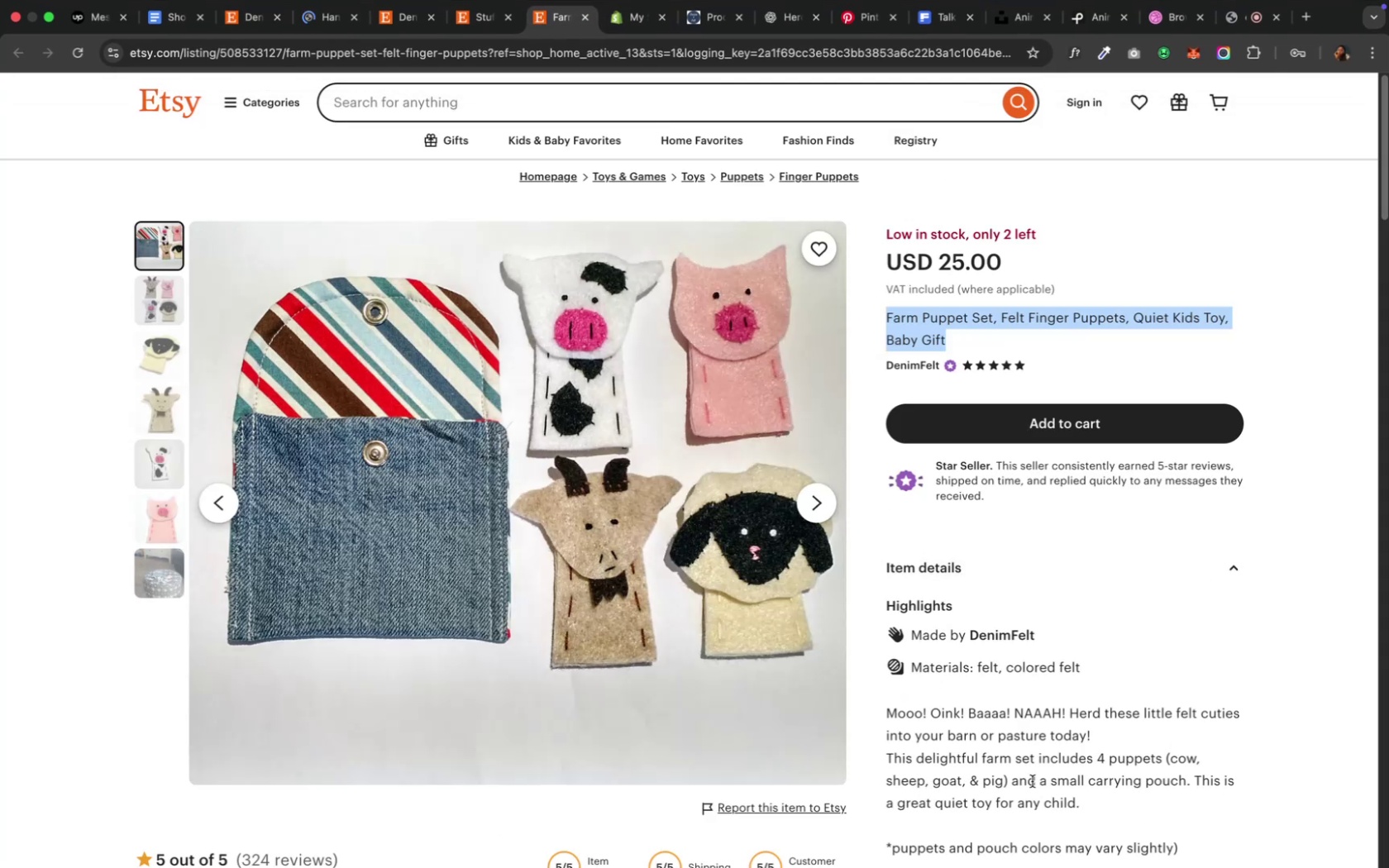 
scroll: coordinate [1031, 777], scroll_direction: down, amount: 8.0
 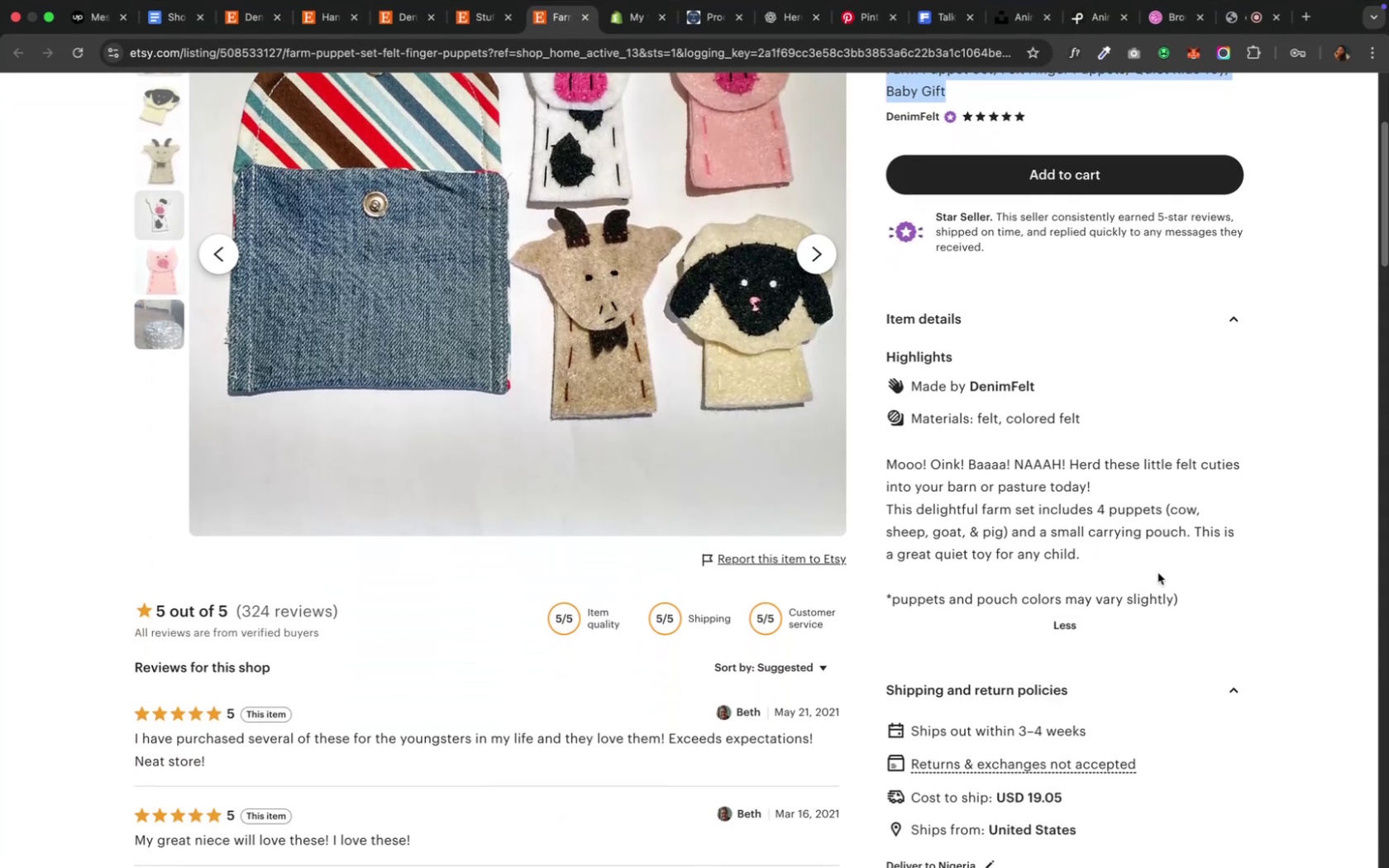 
left_click_drag(start_coordinate=[1197, 598], to_coordinate=[887, 467])
 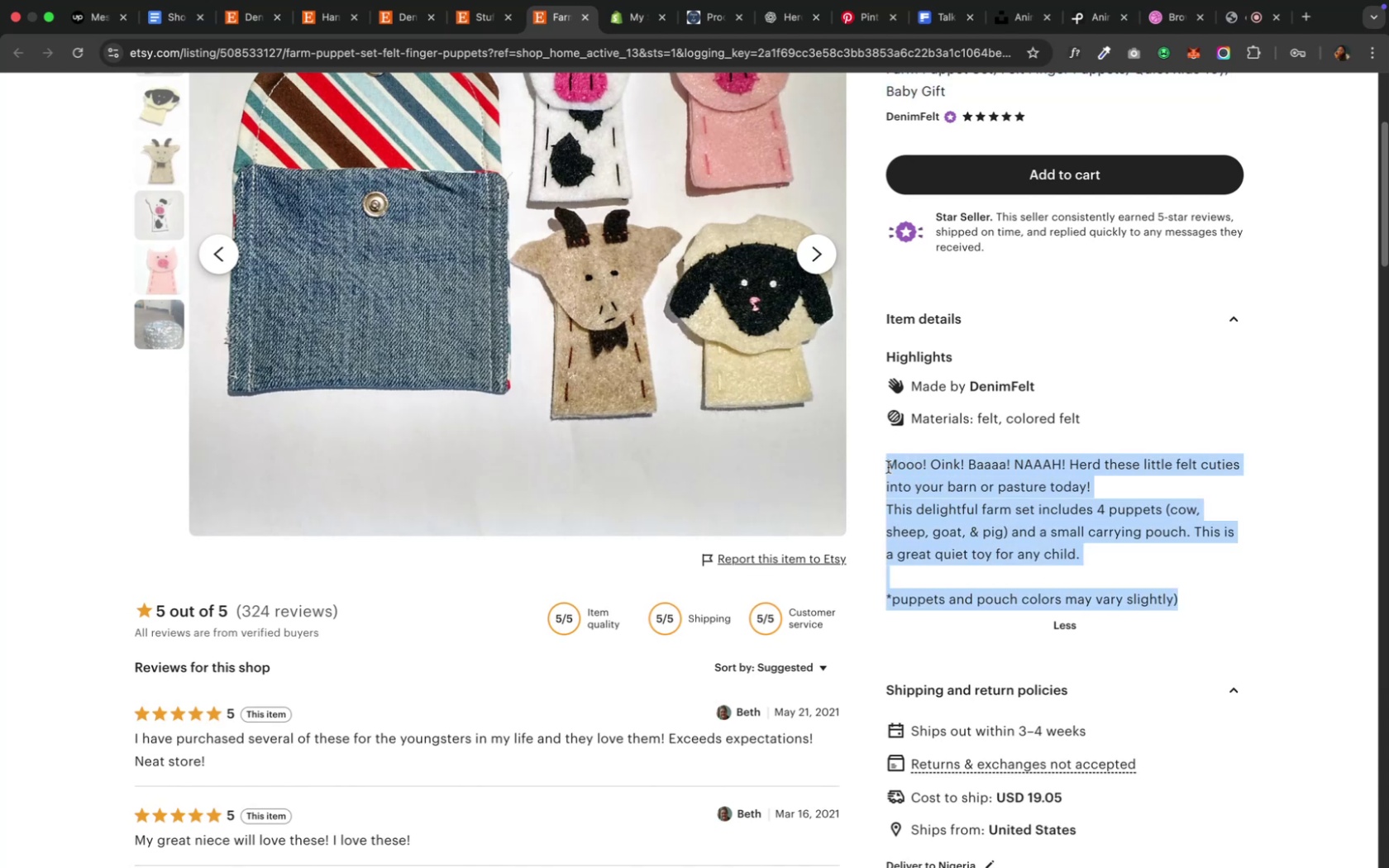 
key(Meta+C)
 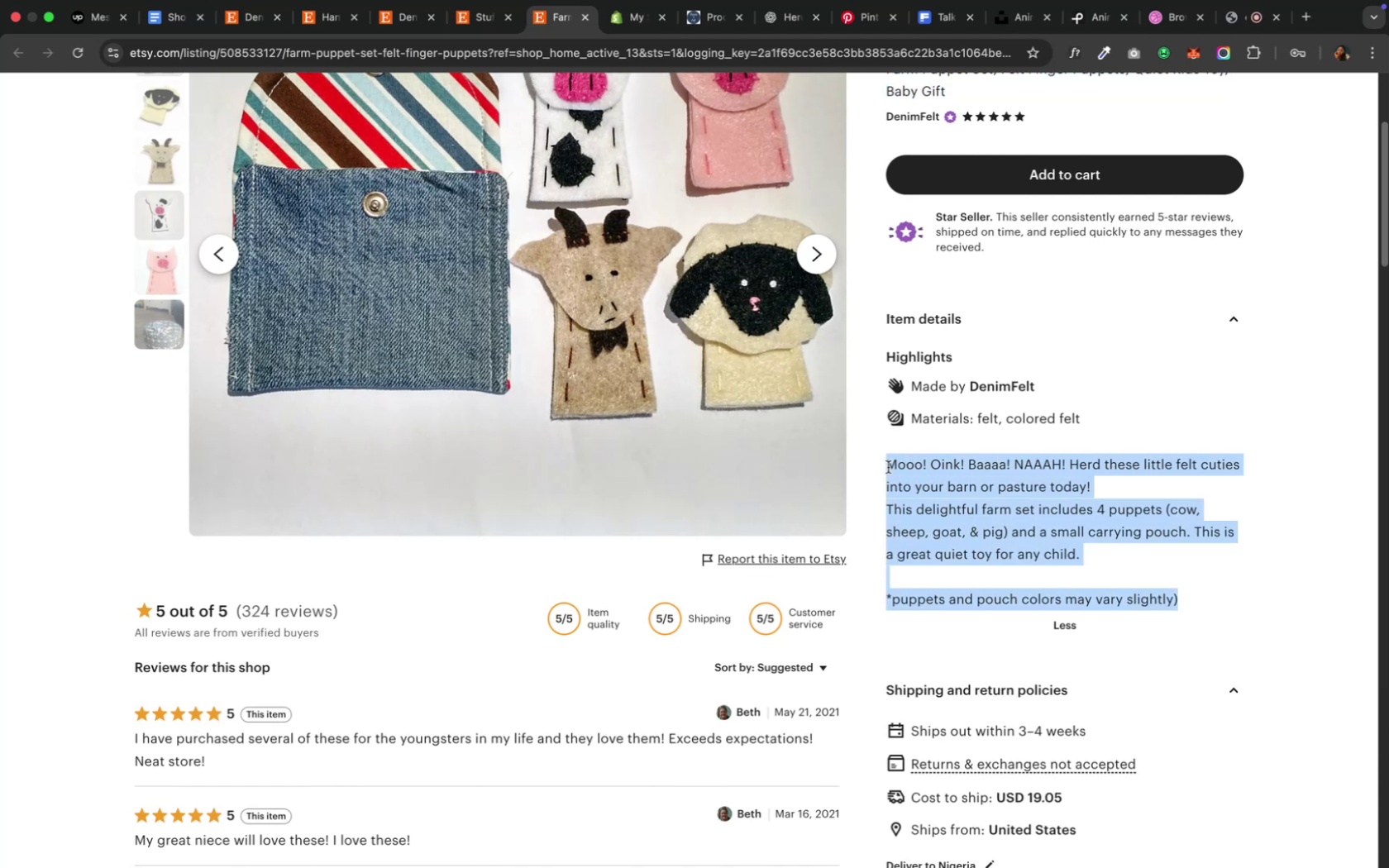 
key(Meta+C)
 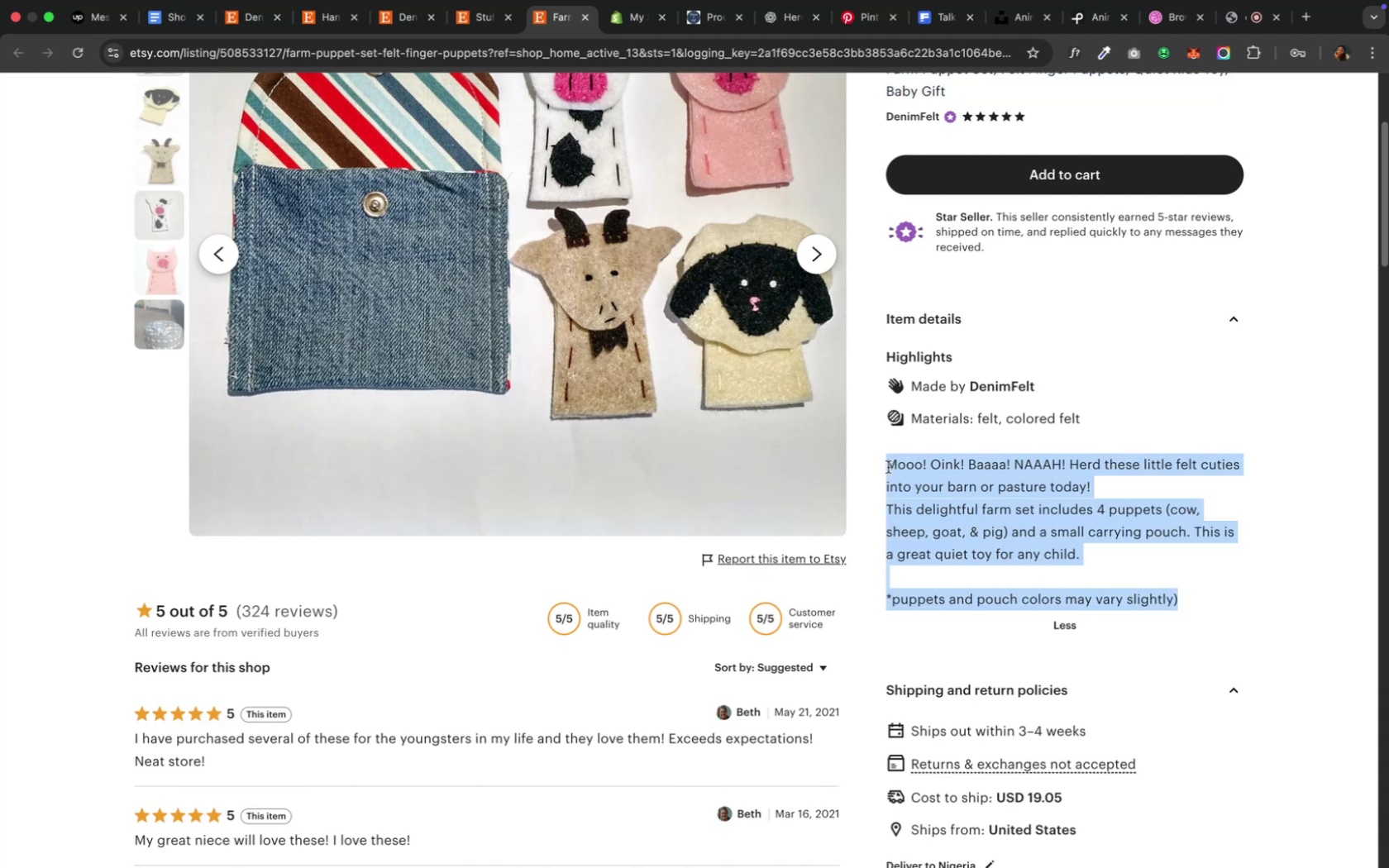 
key(Meta+C)
 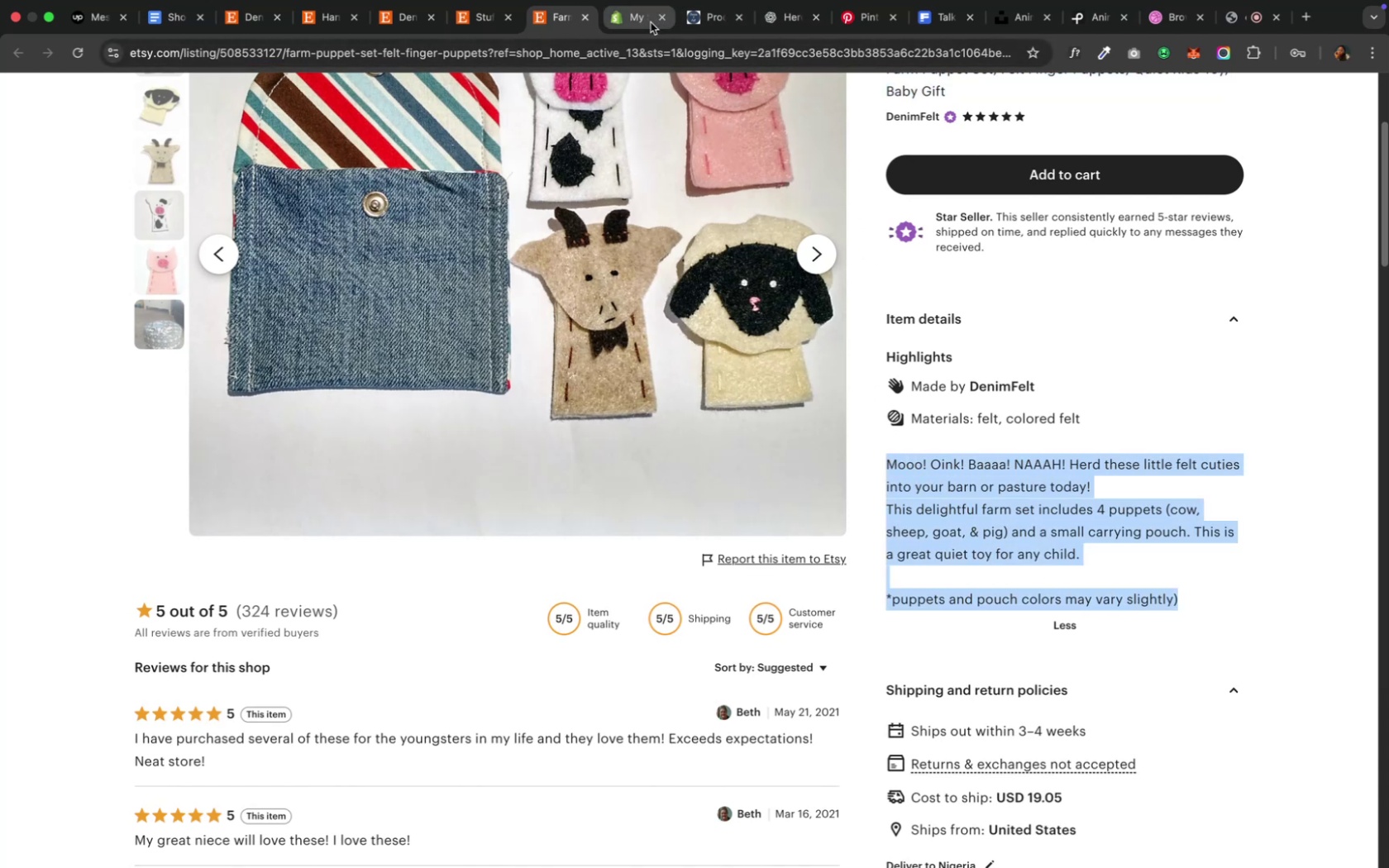 
left_click([636, 26])
 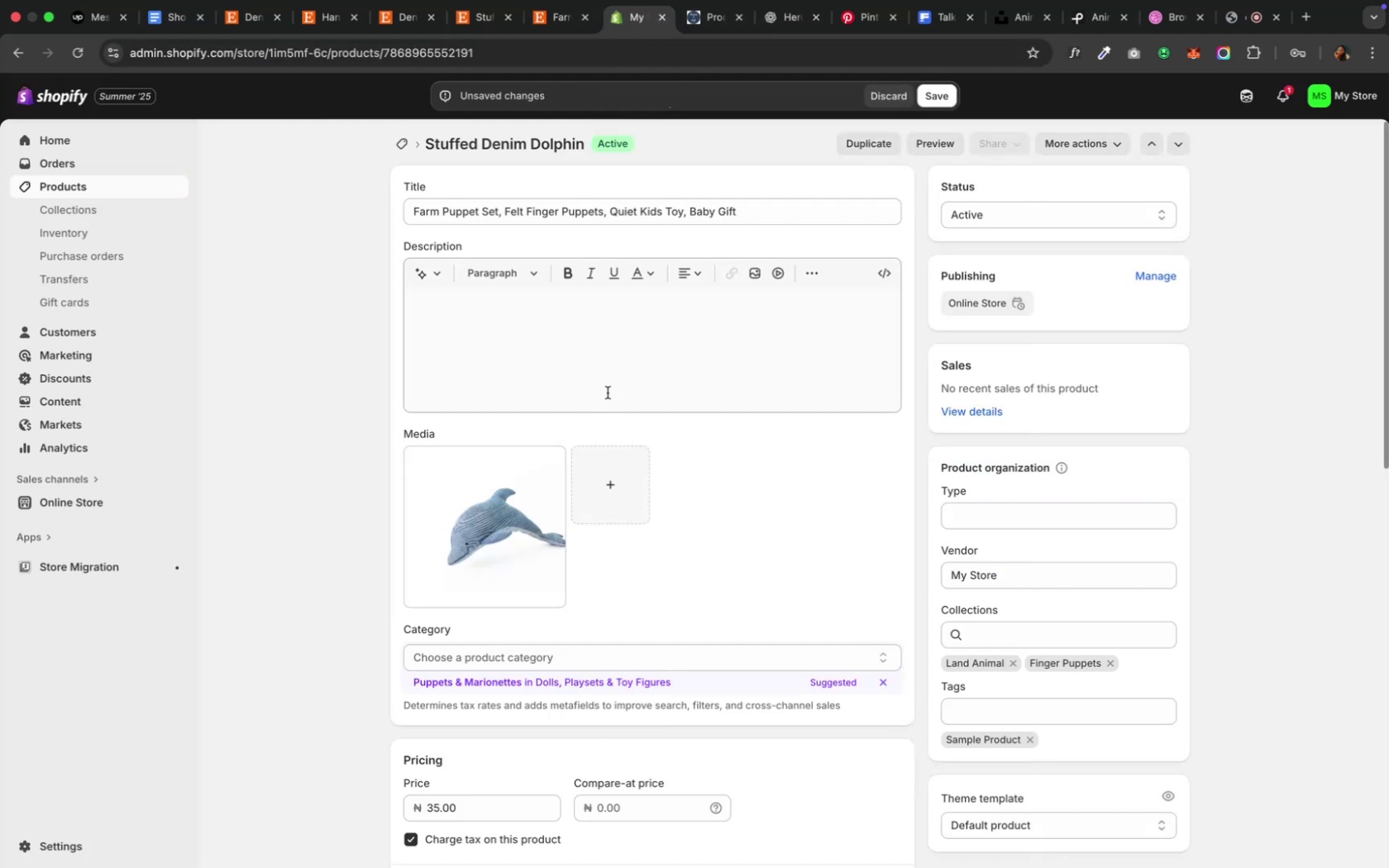 
left_click([609, 384])
 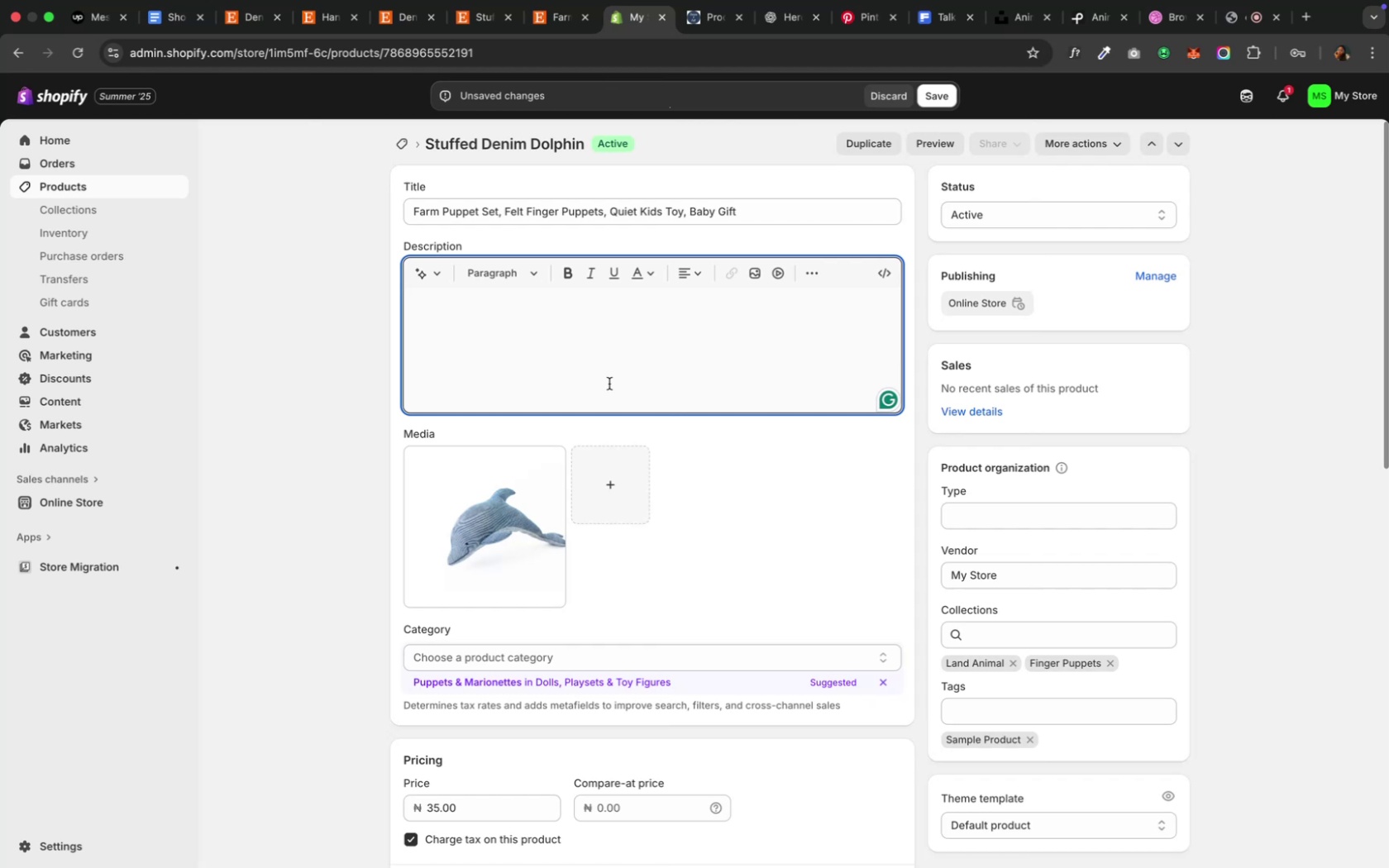 
key(Meta+V)
 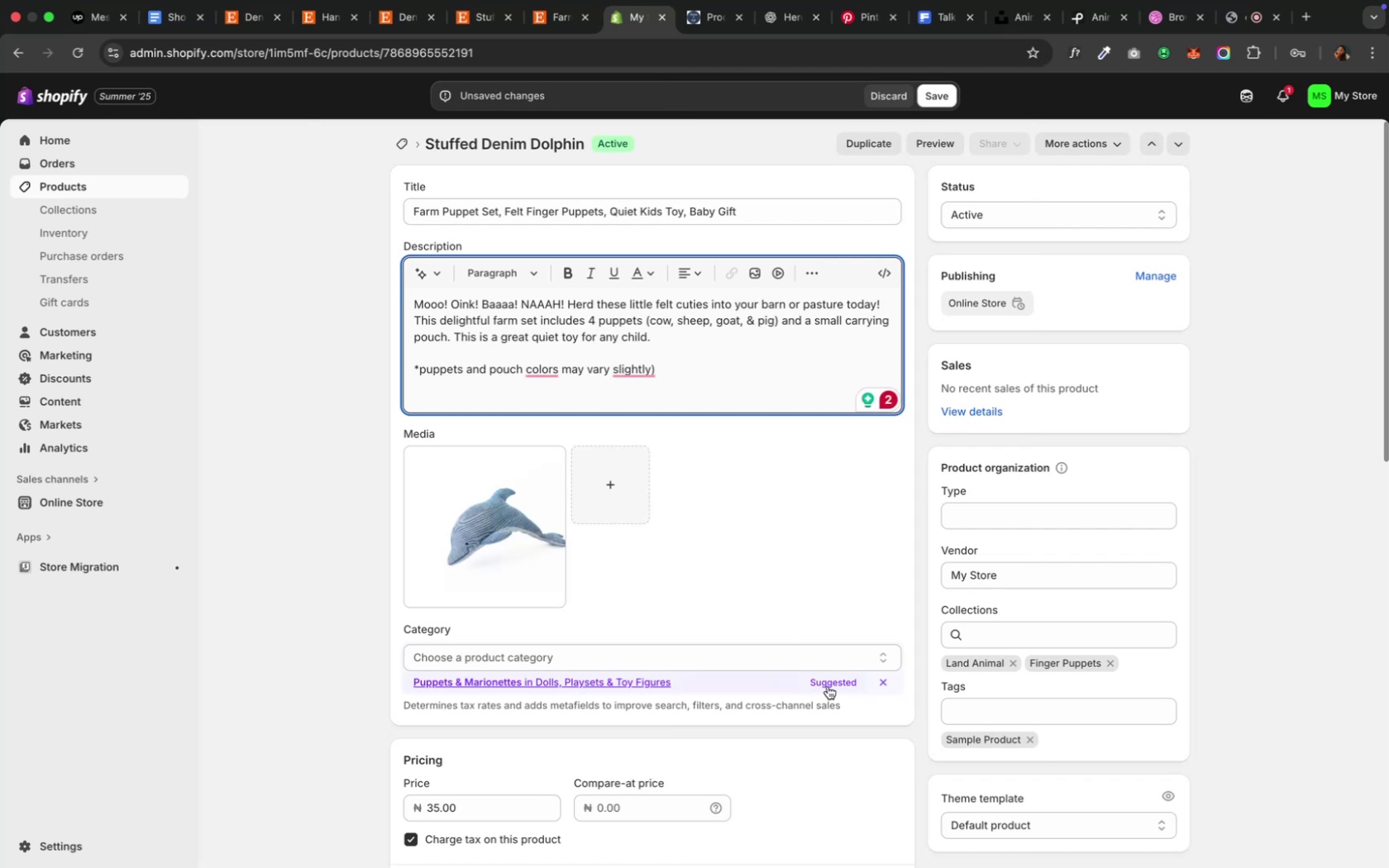 
wait(6.23)
 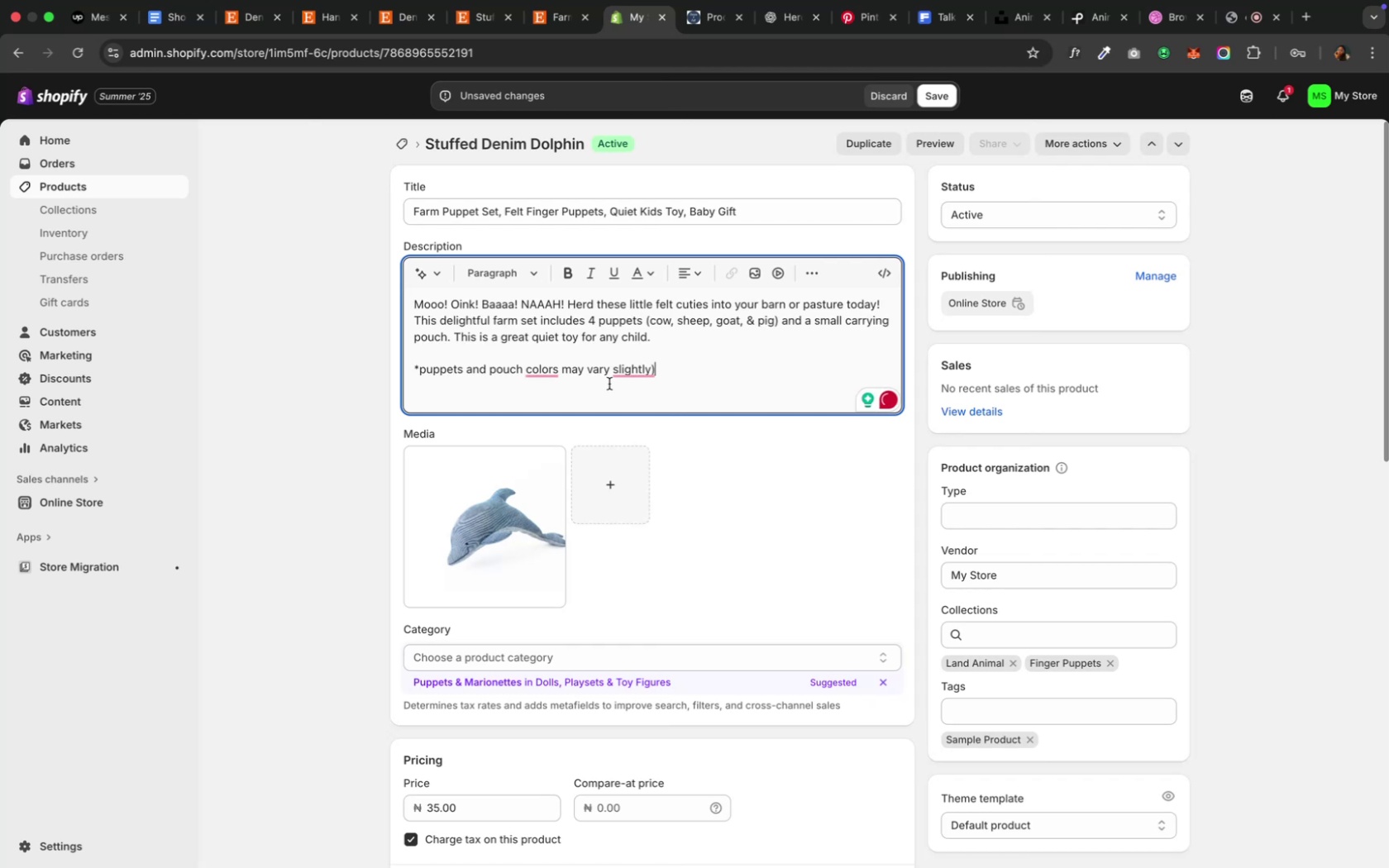 
left_click([828, 685])
 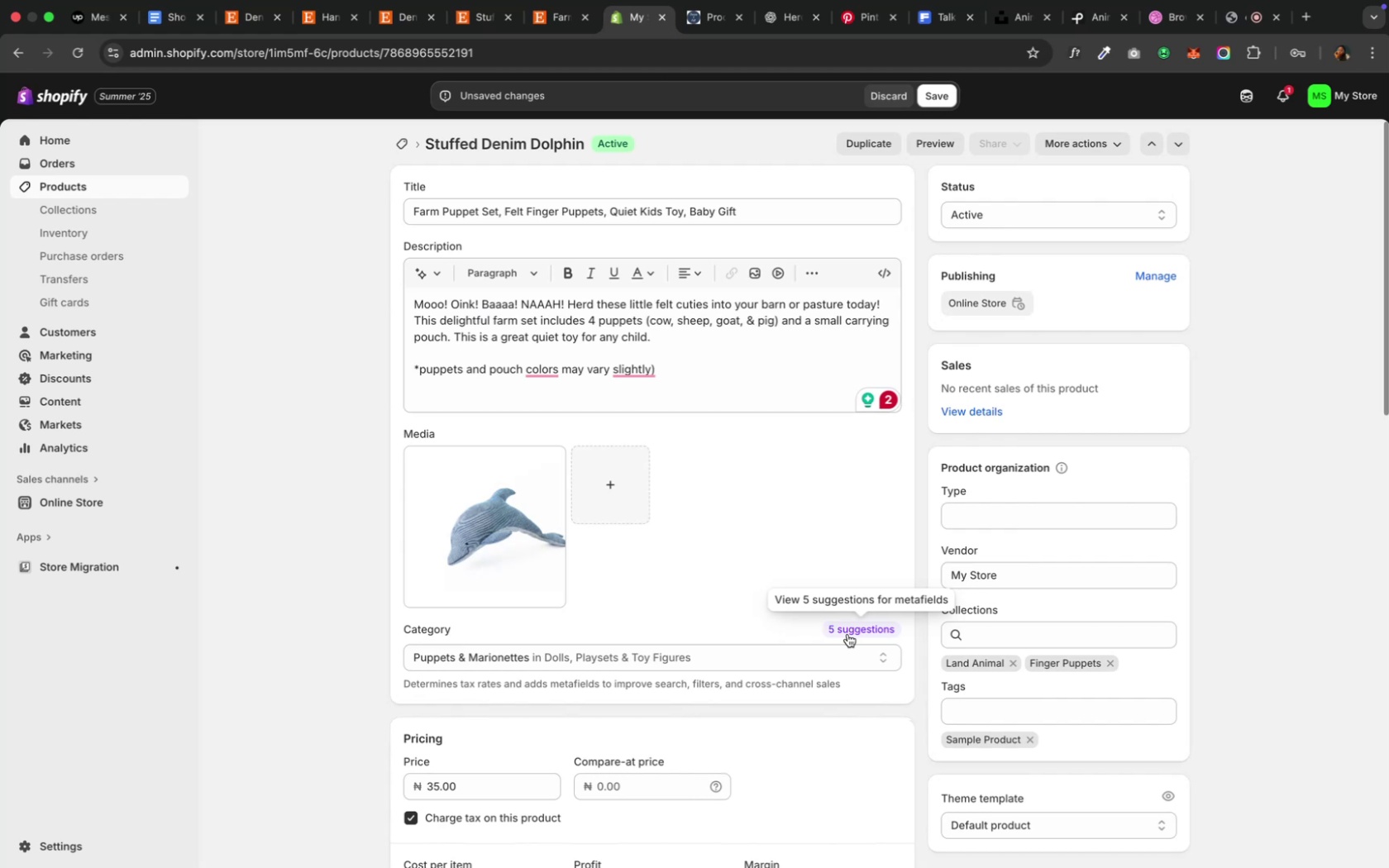 
wait(6.03)
 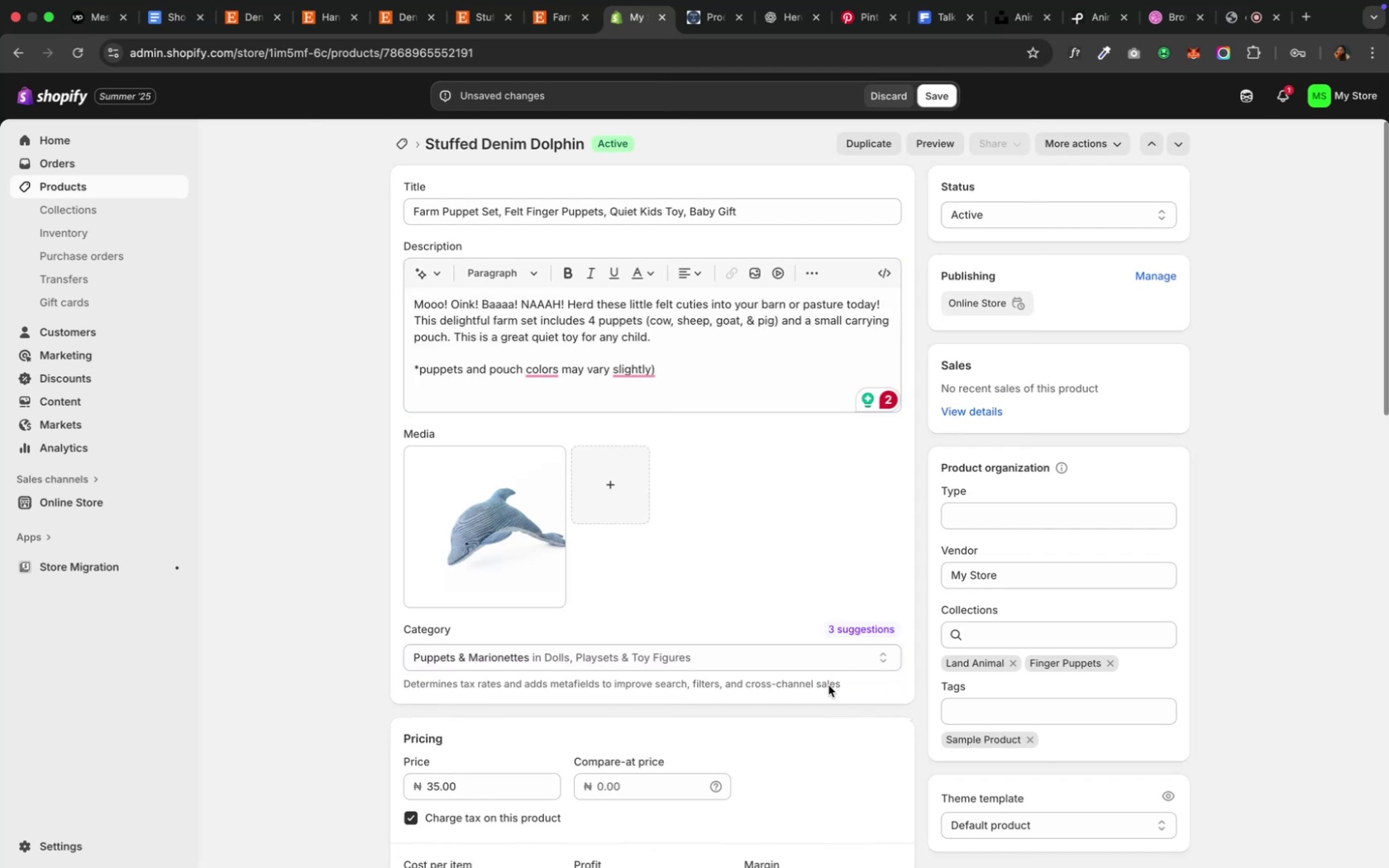 
left_click([847, 634])
 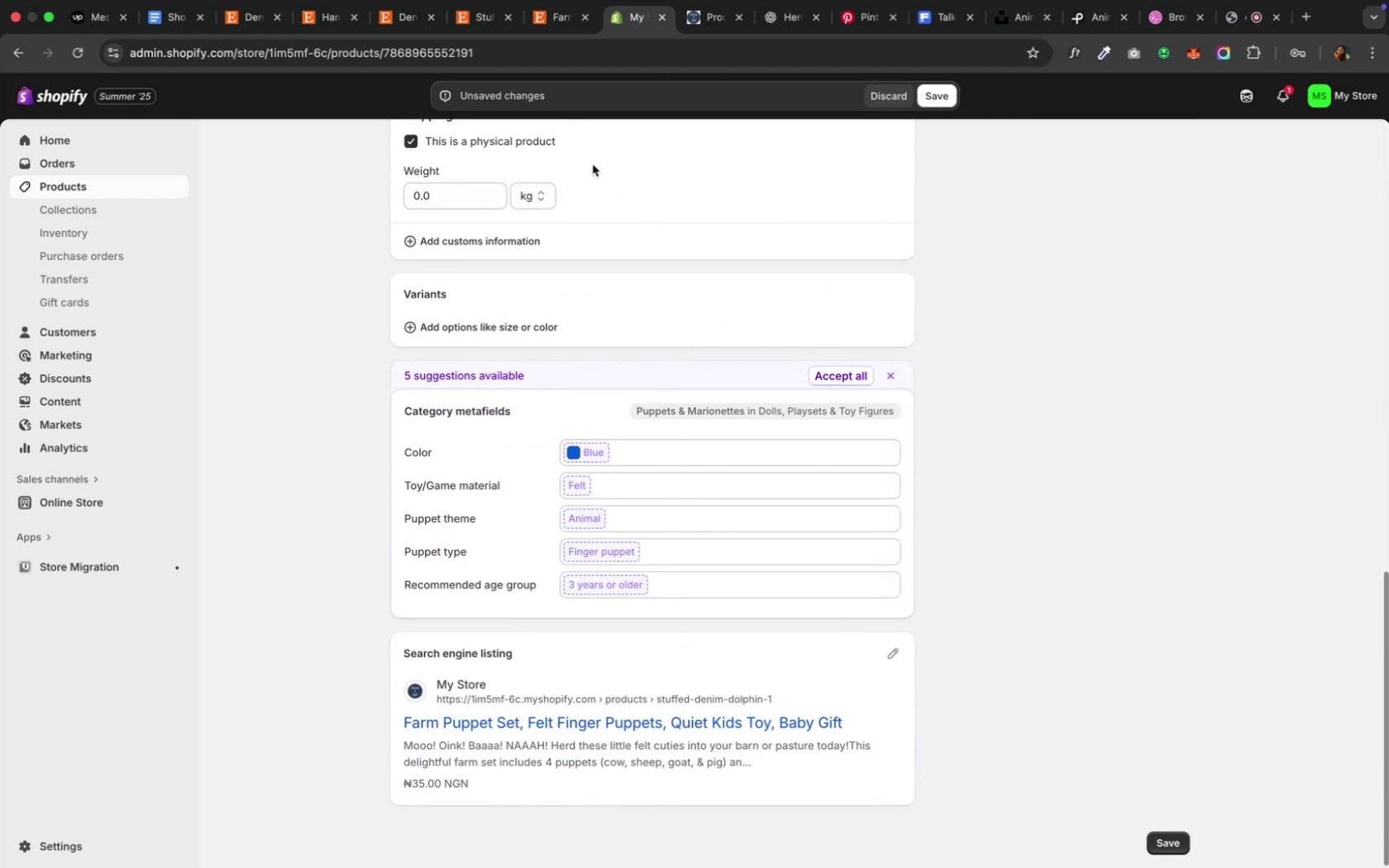 
wait(5.05)
 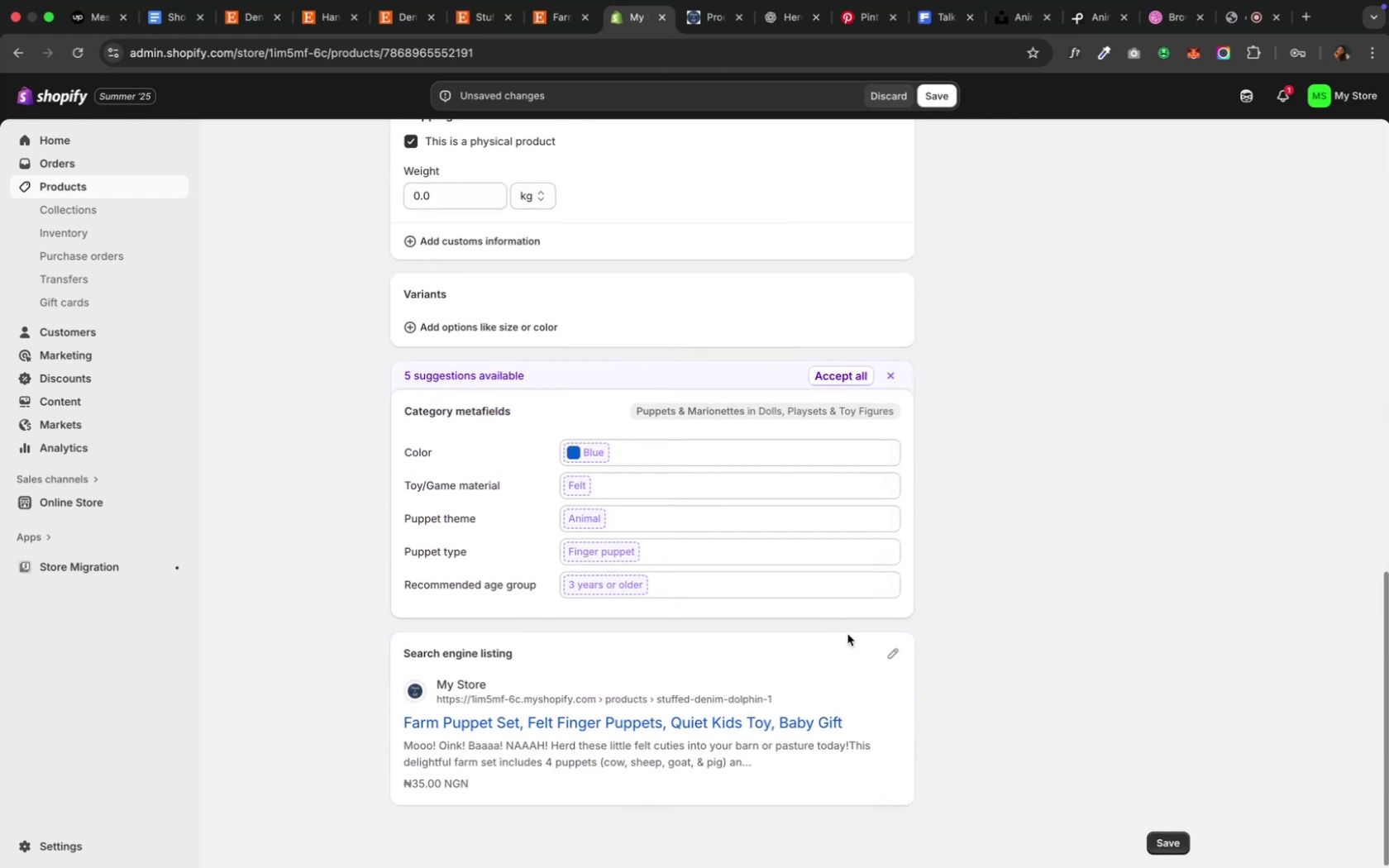 
left_click([551, 26])
 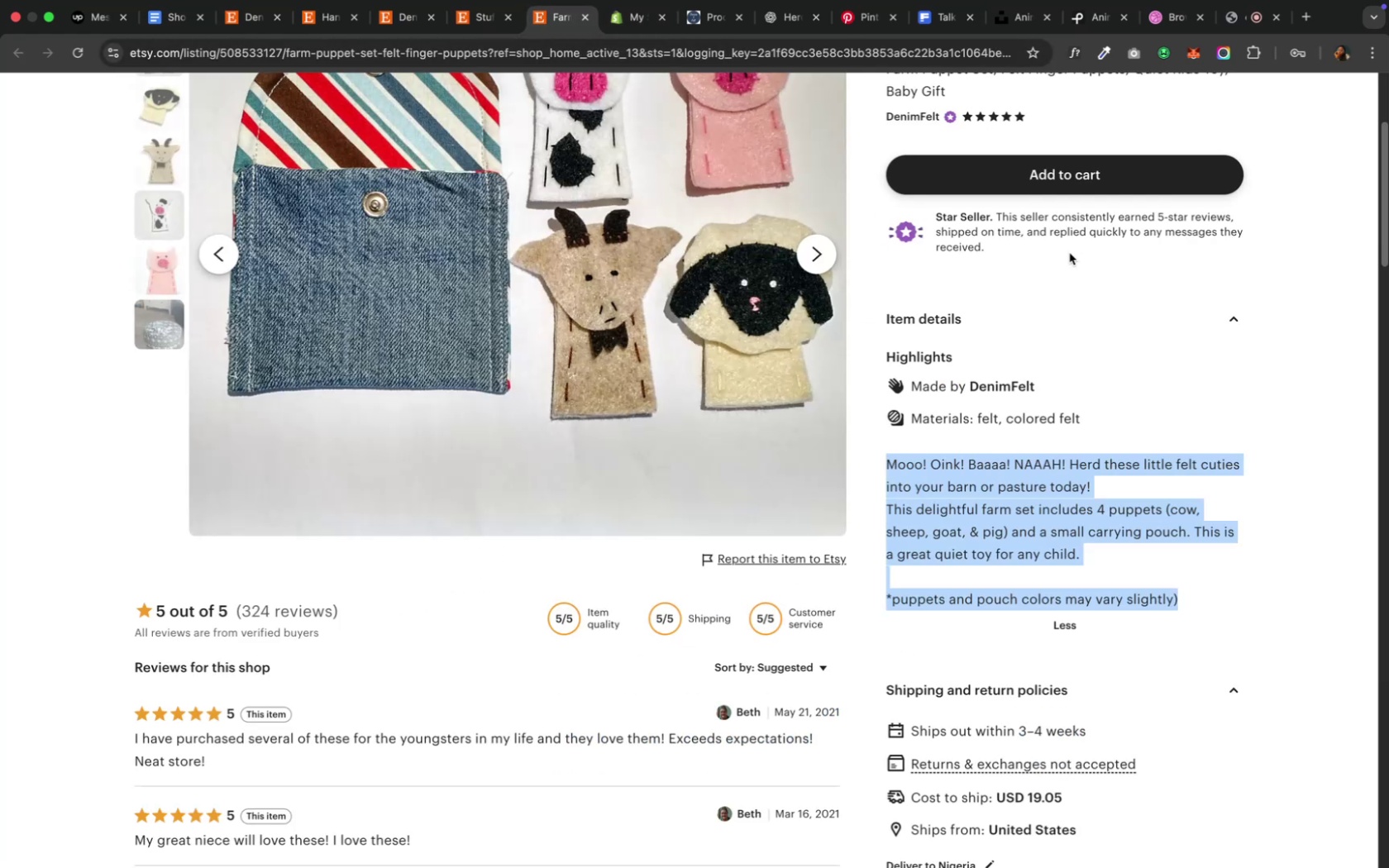 
scroll: coordinate [1068, 256], scroll_direction: up, amount: 8.0
 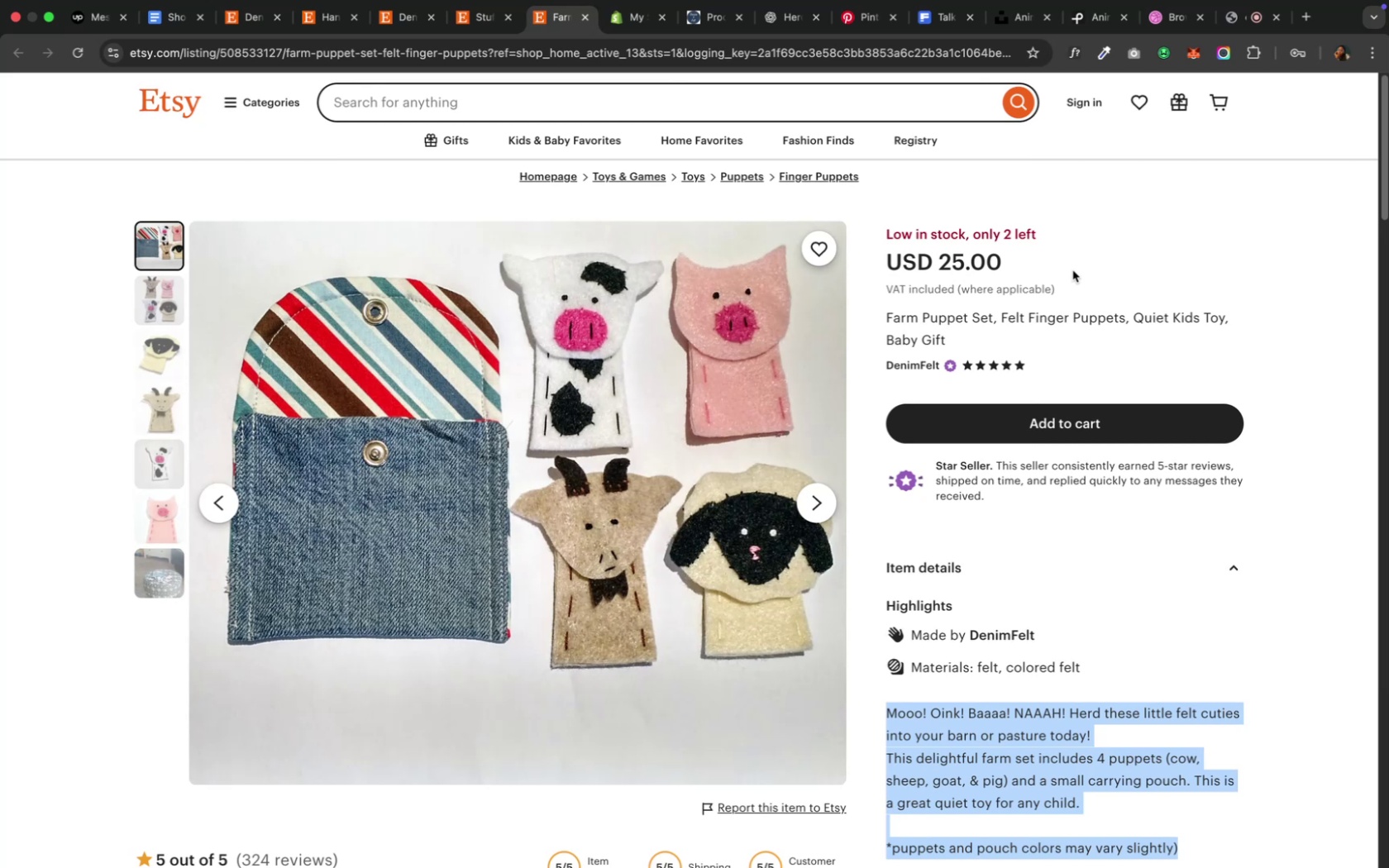 
scroll: coordinate [1072, 270], scroll_direction: down, amount: 3.0
 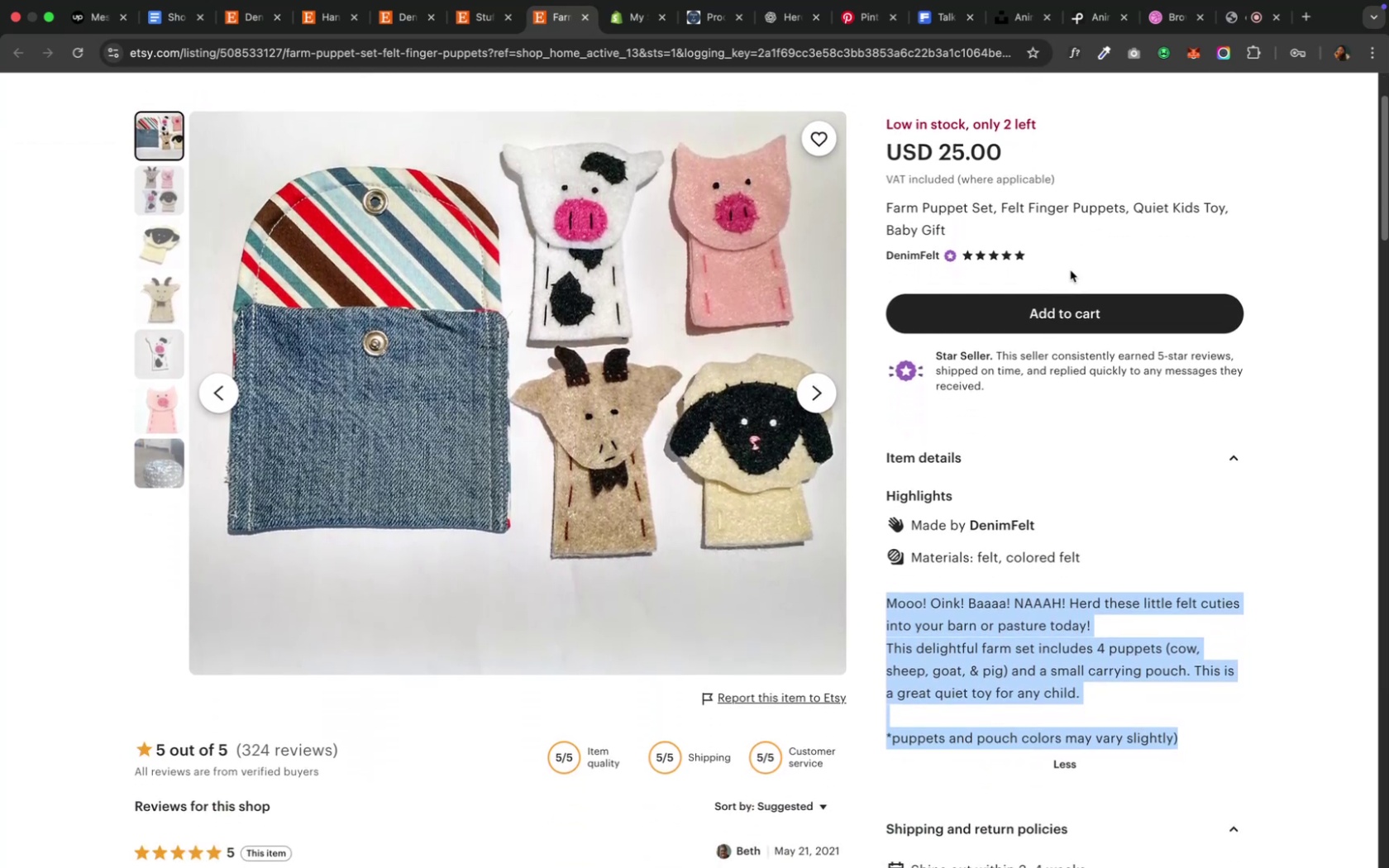 
wait(6.4)
 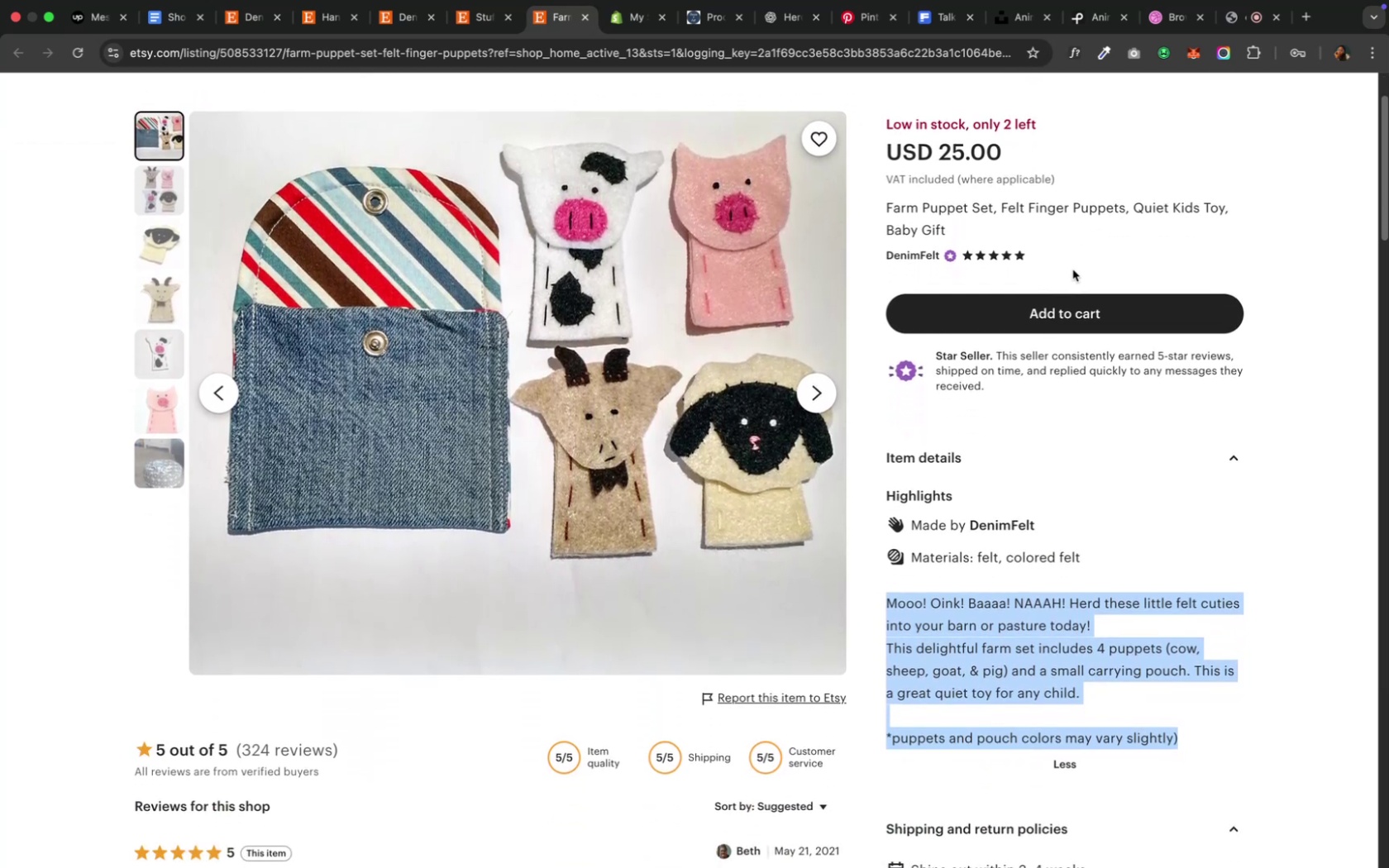 
left_click([632, 21])
 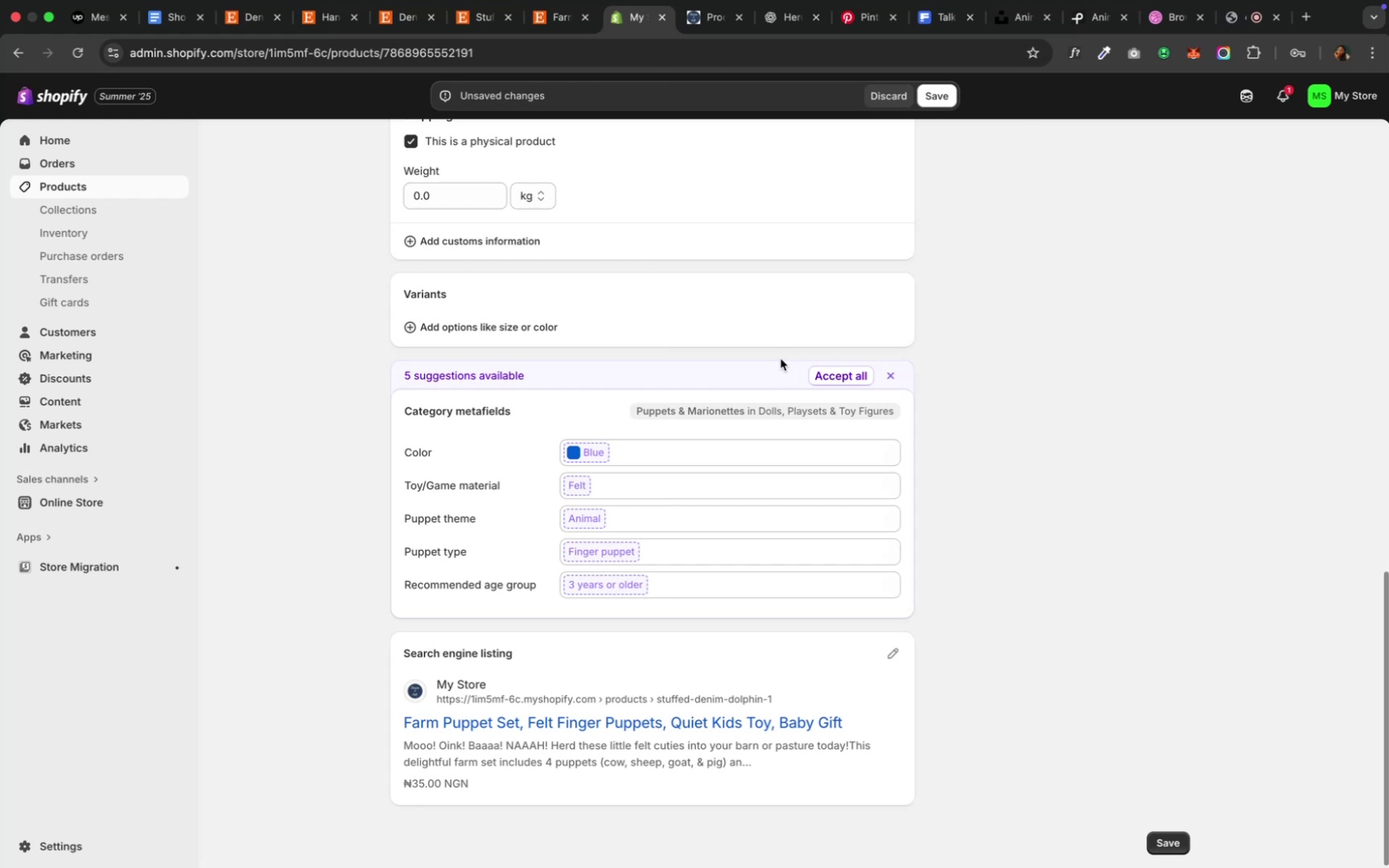 
scroll: coordinate [780, 359], scroll_direction: up, amount: 5.0
 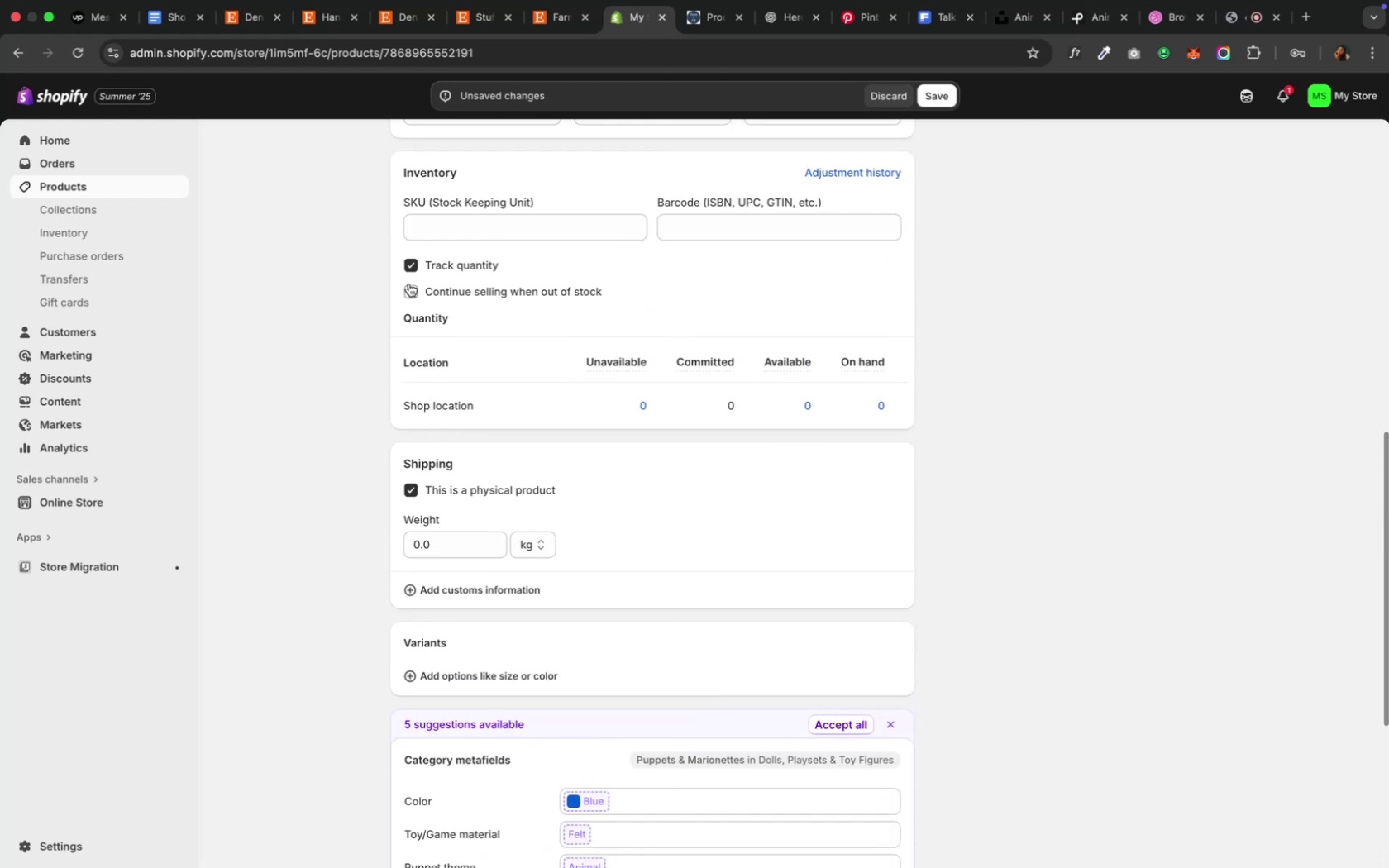 
left_click([409, 272])
 